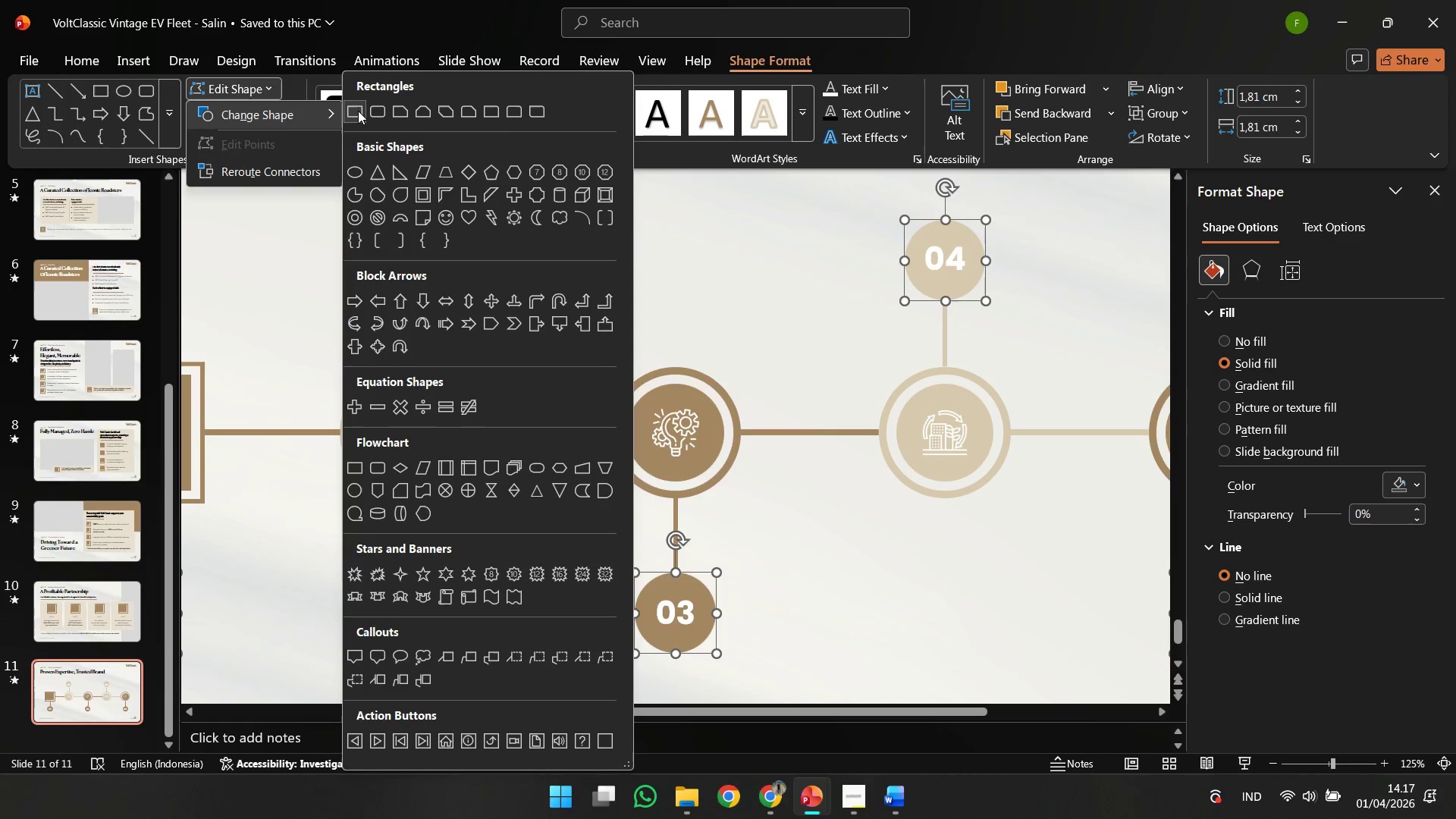 
left_click([358, 111])
 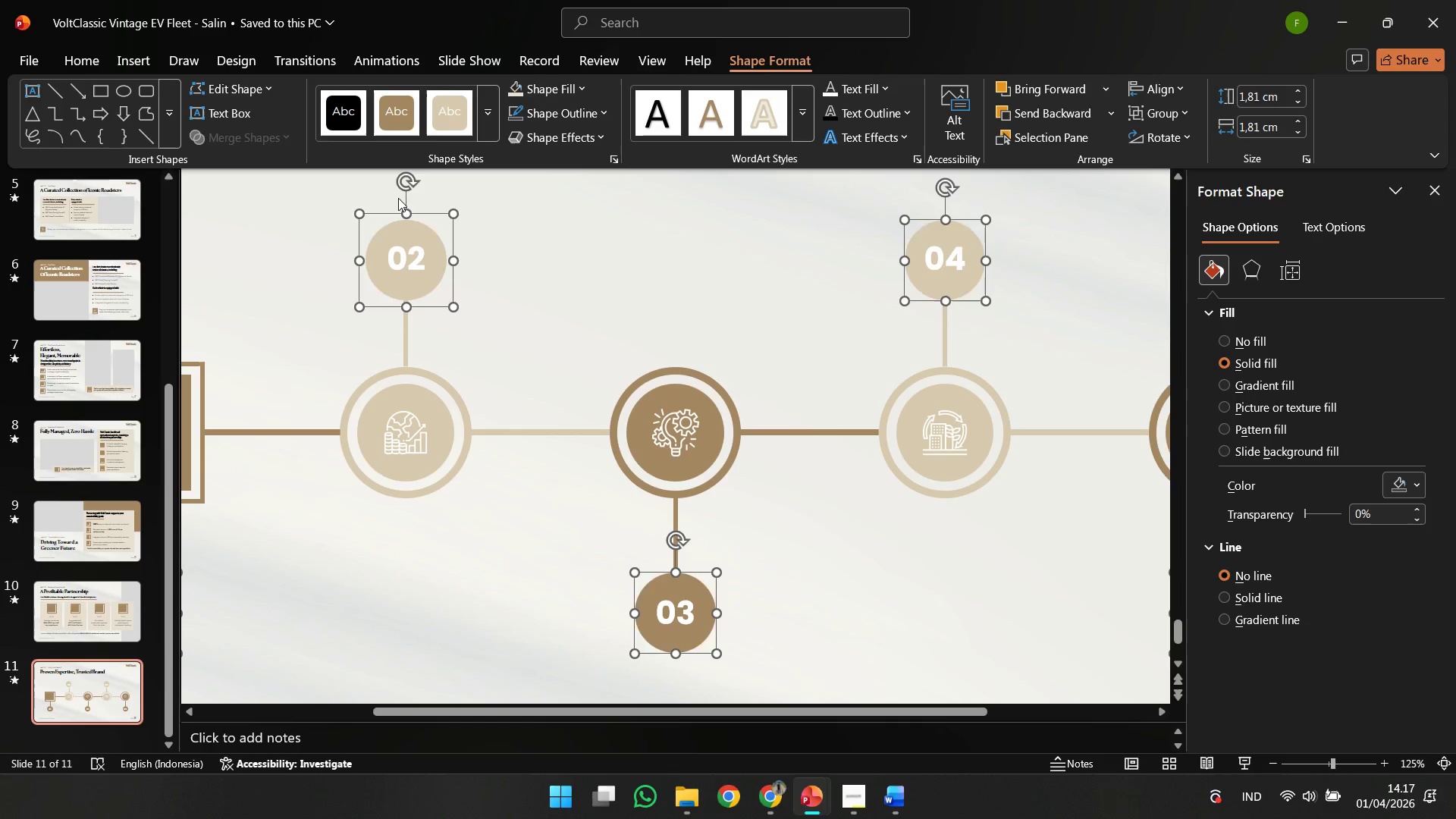 
hold_key(key=ControlLeft, duration=1.44)
scroll: coordinate [486, 436], scroll_direction: down, amount: 4.0
 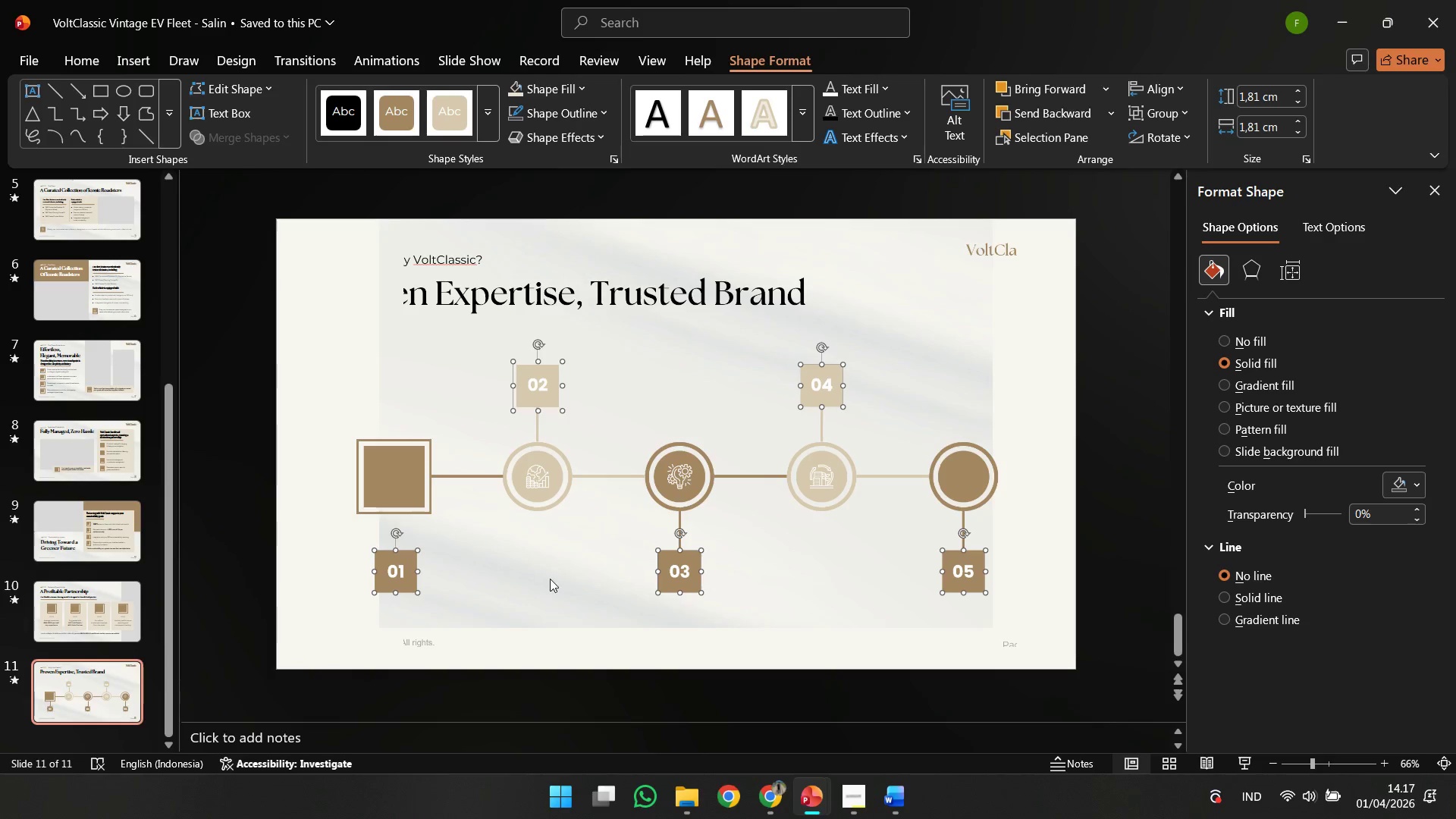 
left_click([551, 583])
 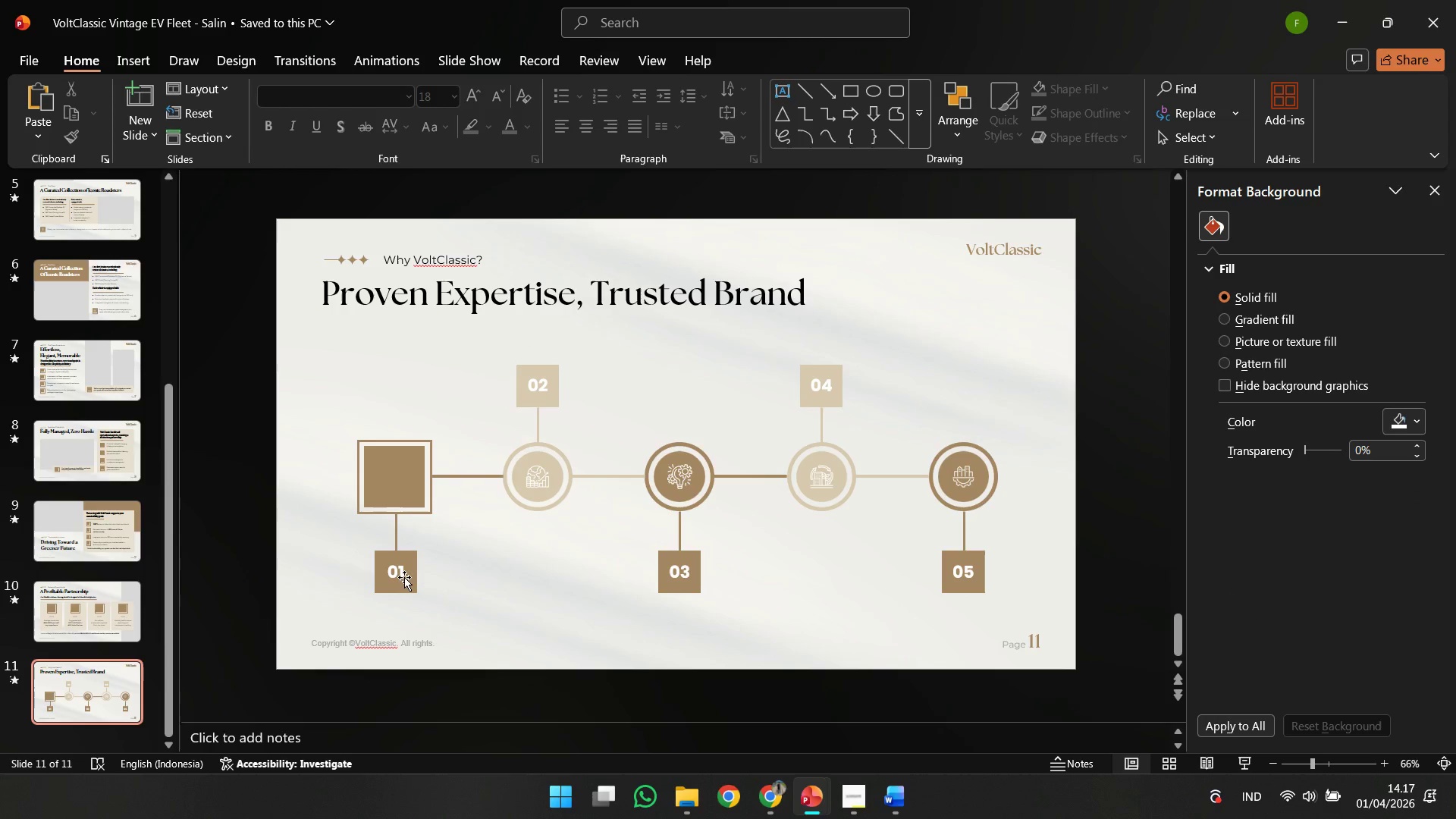 
double_click([470, 558])
 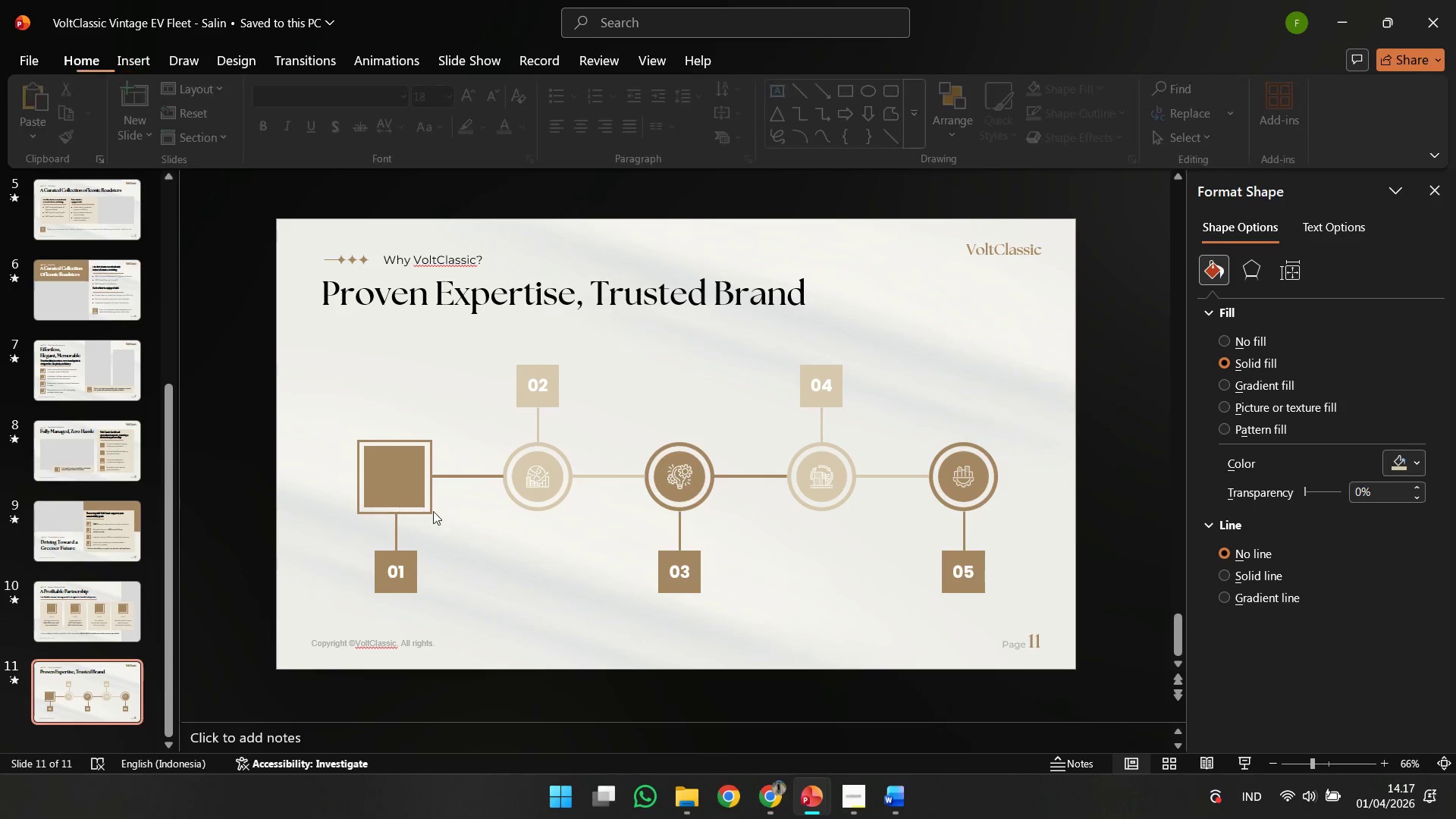 
left_click([411, 507])
 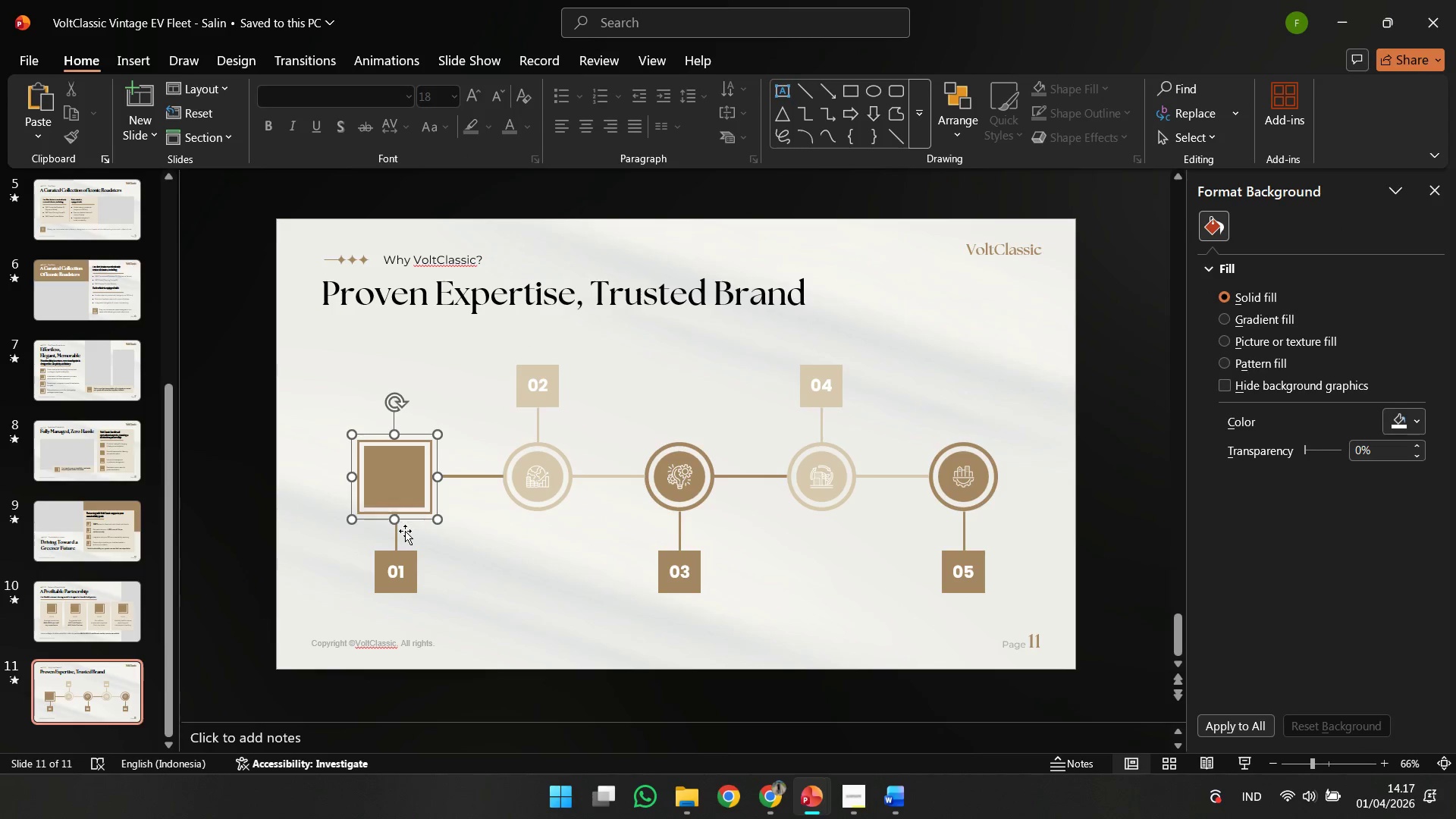 
hold_key(key=ShiftLeft, duration=0.62)
 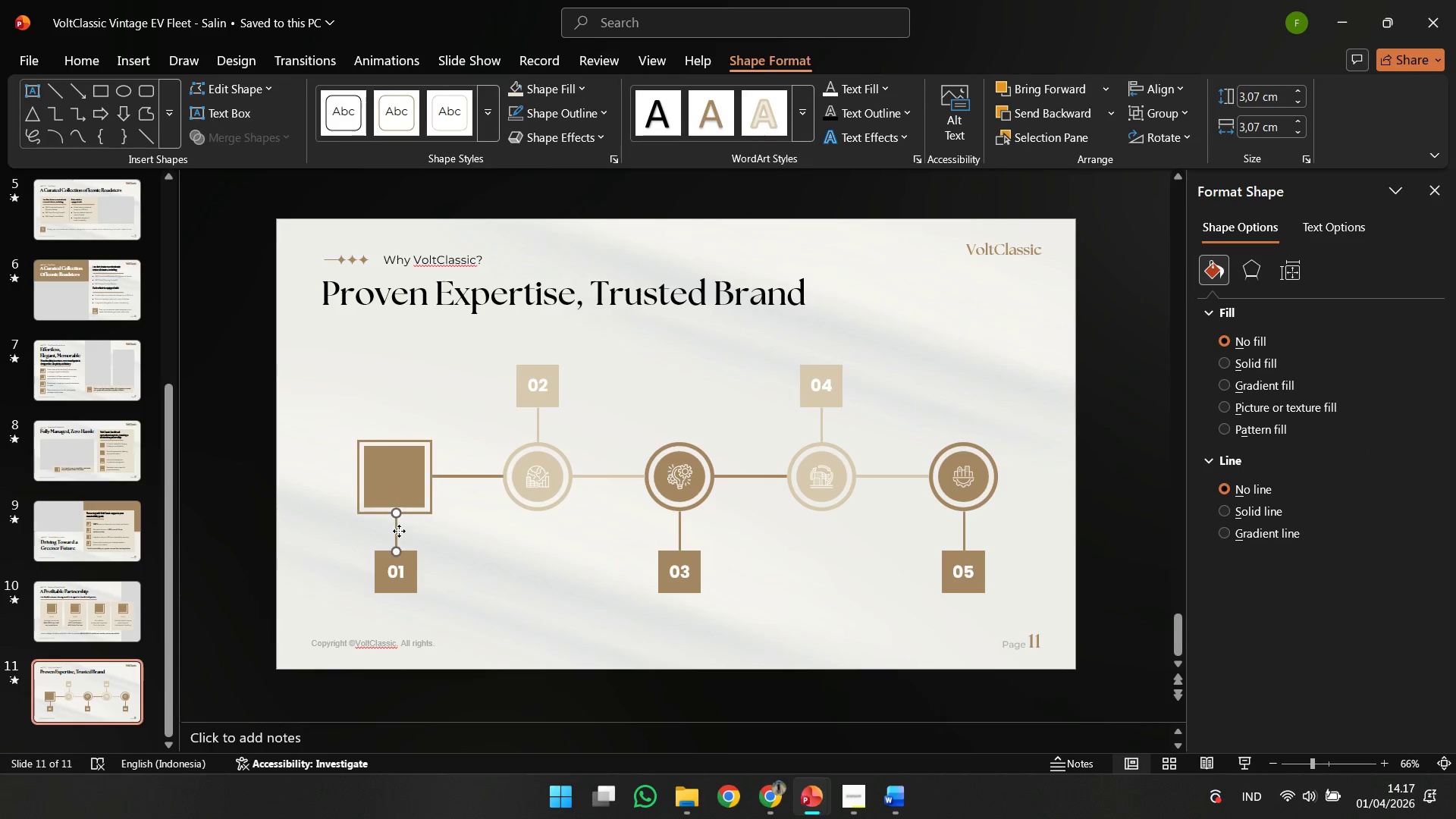 
left_click_drag(start_coordinate=[399, 531], to_coordinate=[406, 560])
 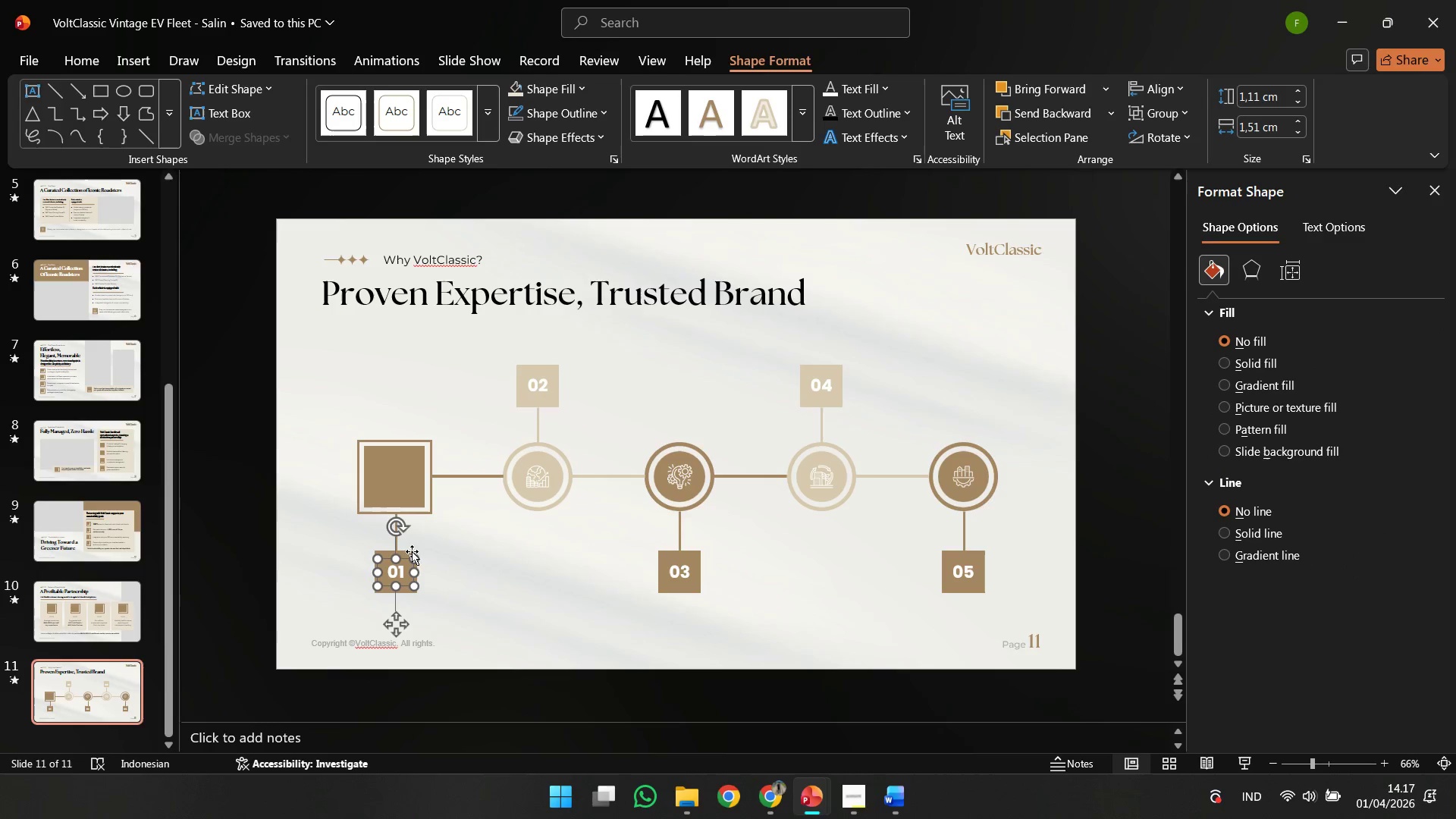 
left_click([406, 560])
 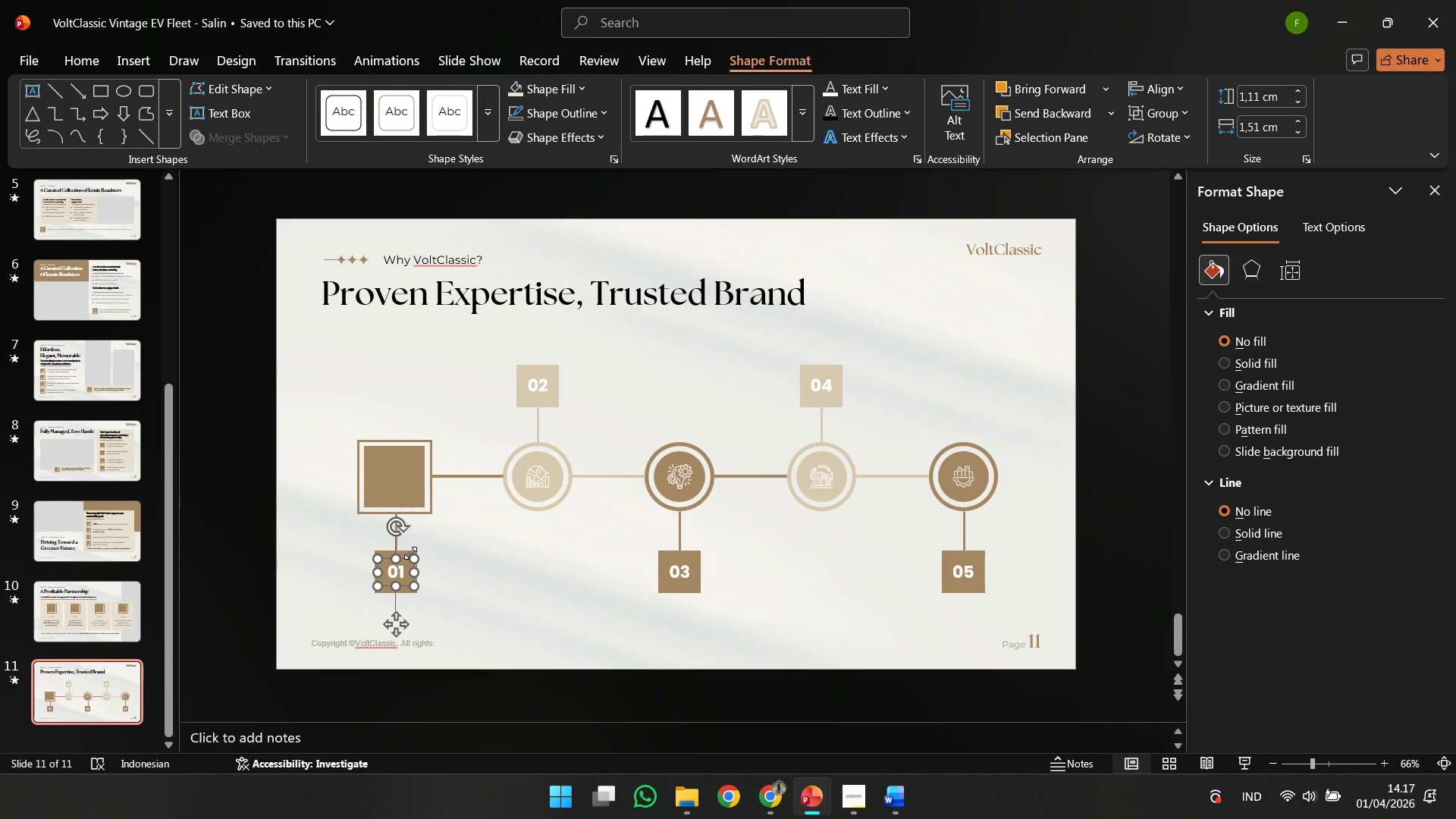 
hold_key(key=ShiftLeft, duration=0.31)
 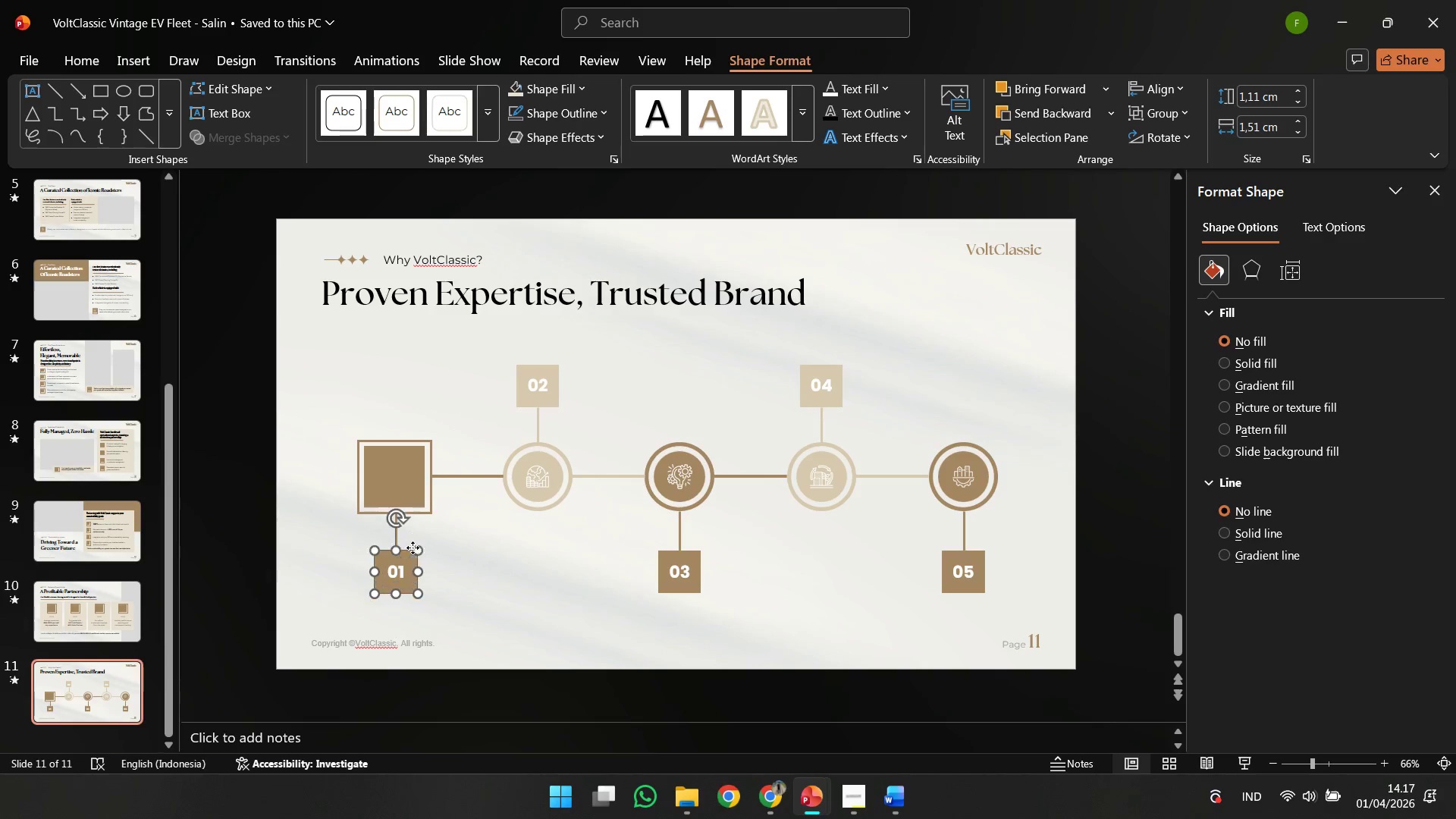 
left_click([413, 548])
 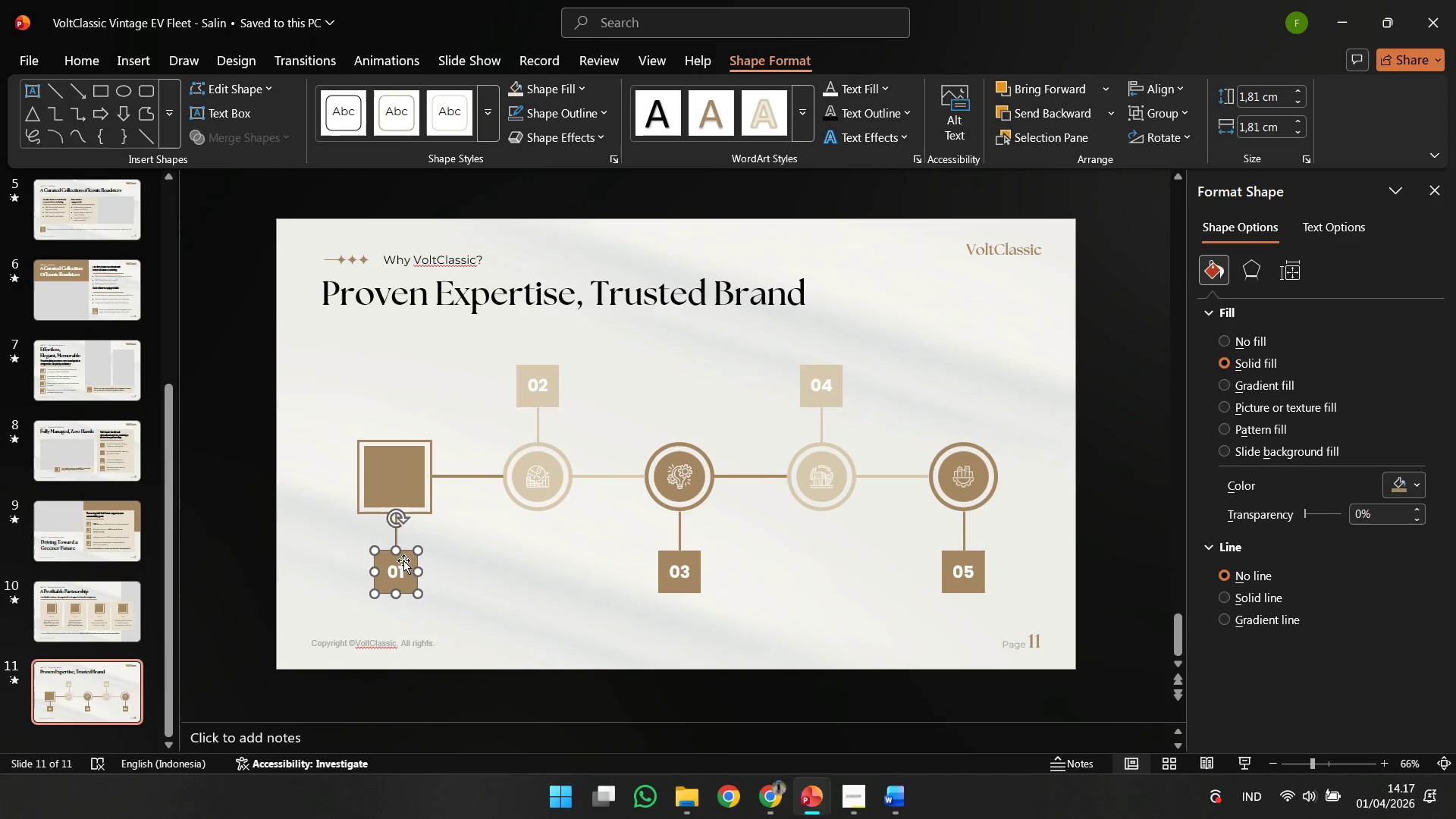 
left_click([403, 560])
 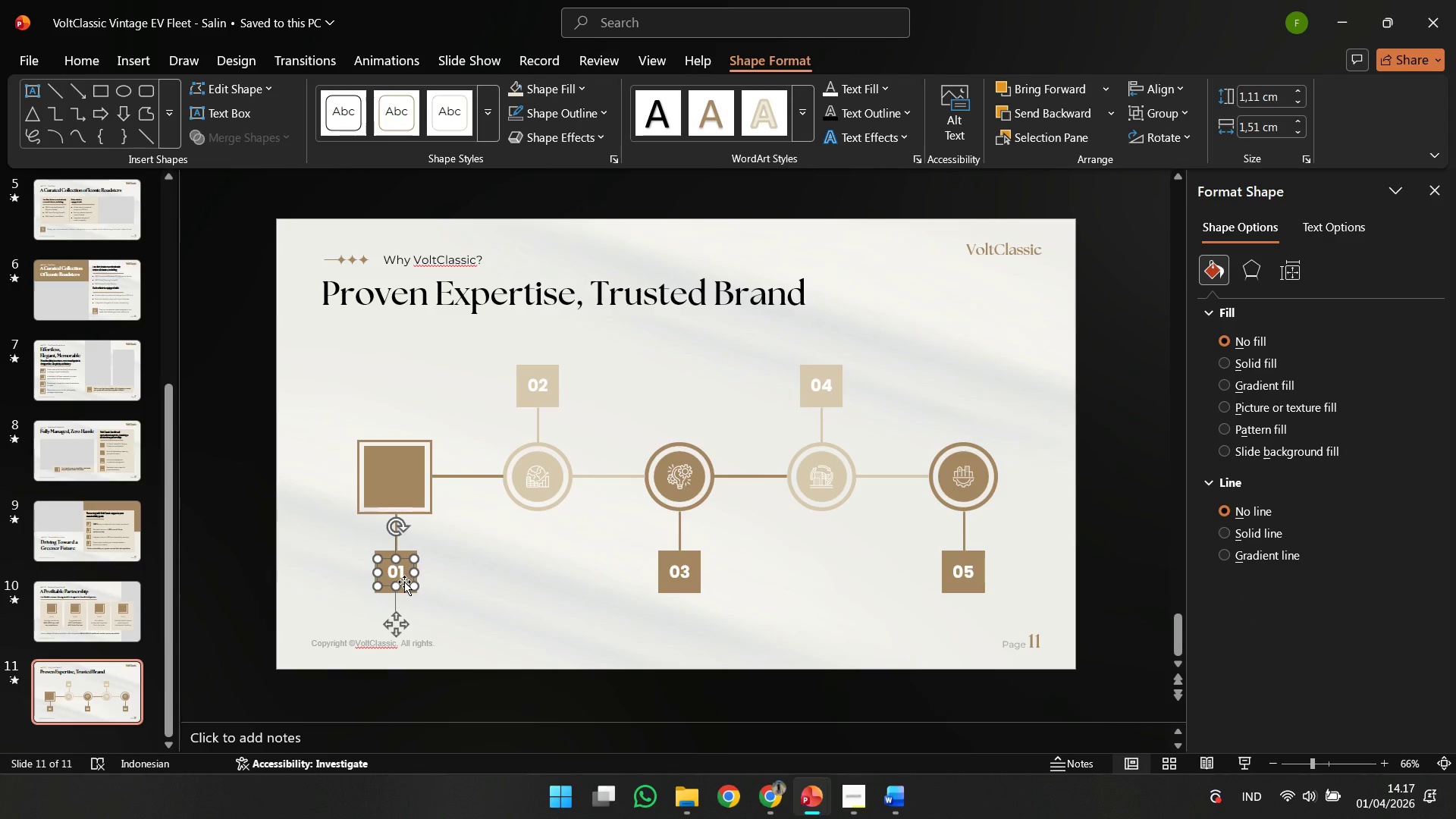 
hold_key(key=ShiftLeft, duration=0.73)
left_click([406, 551])
 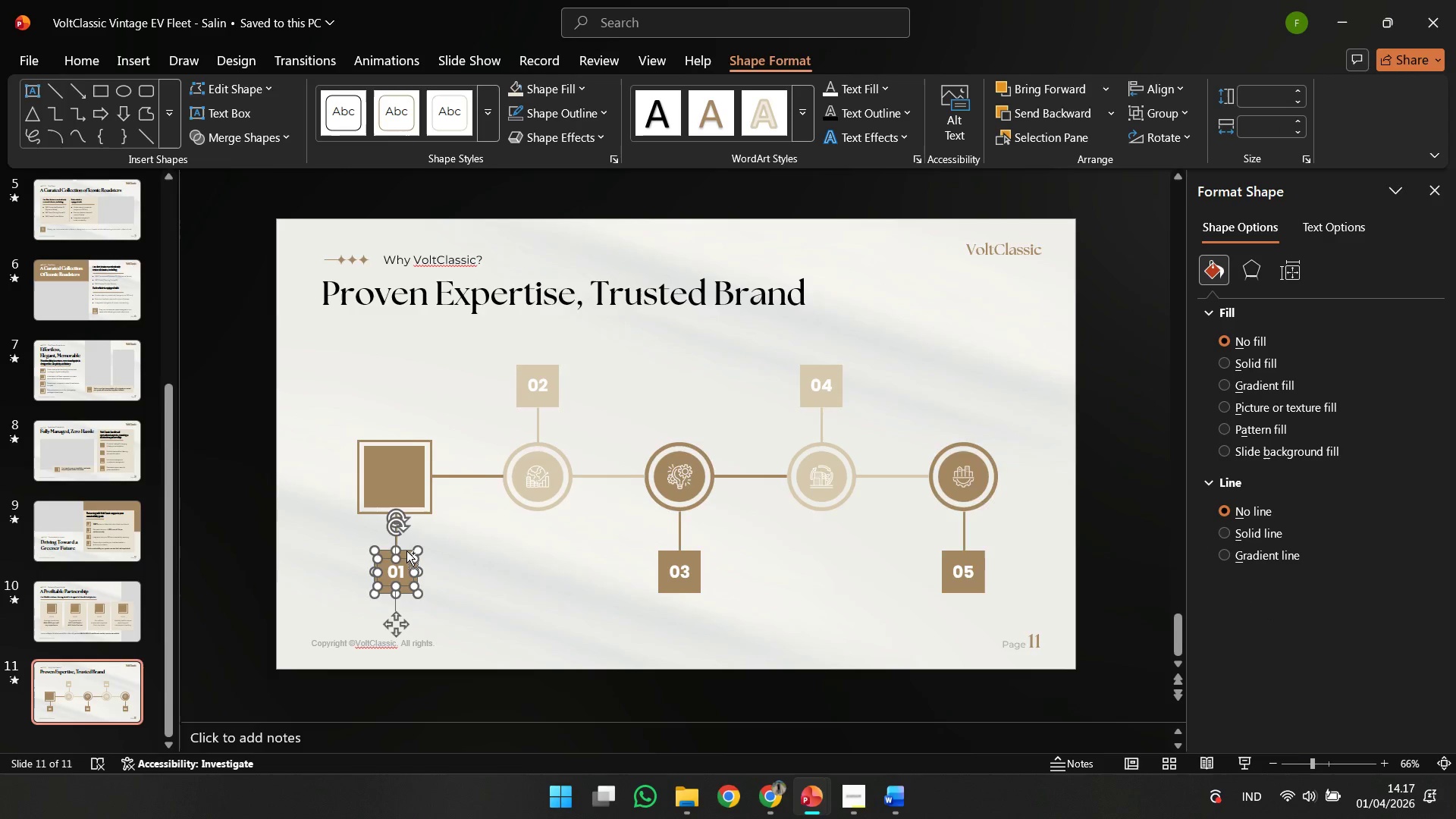 
hold_key(key=ControlLeft, duration=0.38)
scroll: coordinate [406, 551], scroll_direction: up, amount: 4.0
 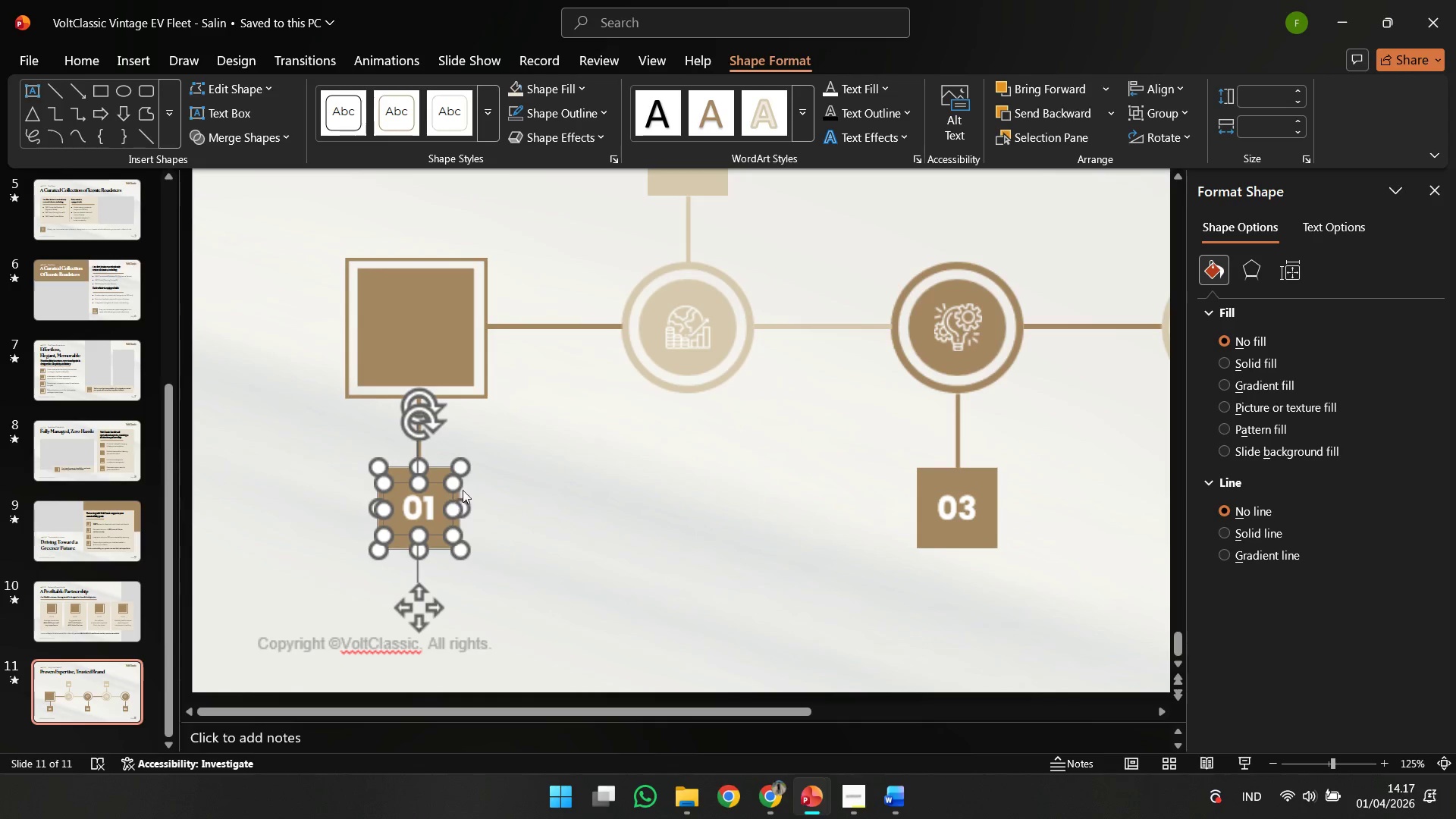 
hold_key(key=ShiftLeft, duration=0.94)
left_click_drag(start_coordinate=[444, 474], to_coordinate=[442, 489])
 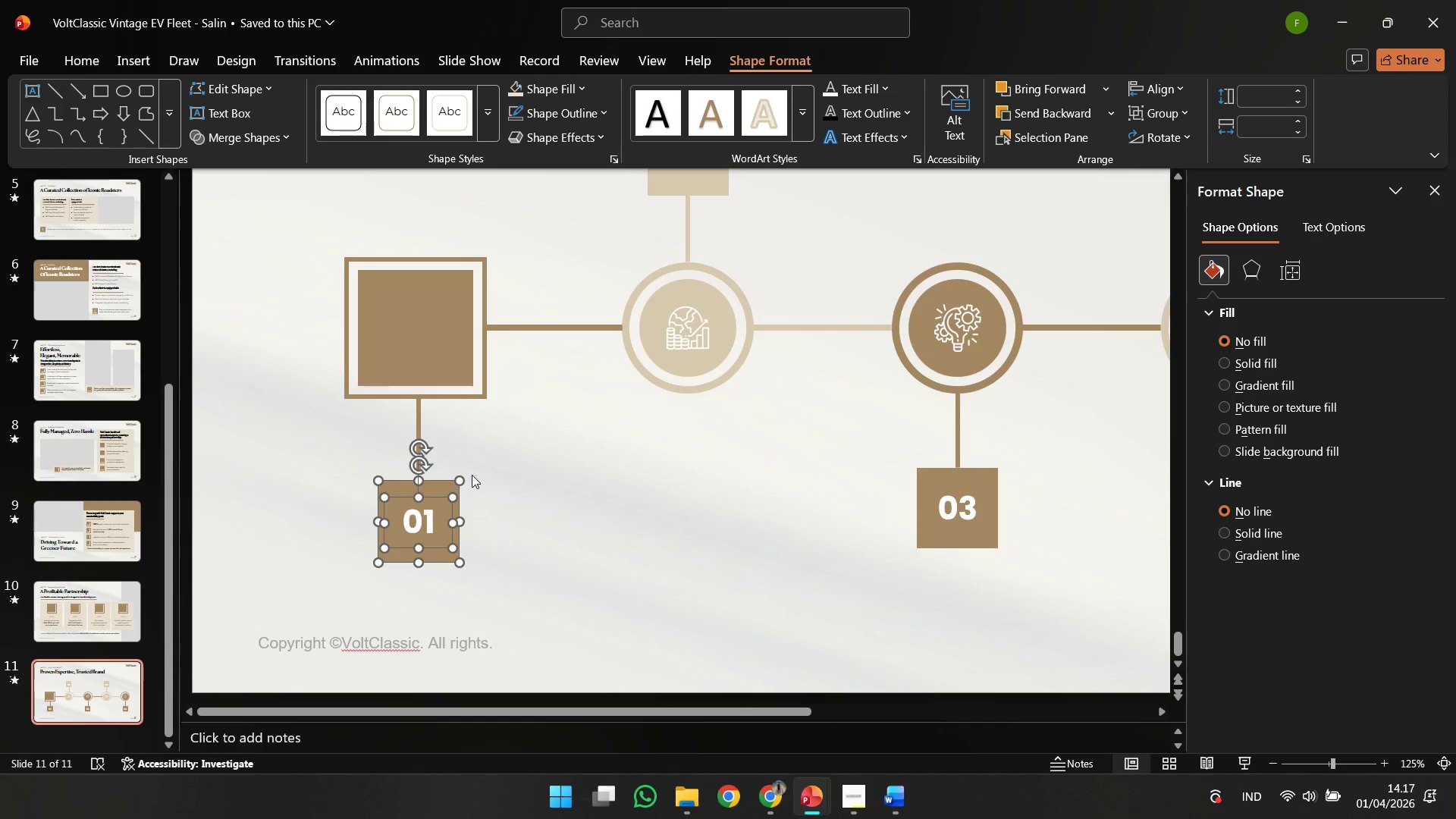 
scroll: coordinate [517, 479], scroll_direction: down, amount: 3.0
 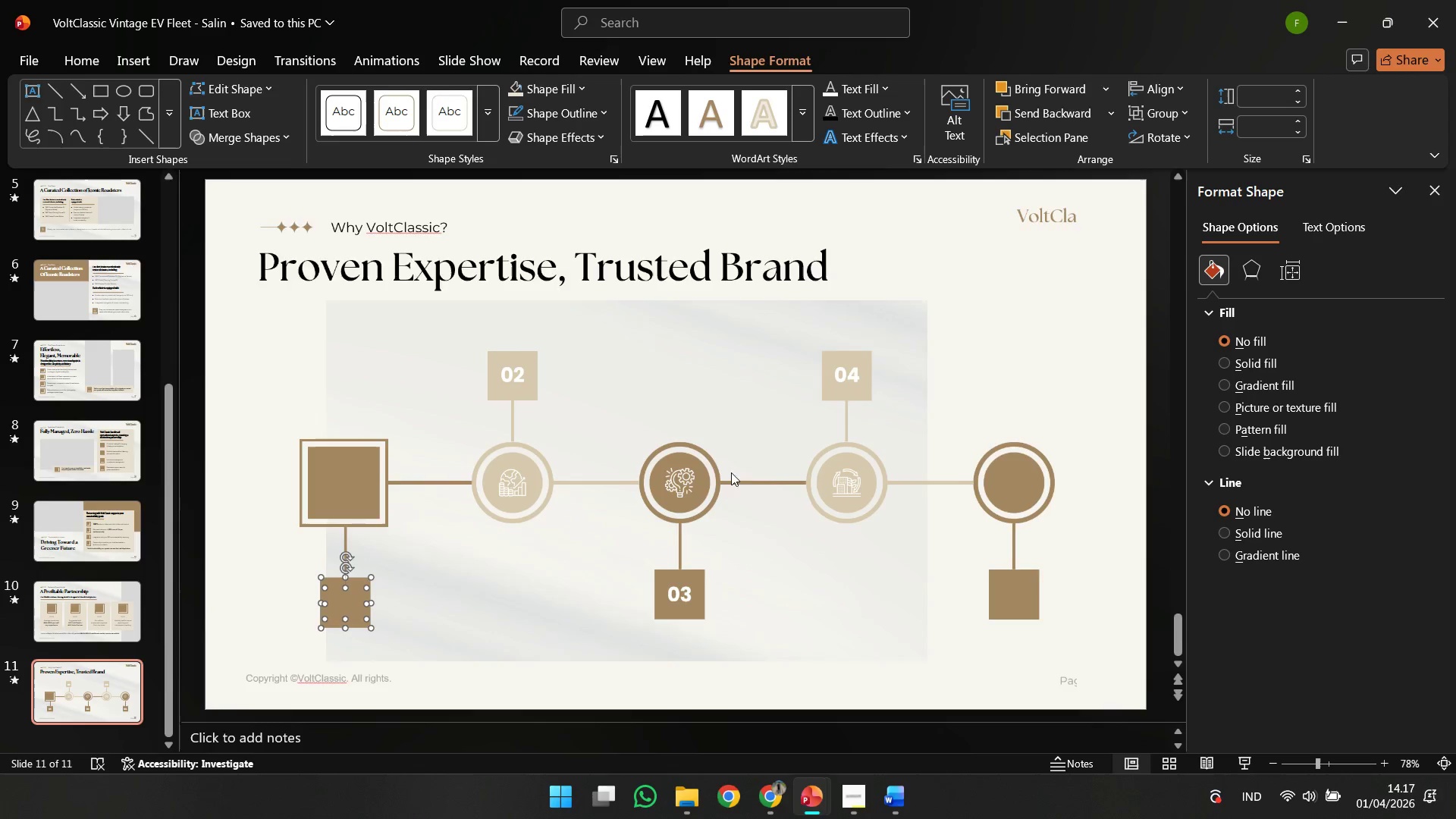 
key(Control+Z)
 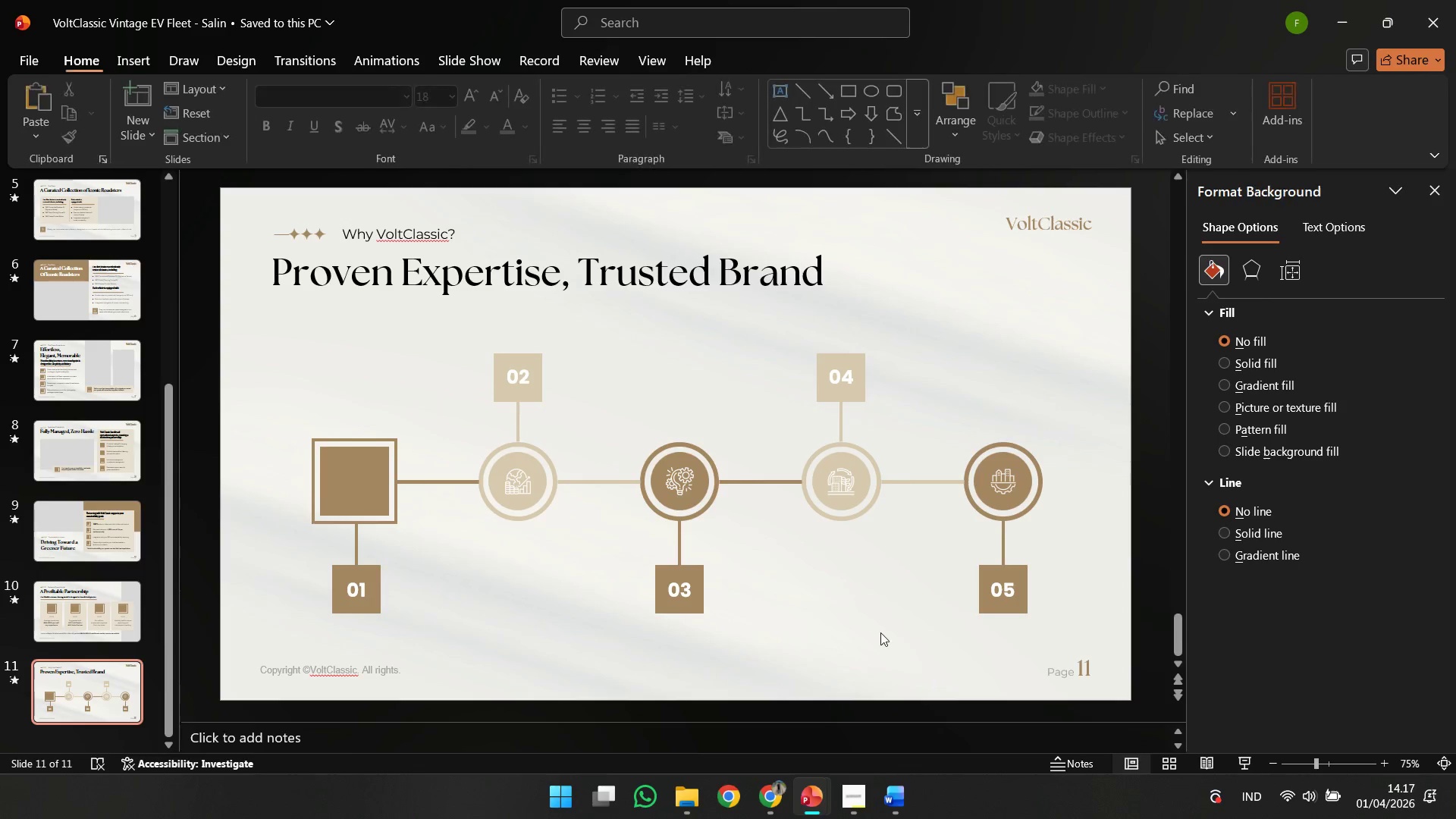 
double_click([882, 634])
 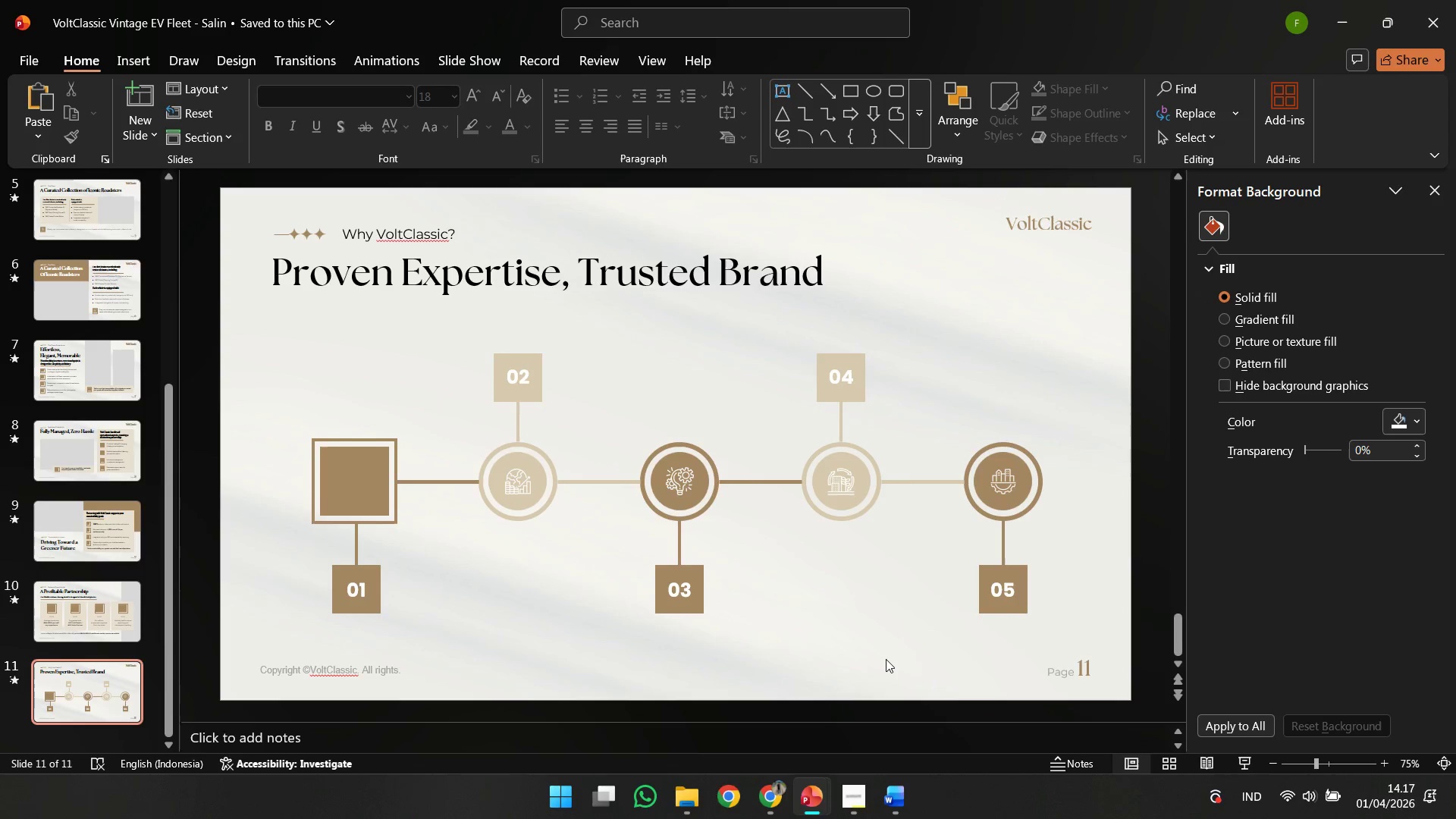 
left_click_drag(start_coordinate=[886, 659], to_coordinate=[1085, 381])
 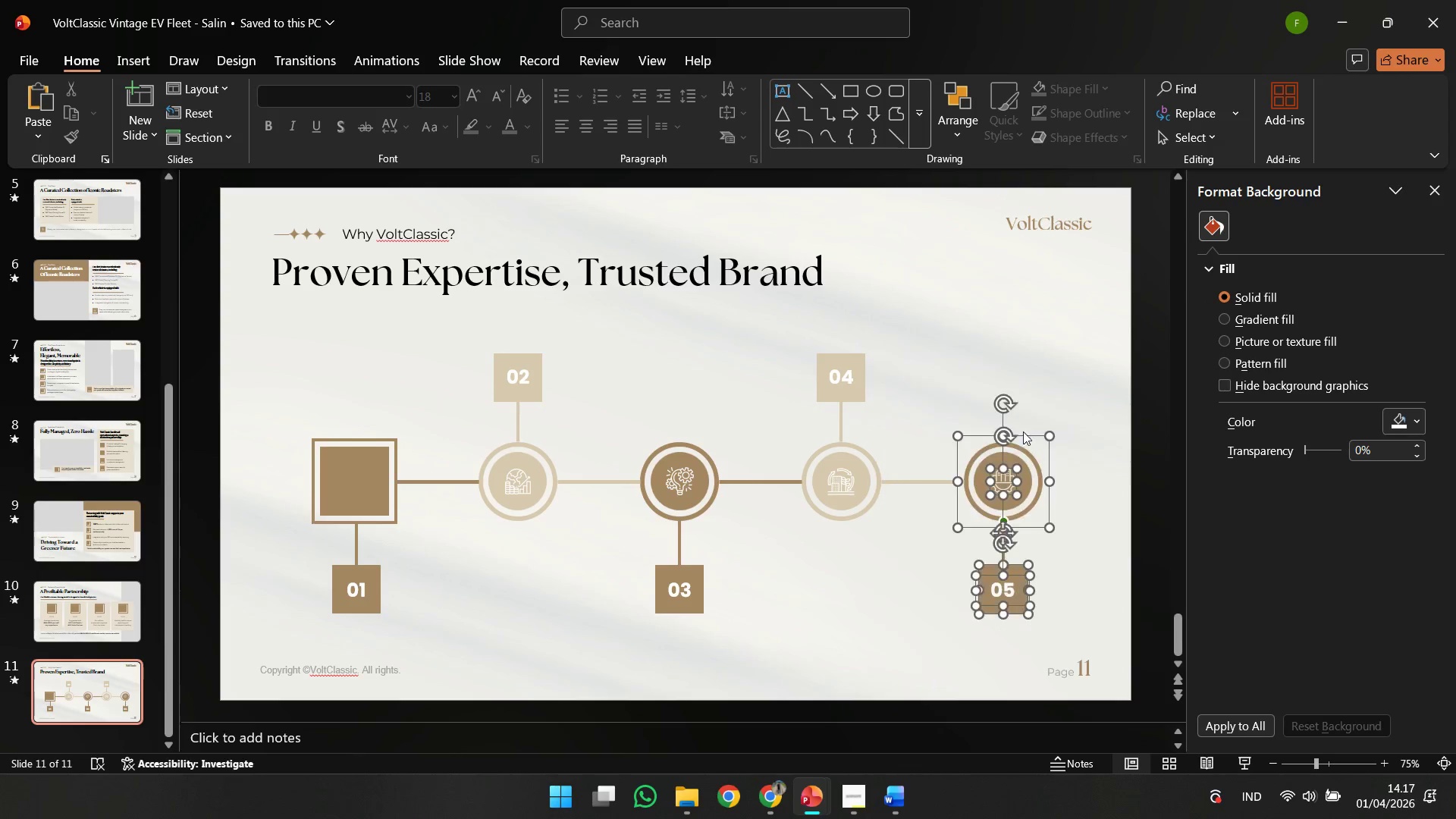 
hold_key(key=ShiftLeft, duration=0.89)
left_click([930, 478])
 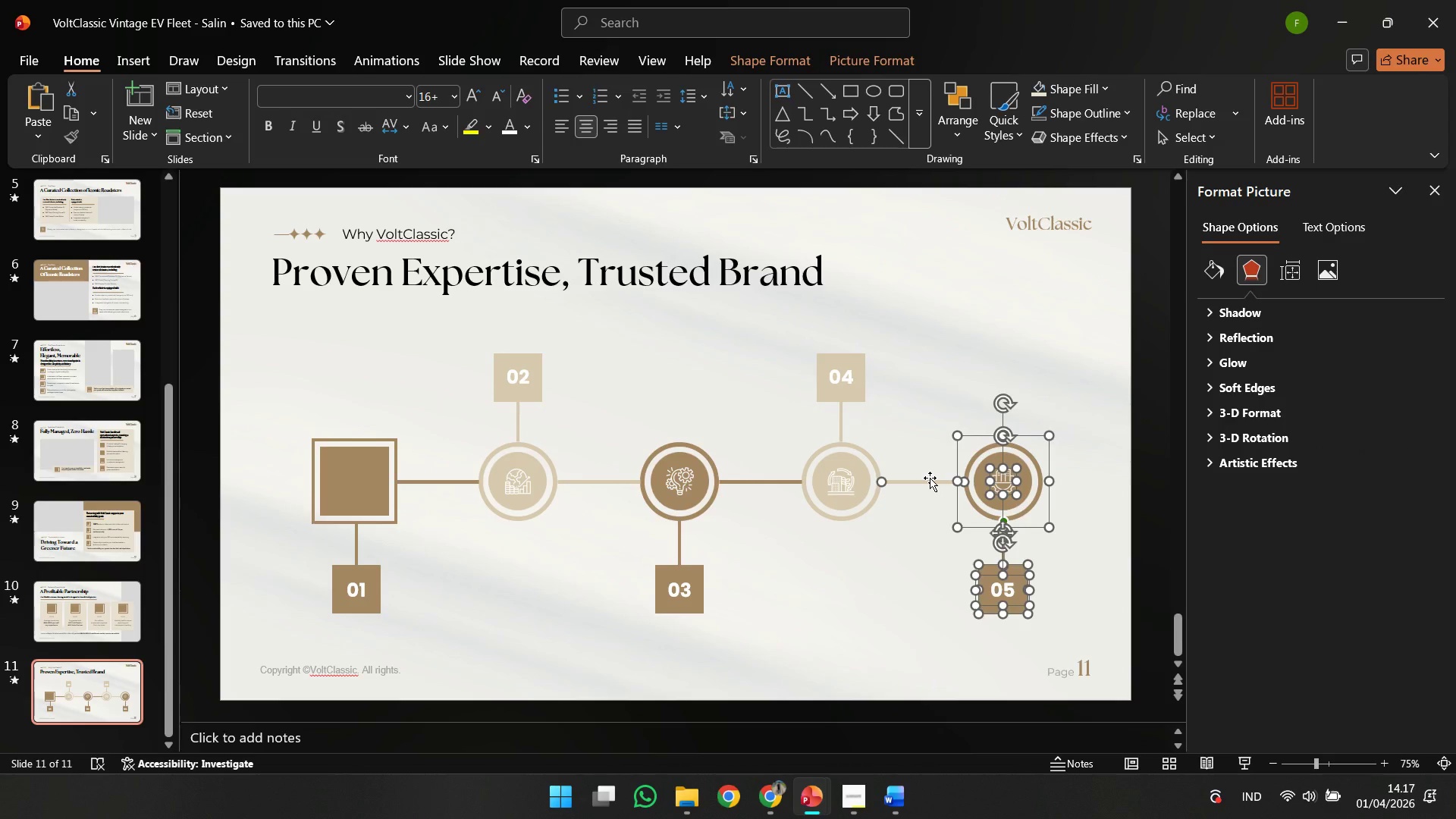 
key(Delete)
 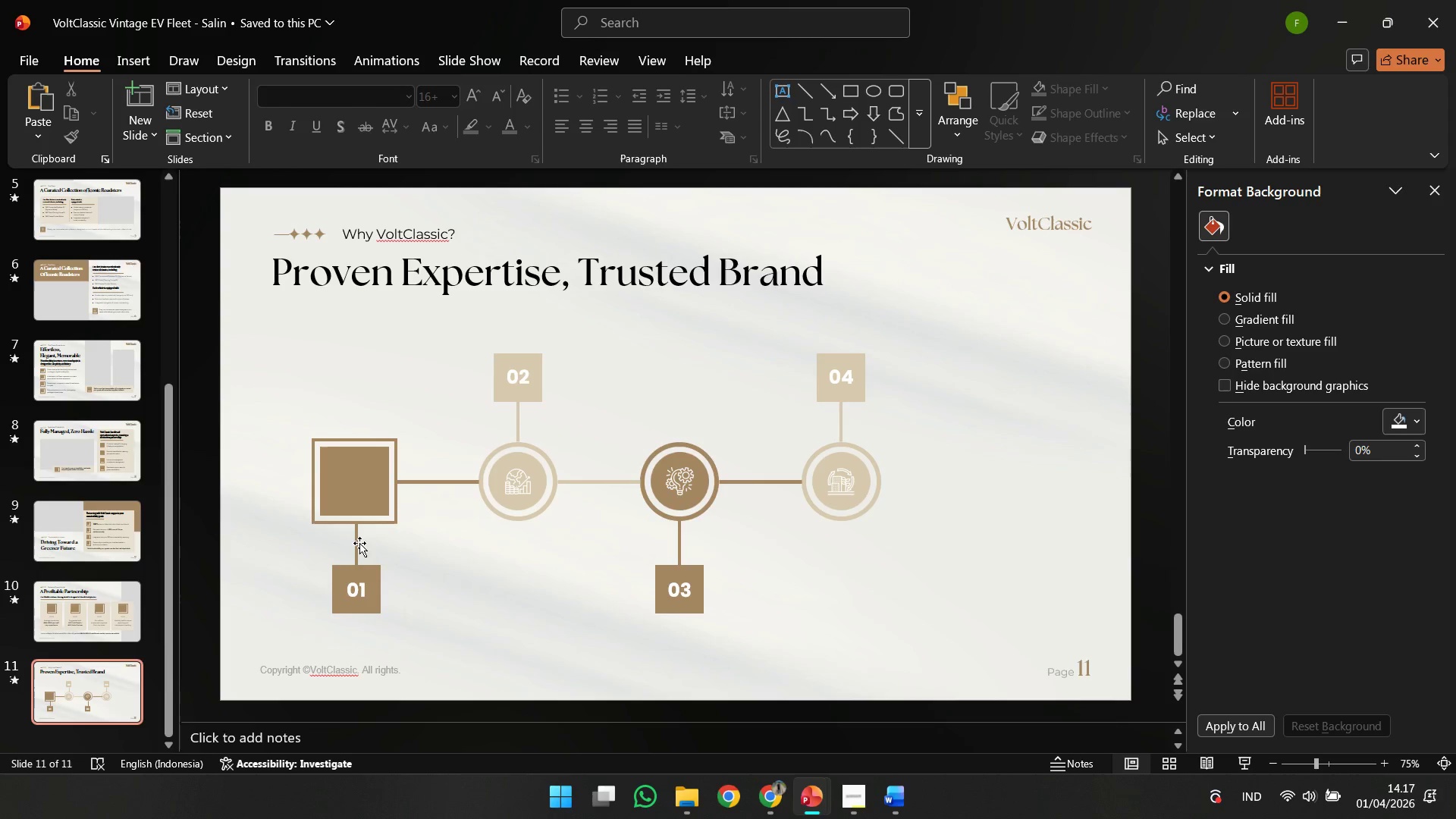 
left_click([354, 585])
 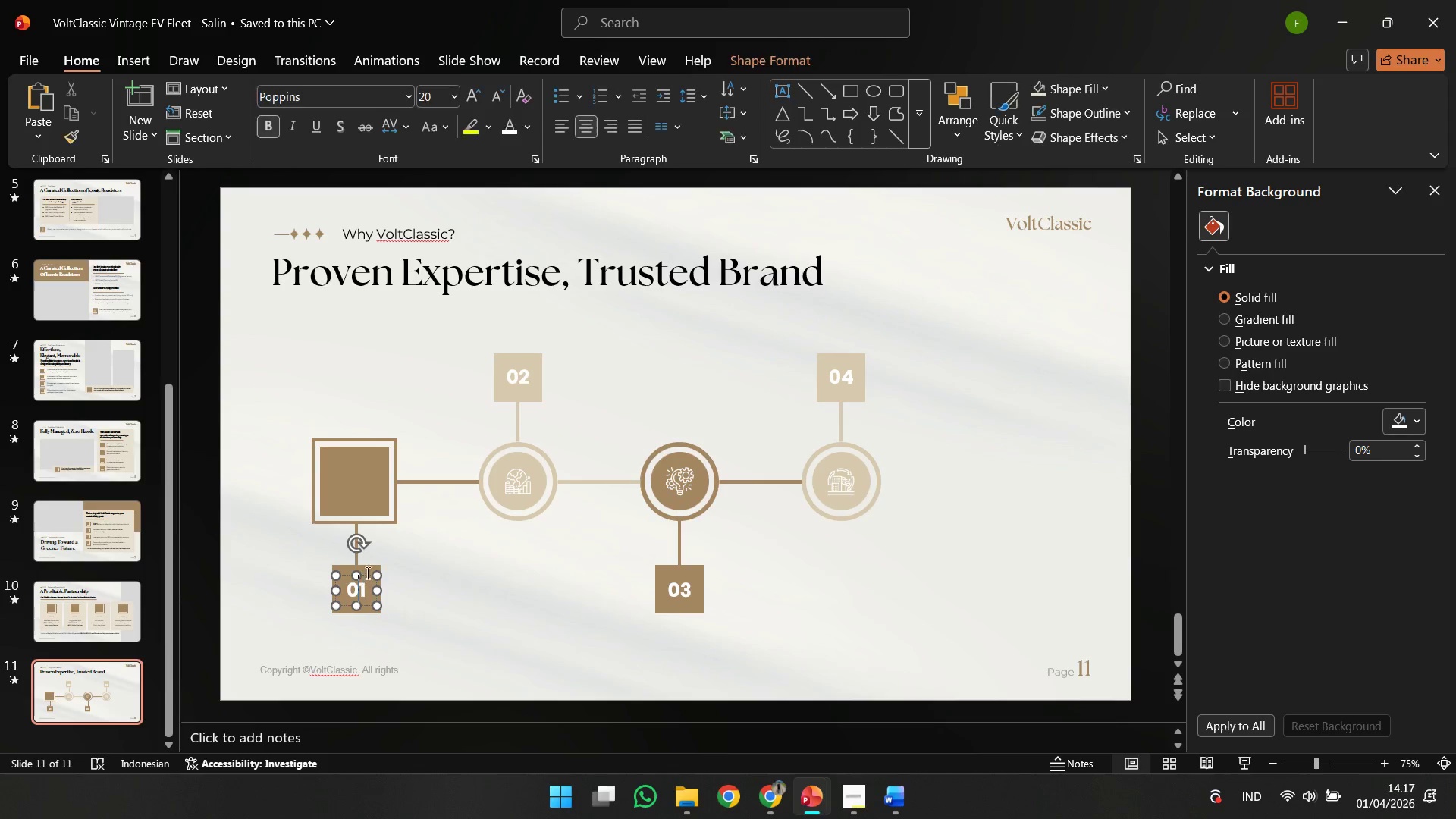 
hold_key(key=ShiftLeft, duration=1.77)
left_click([372, 566])
 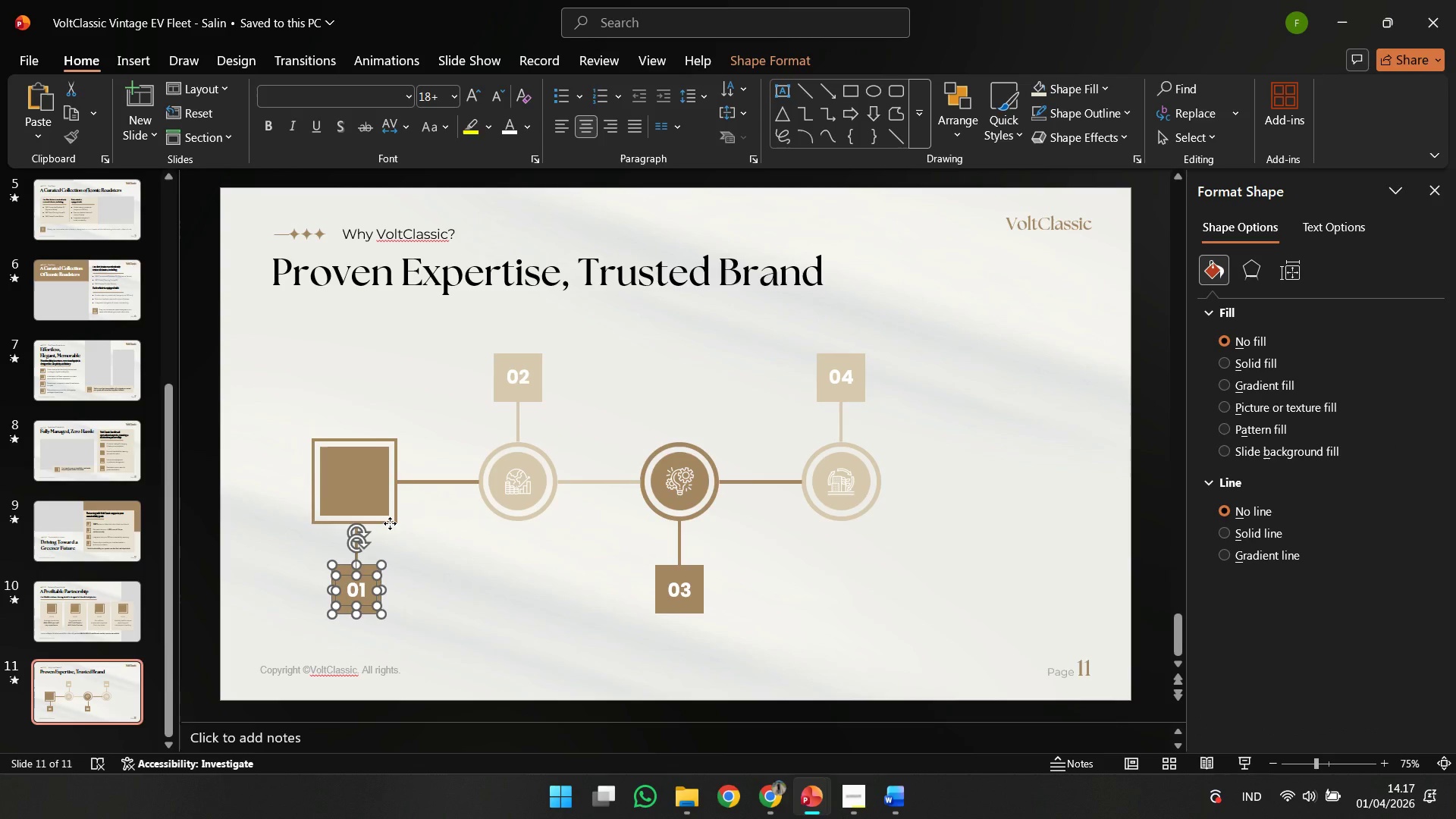 
left_click([390, 523])
 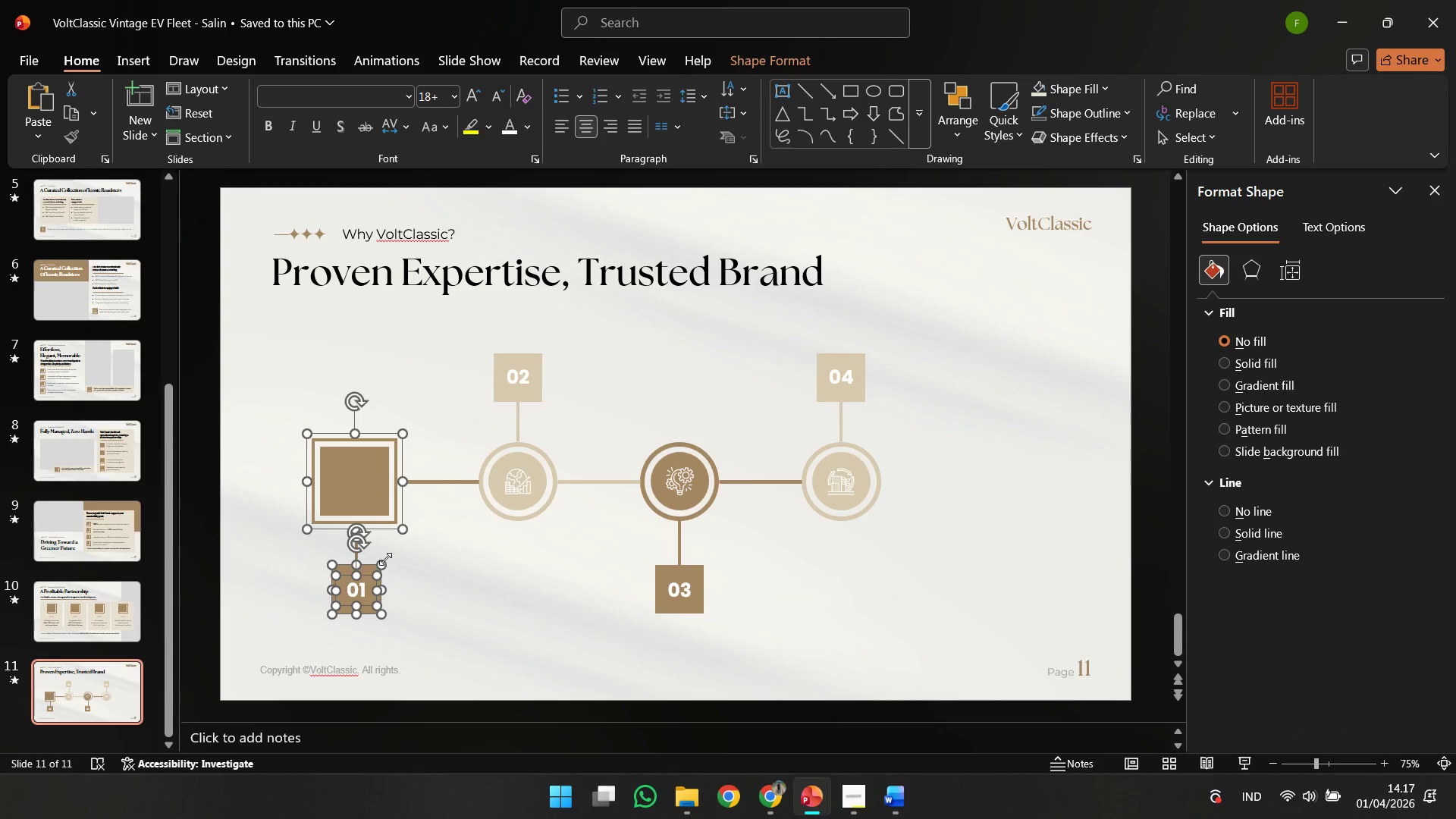 
key(Control+G)
 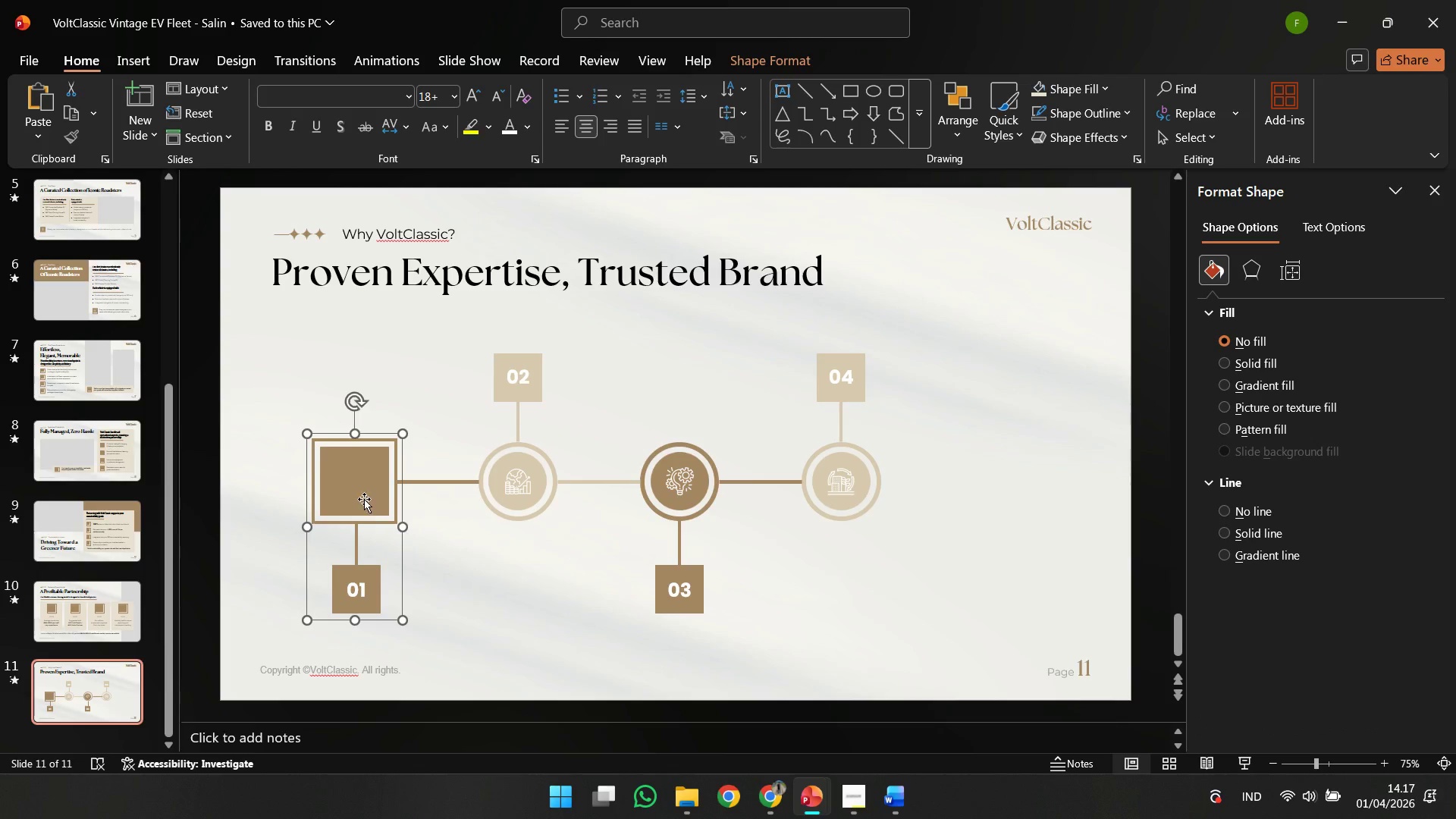 
hold_key(key=ControlLeft, duration=3.53)
left_click_drag(start_coordinate=[364, 499], to_coordinate=[686, 499])
 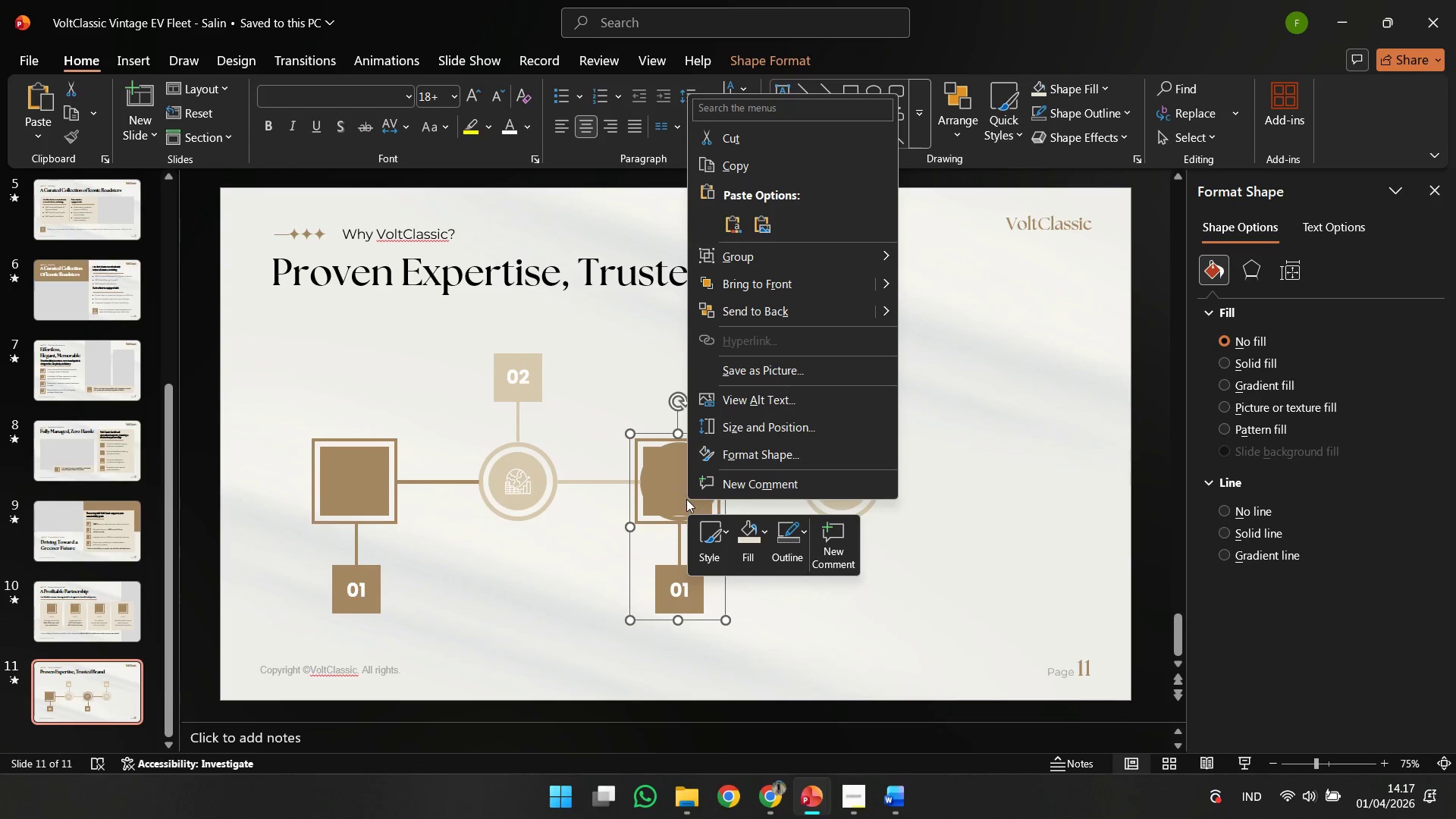 
hold_key(key=ShiftLeft, duration=3.31)
 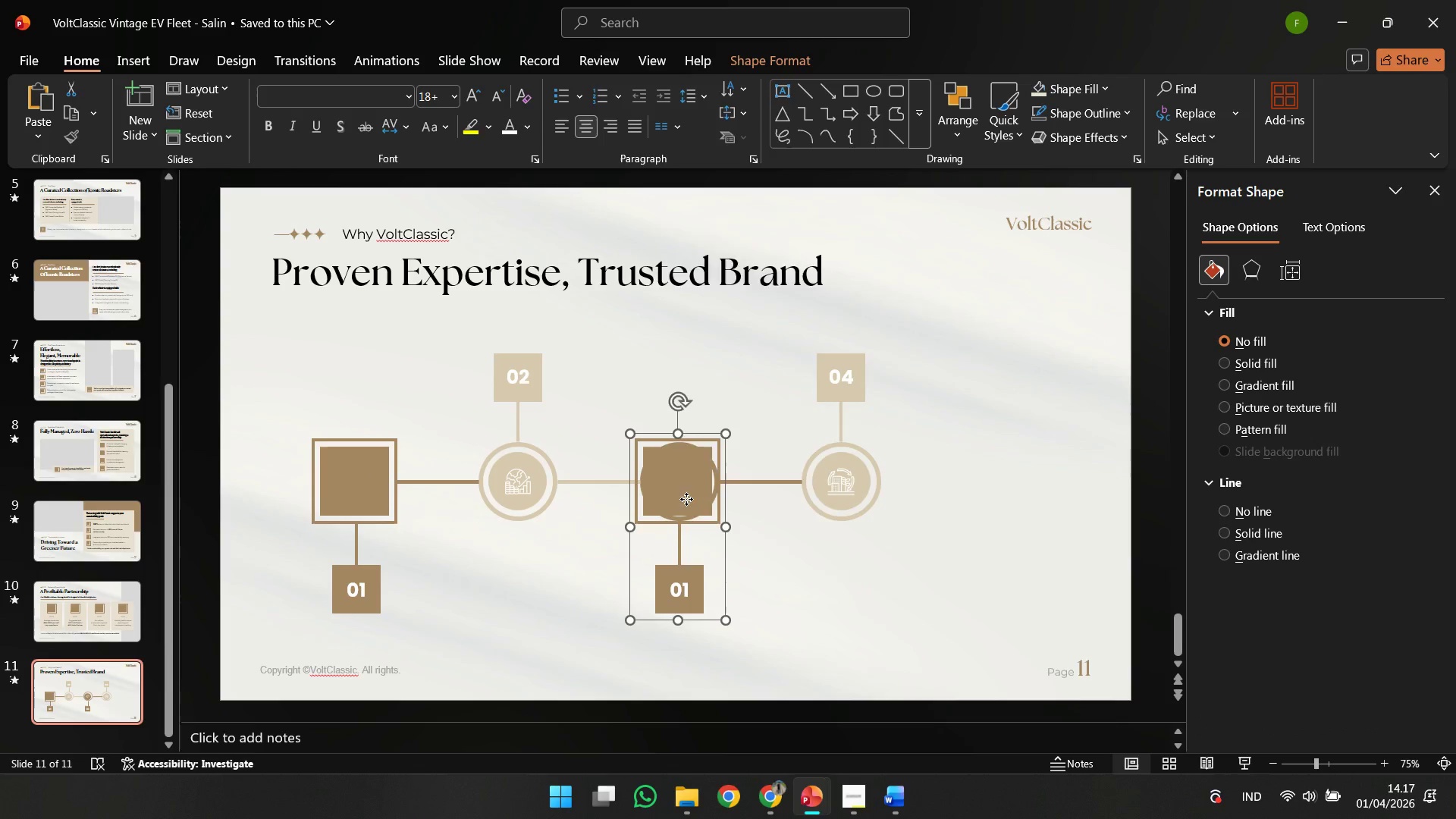 
right_click([686, 499])
 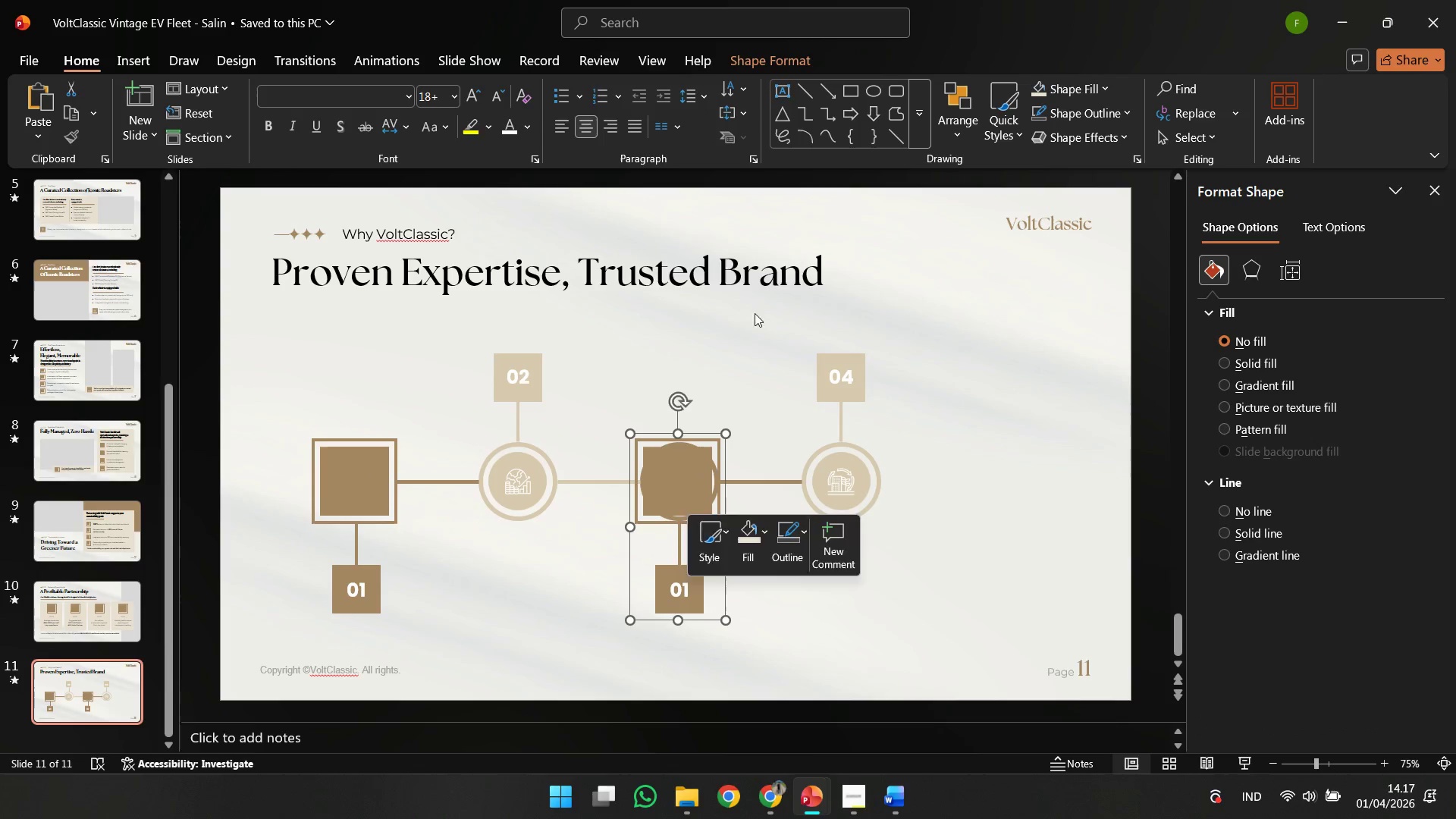 
double_click([750, 594])
 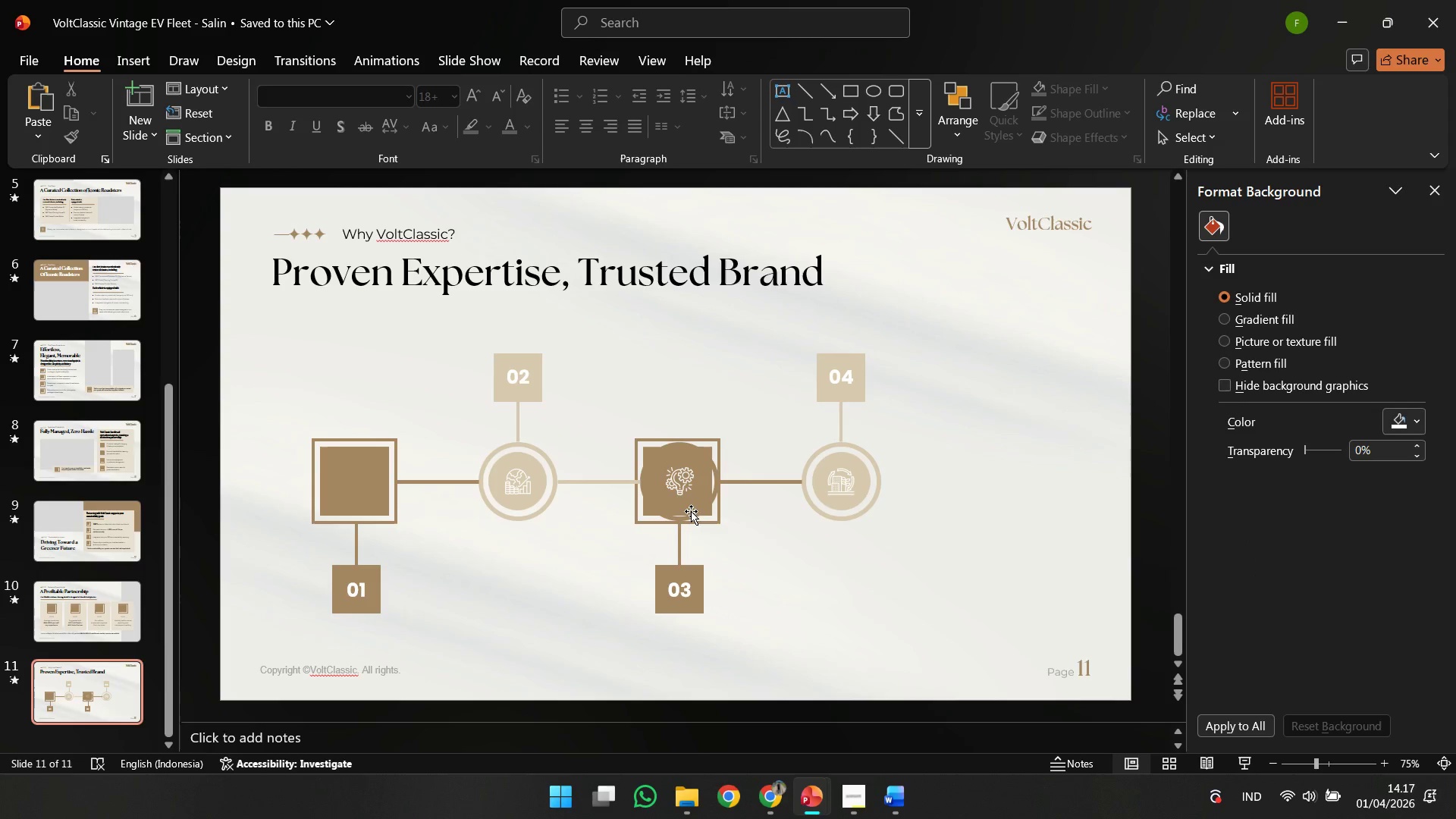 
triple_click([691, 511])
 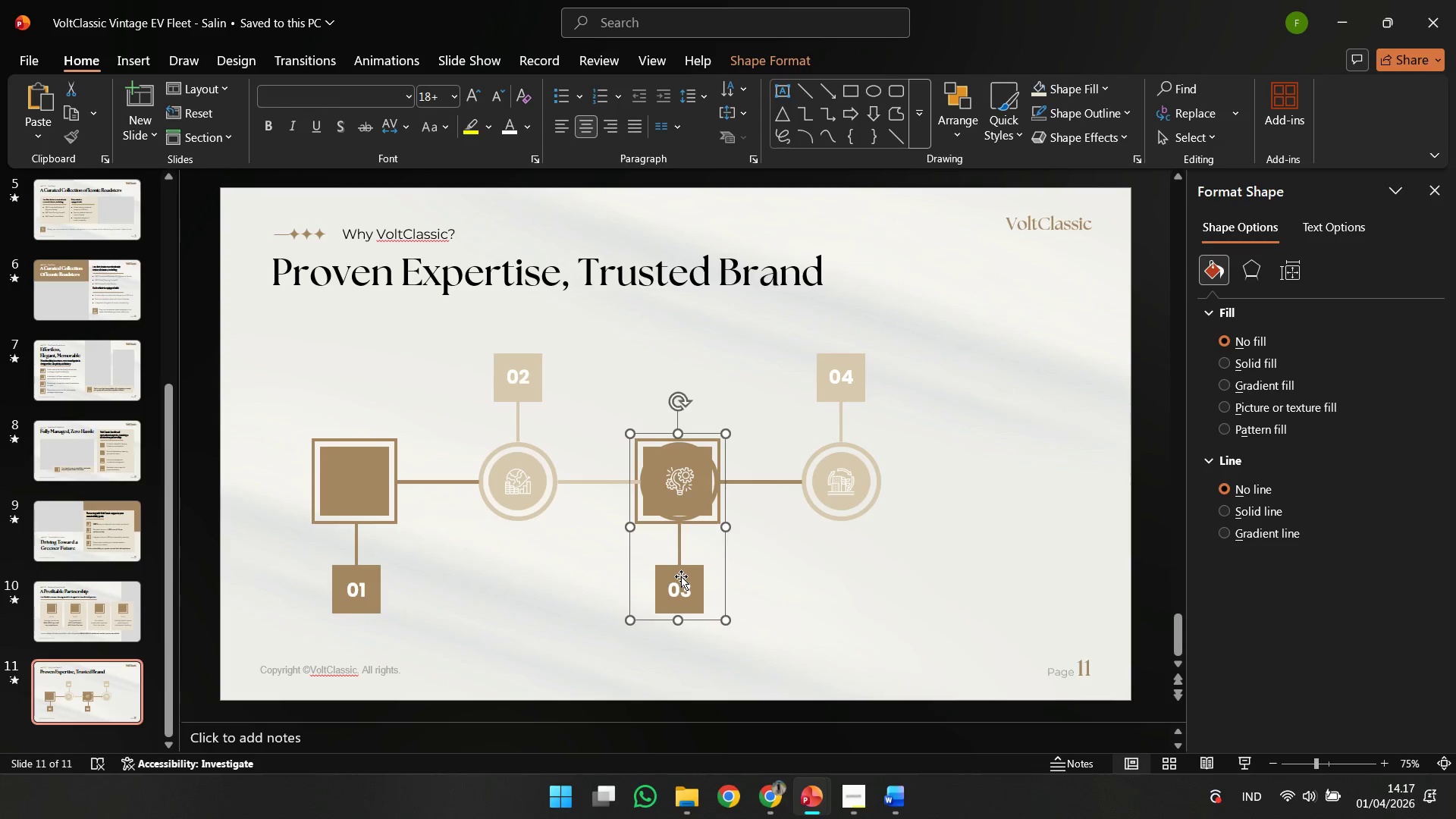 
key(Delete)
 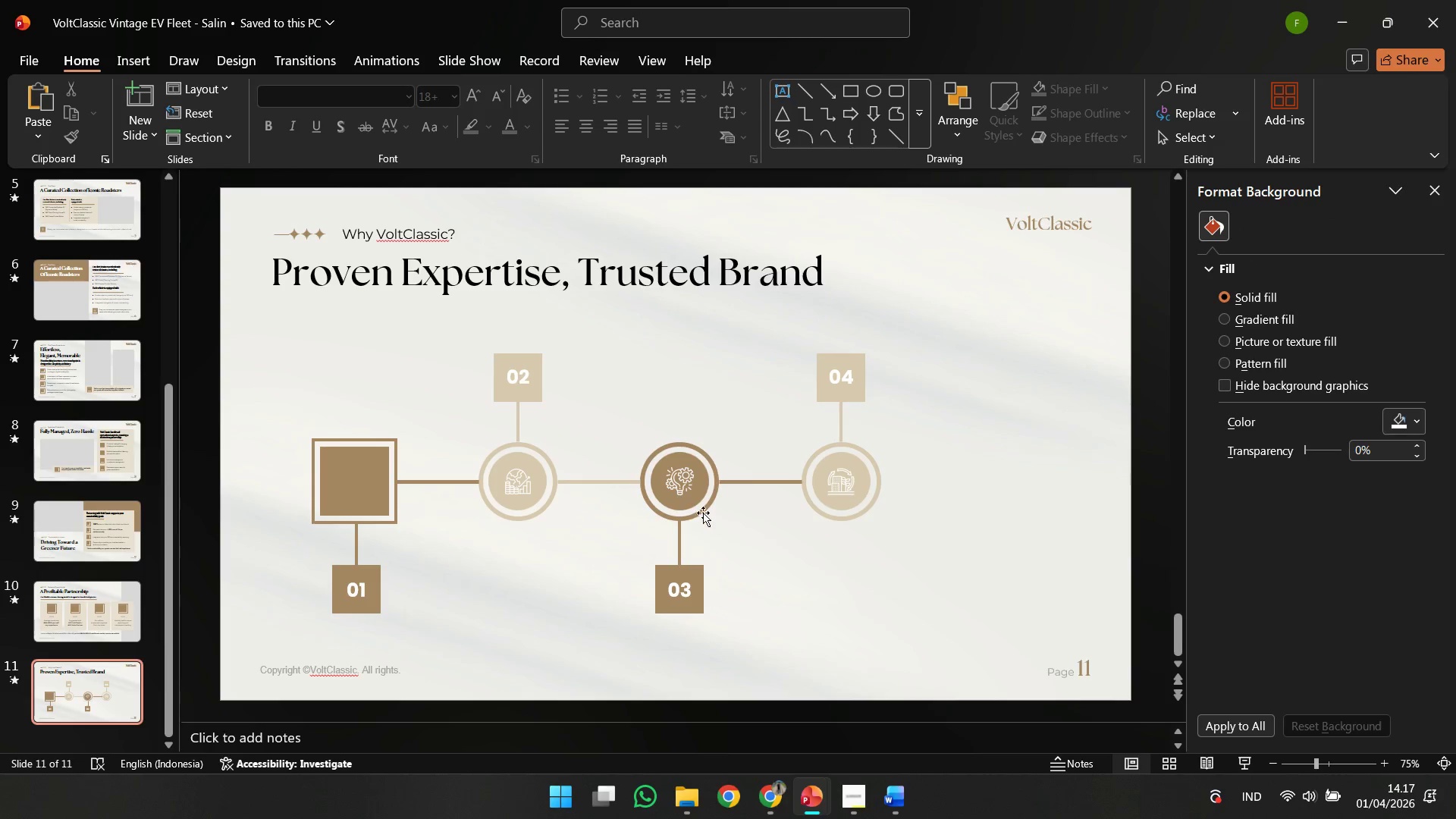 
key(Control+Z)
 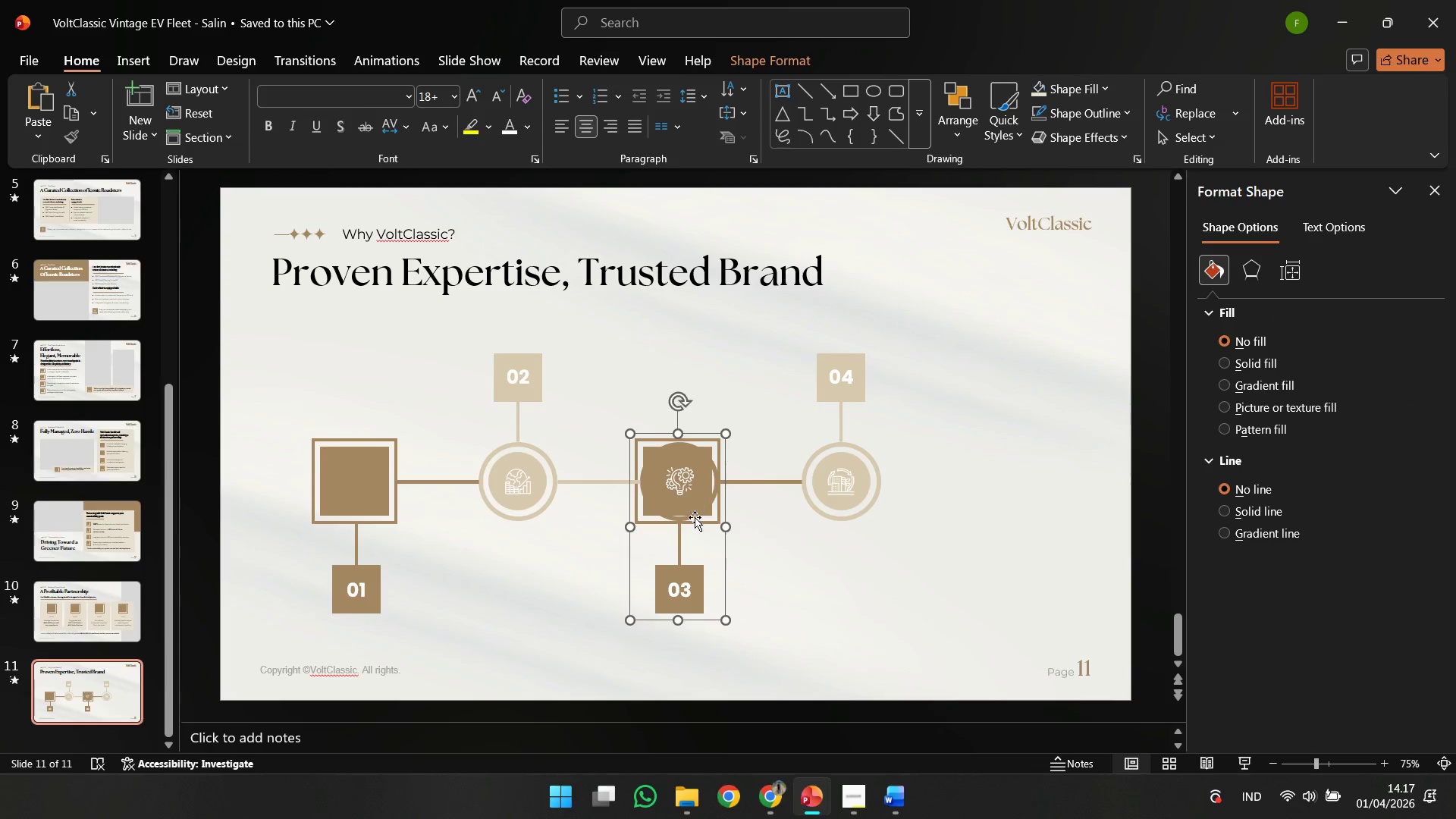 
left_click([687, 511])
 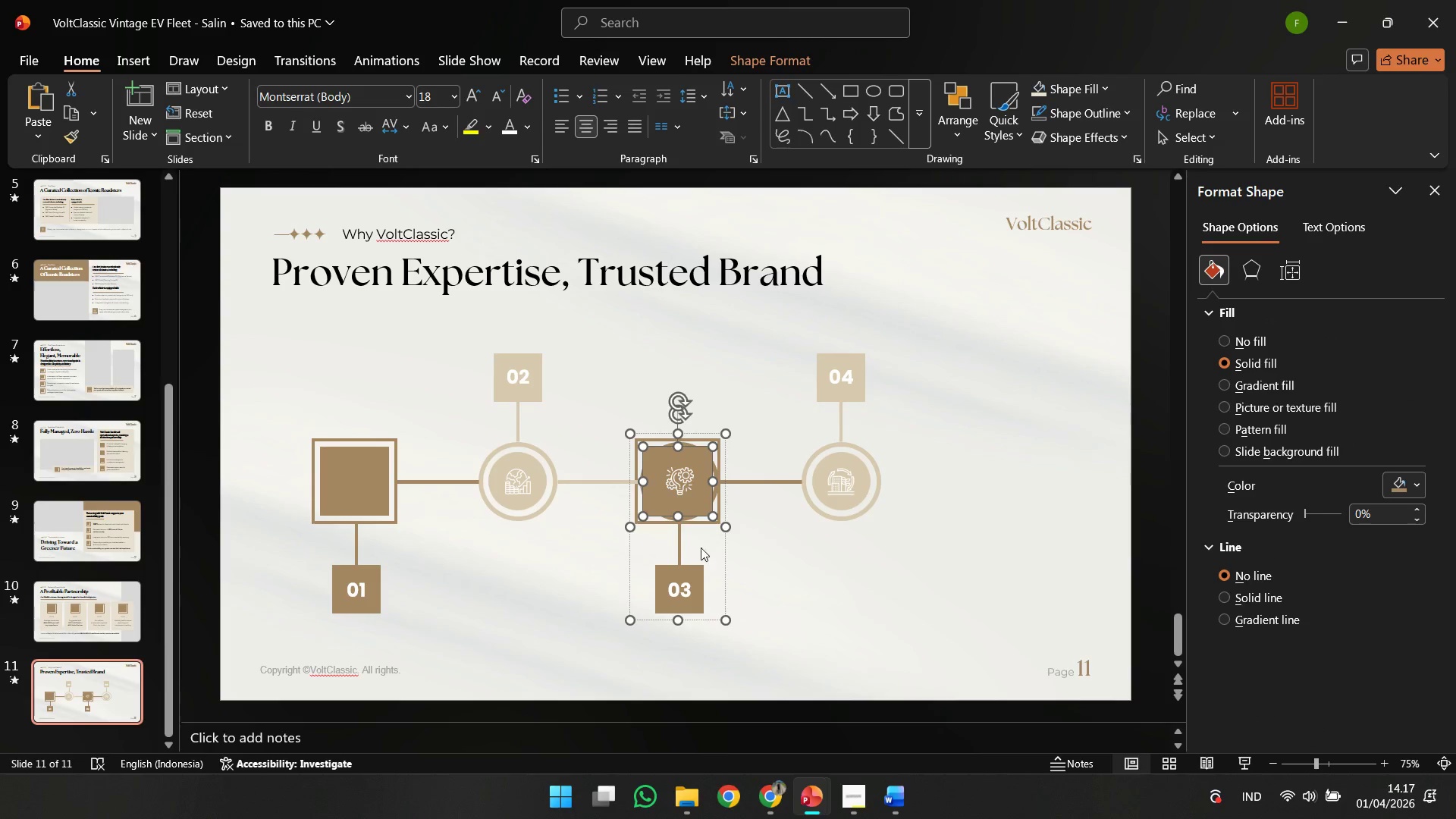 
left_click([750, 558])
 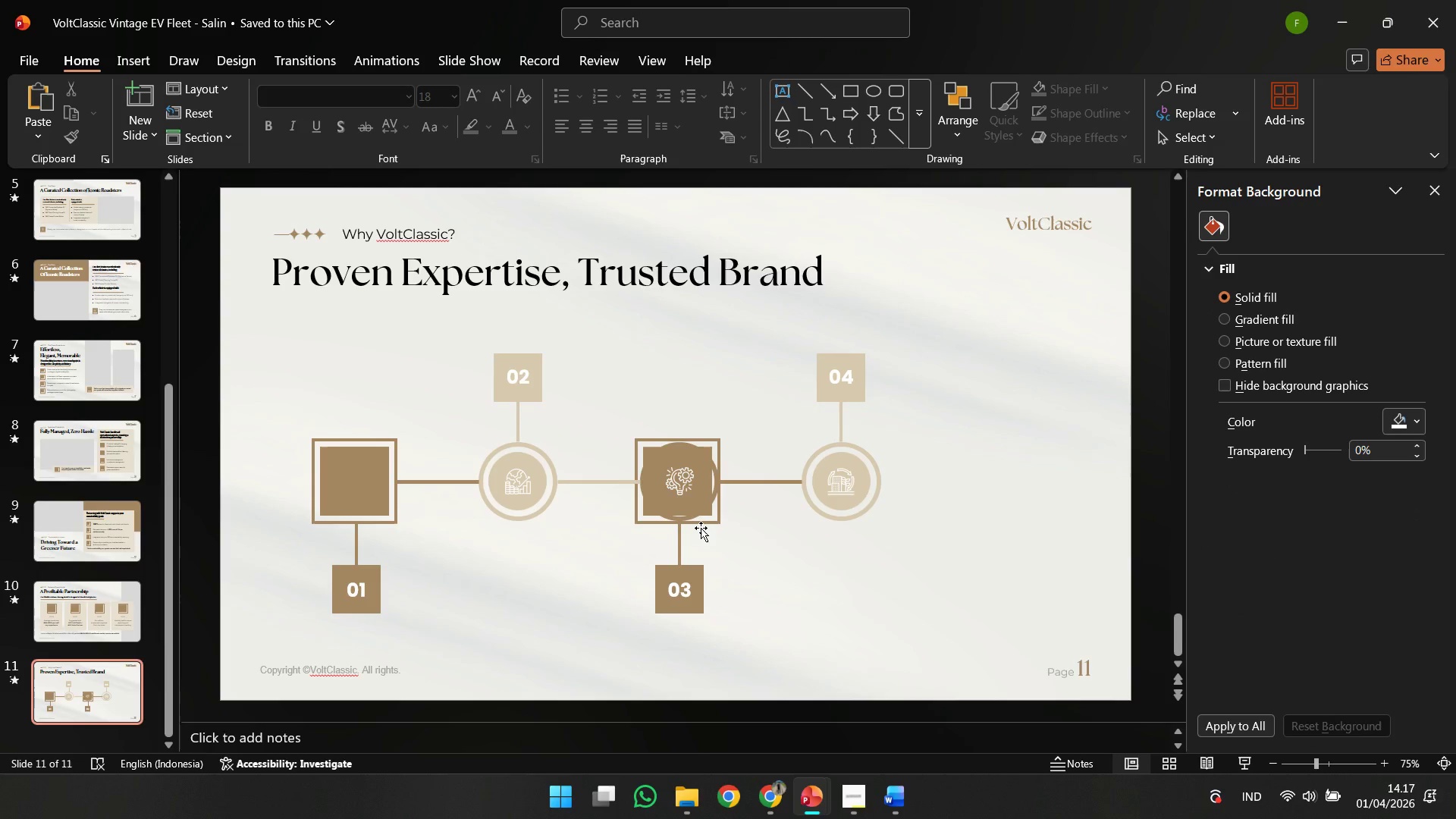 
left_click([701, 528])
 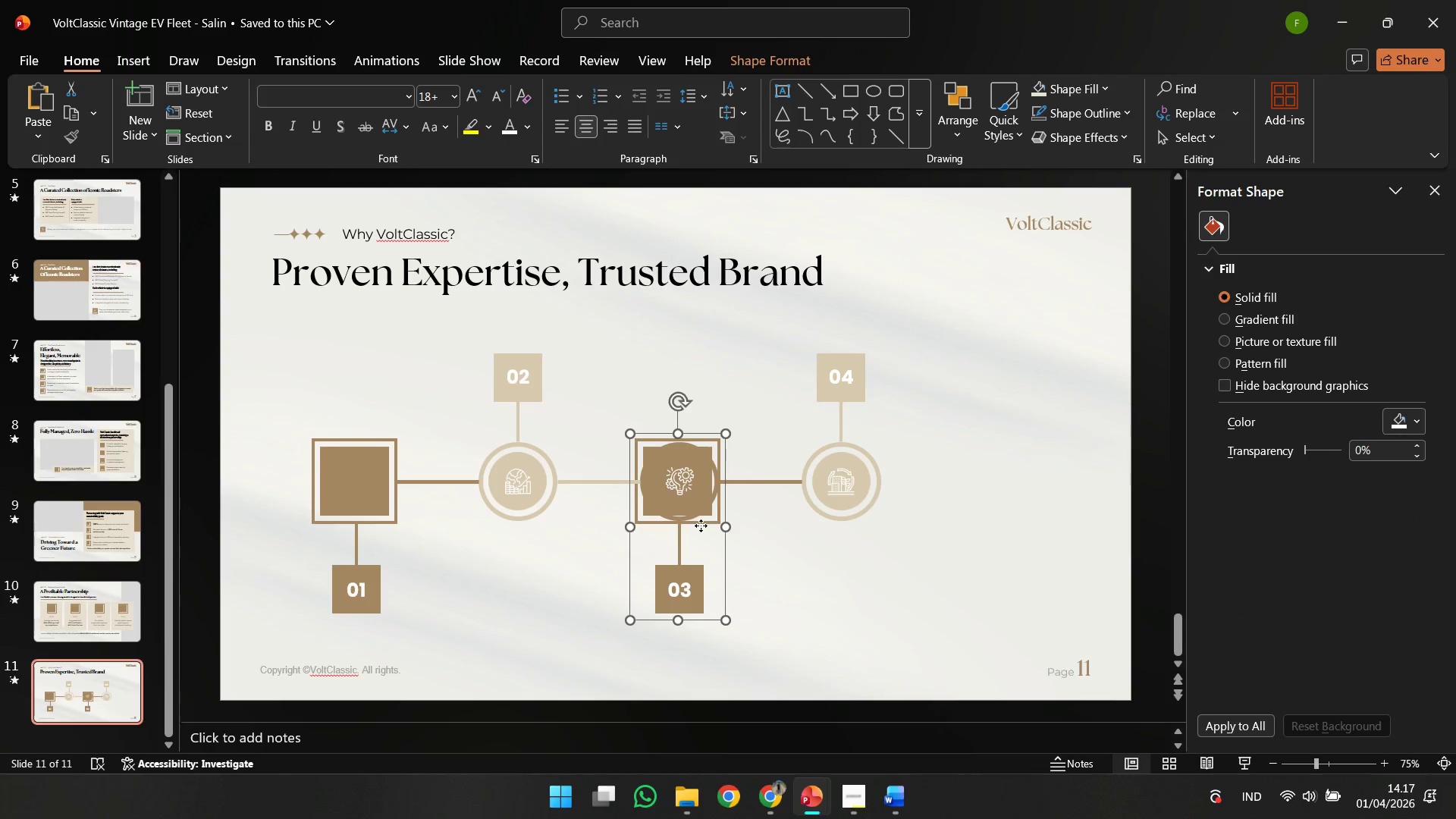 
left_click_drag(start_coordinate=[703, 525], to_coordinate=[739, 525])
 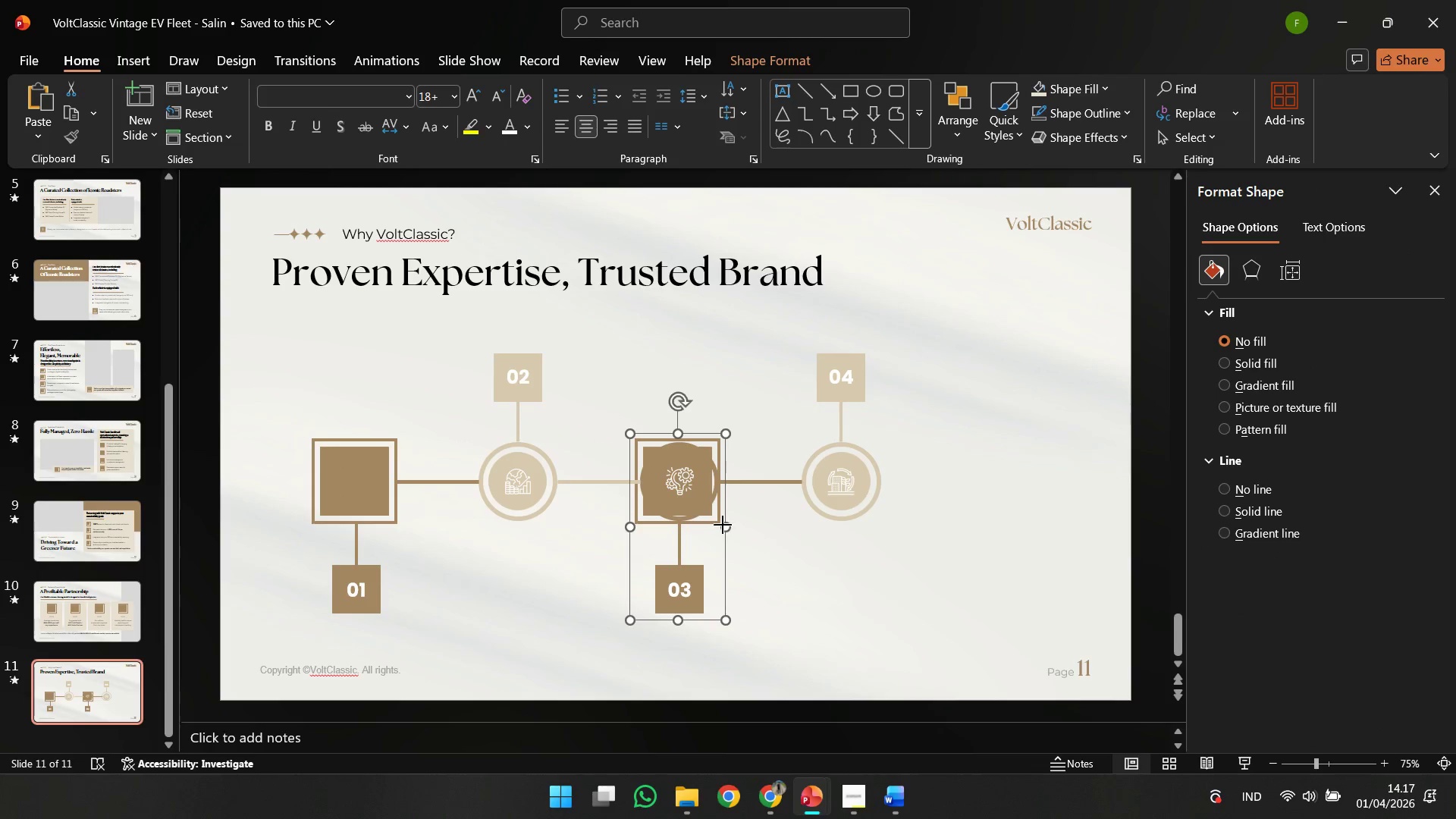 
key(Control+ControlLeft)
 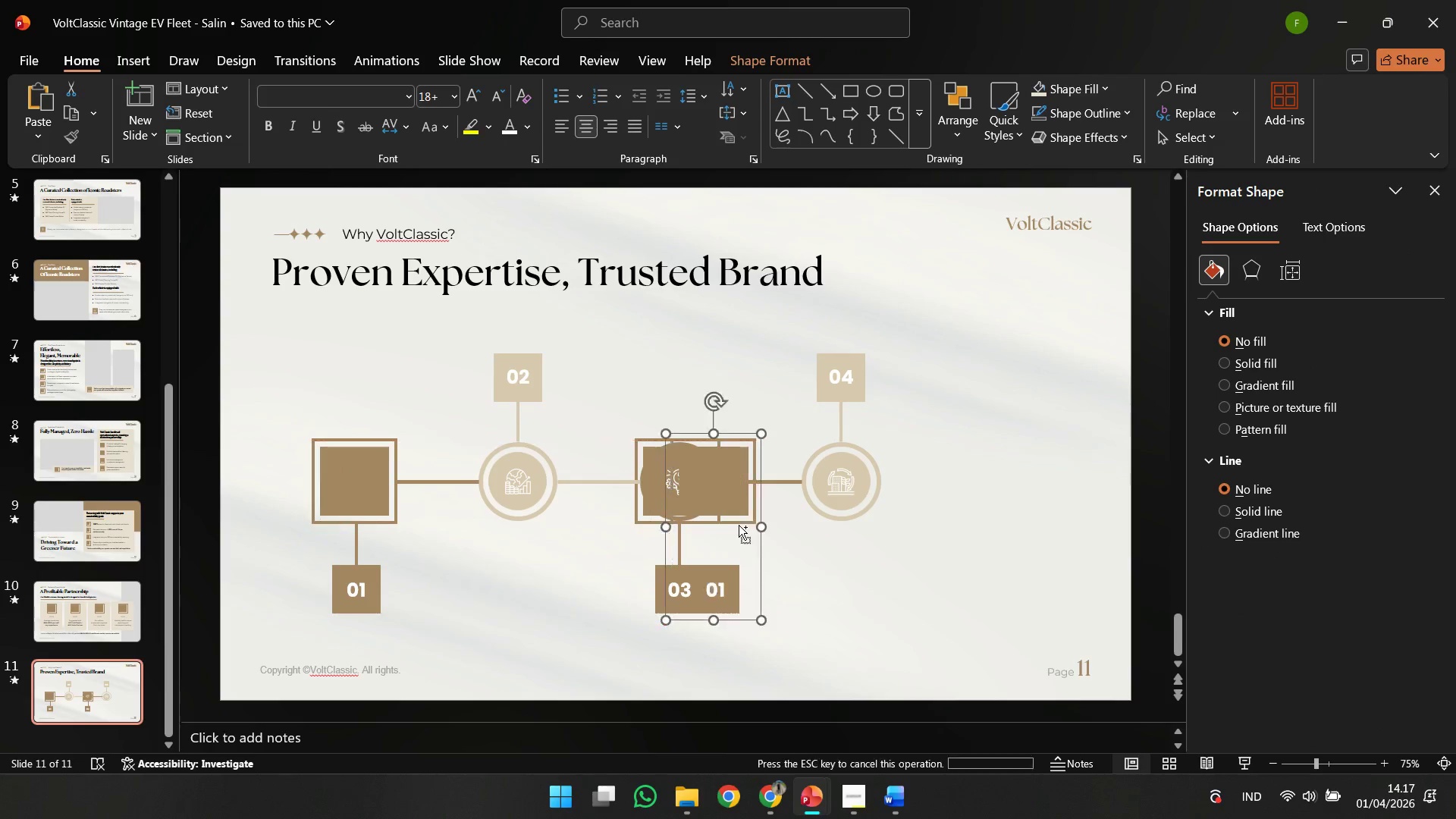 
key(Control+Z)
 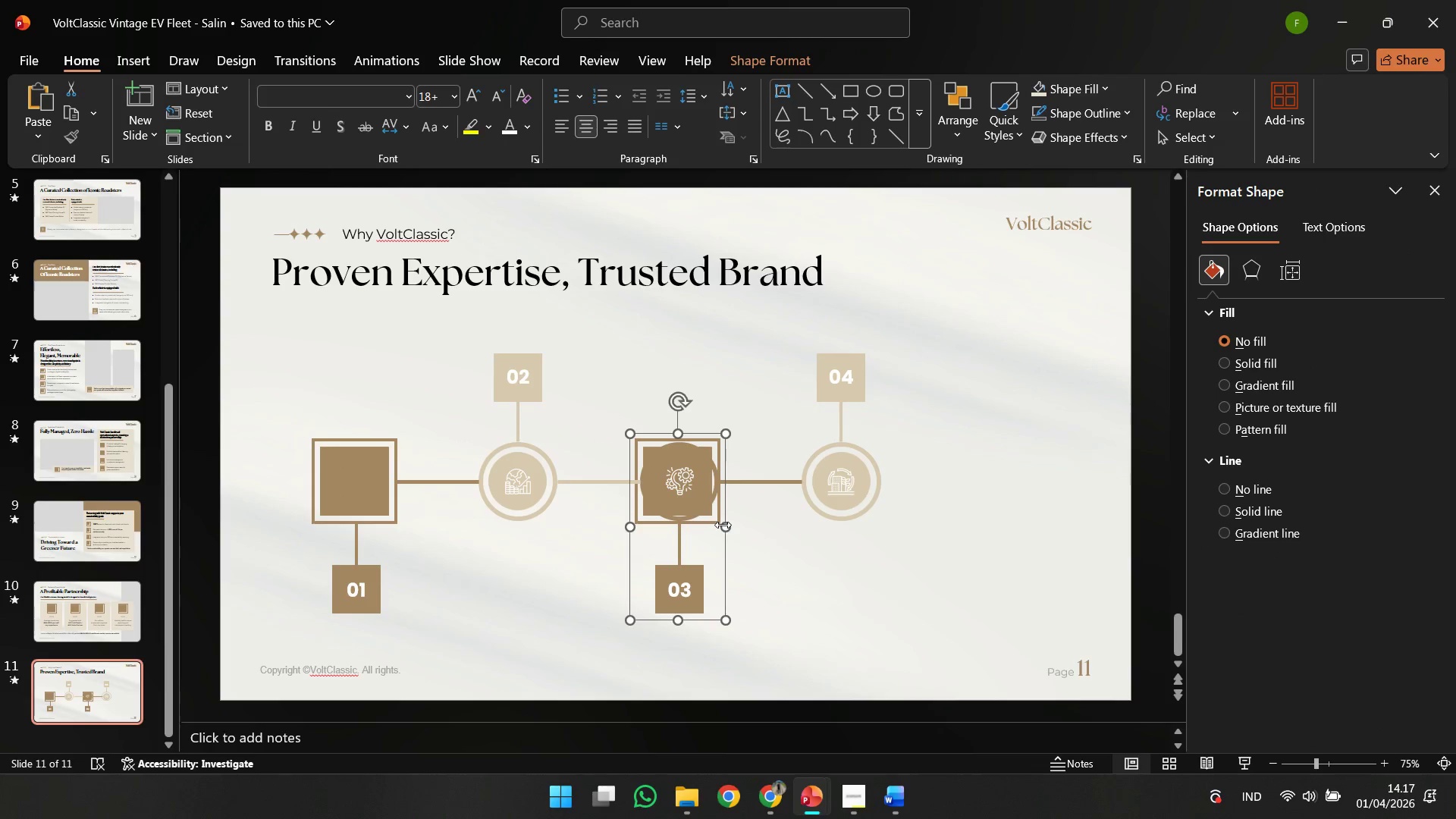 
right_click([723, 525])
 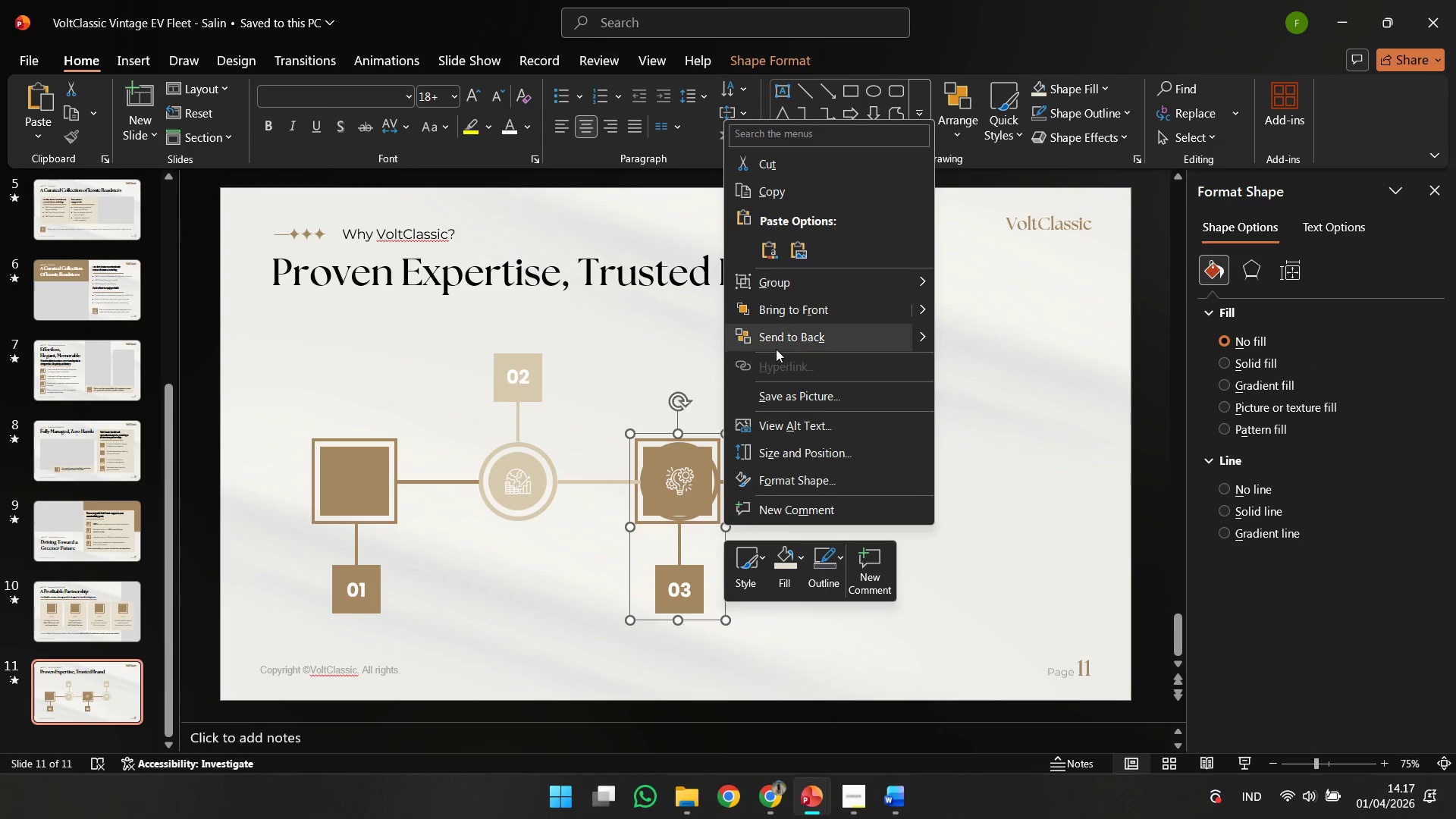 
left_click([776, 349])
 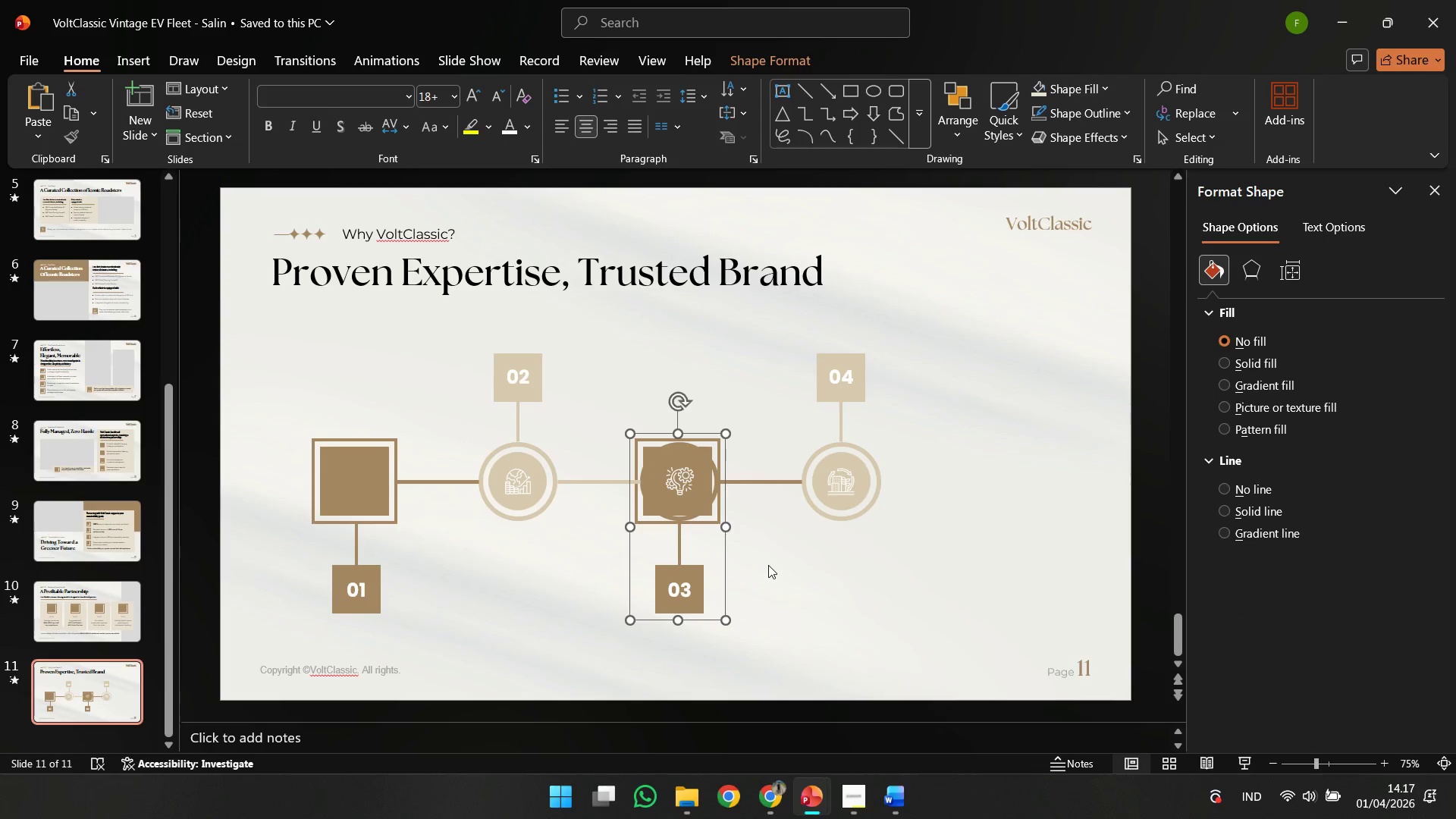 
left_click([768, 565])
 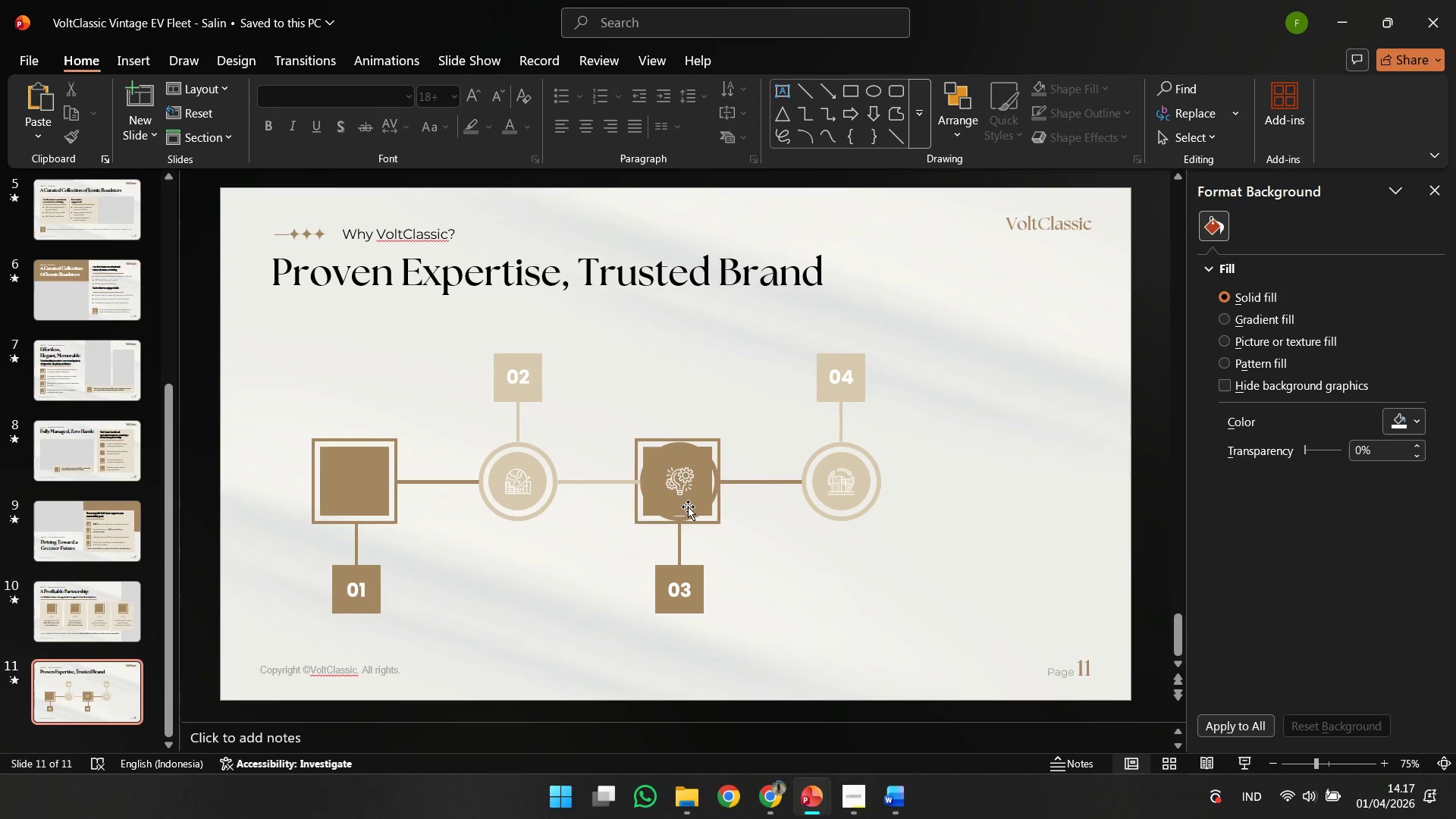 
left_click([688, 507])
 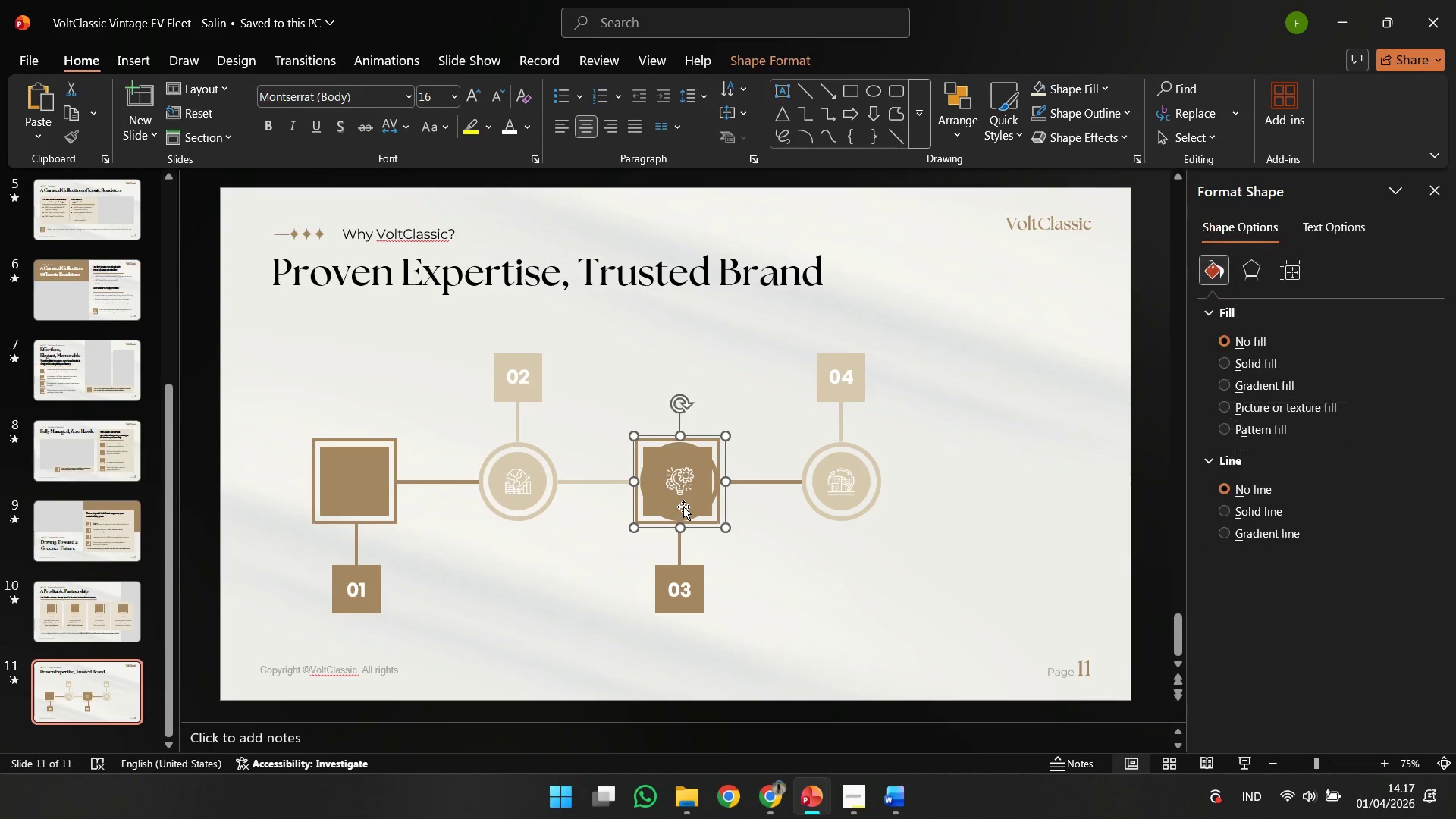 
left_click([683, 507])
 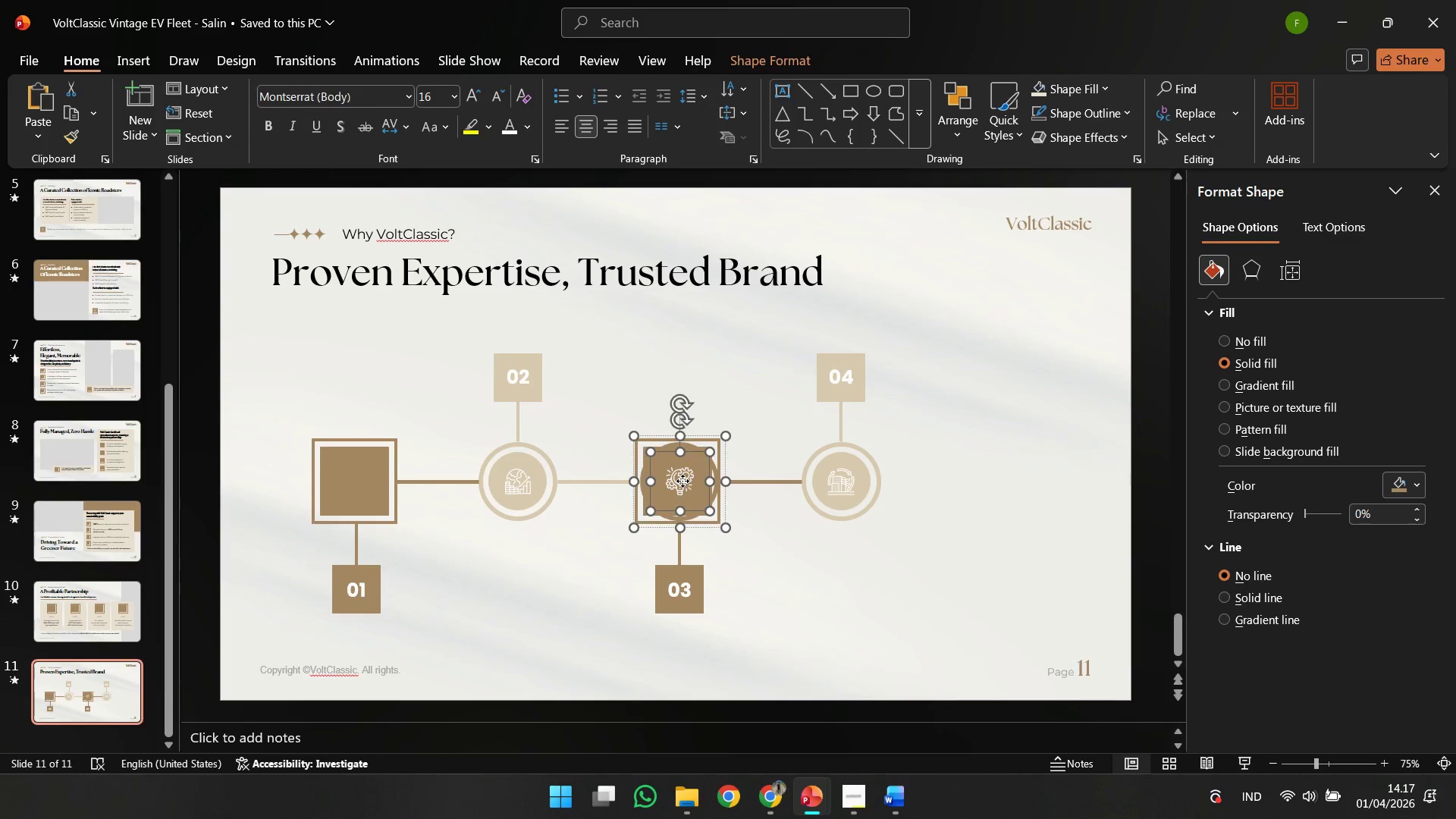 
left_click([682, 481])
 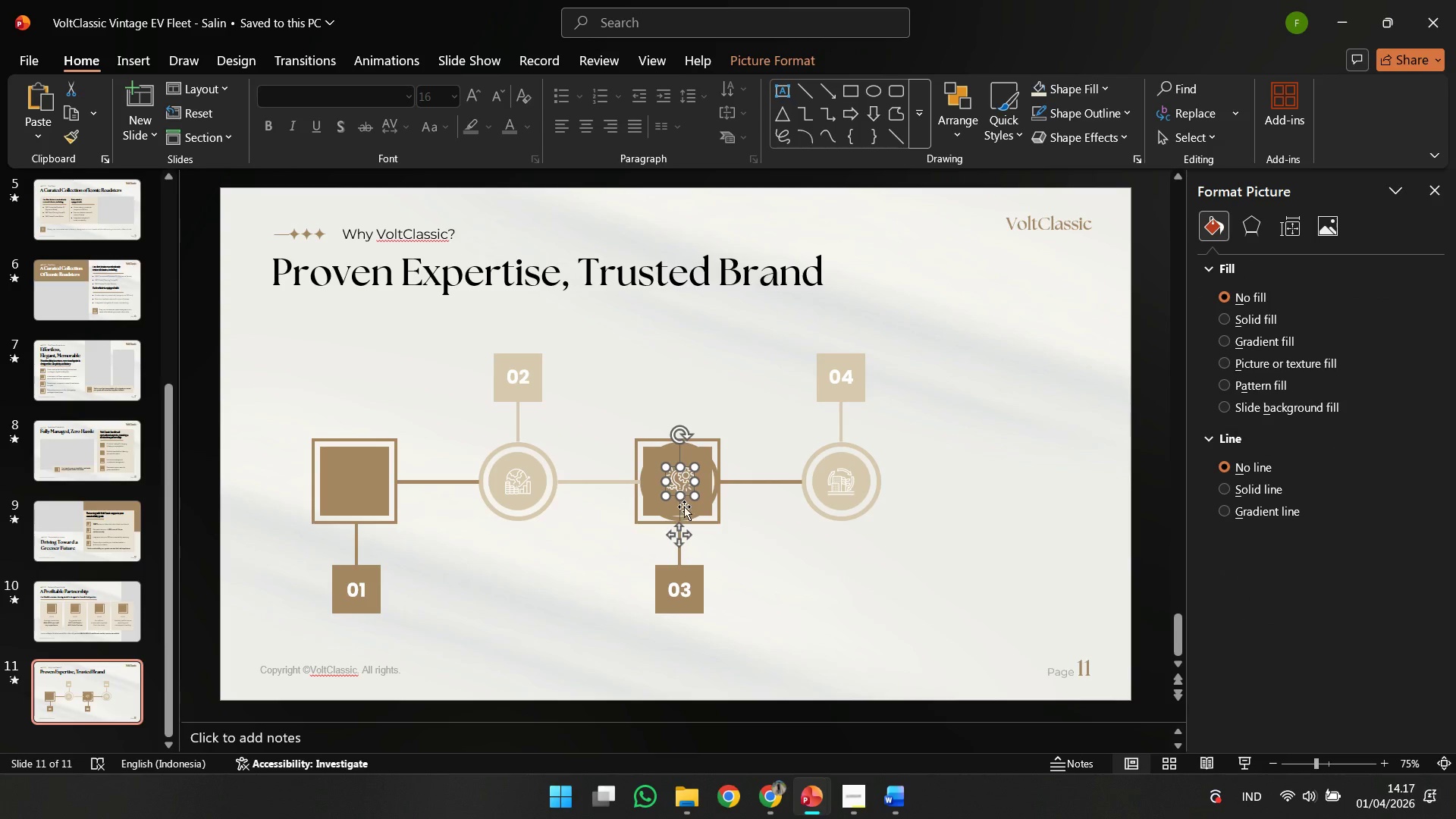 
left_click([684, 507])
 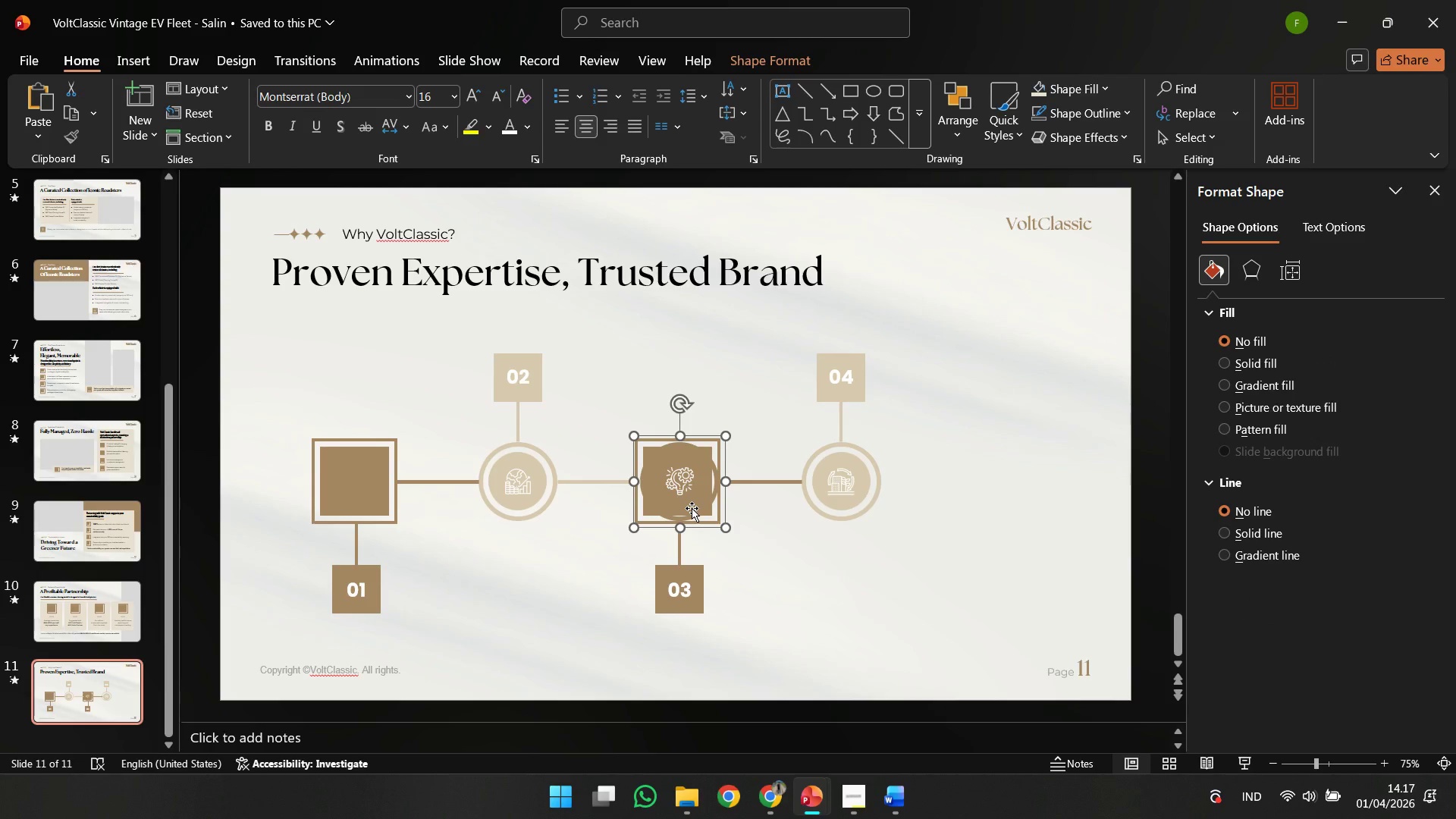 
key(Delete)
 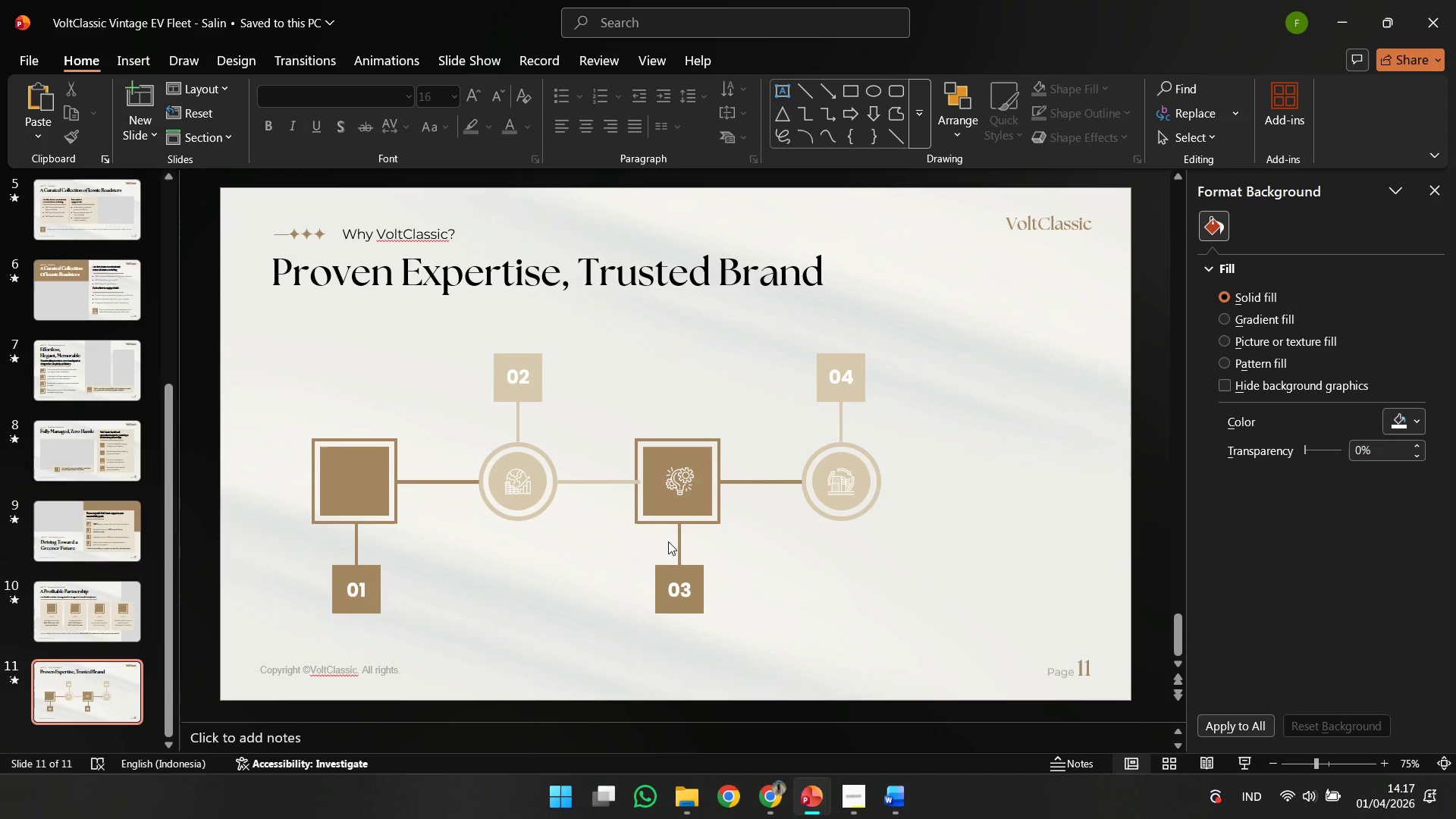 
left_click([676, 554])
 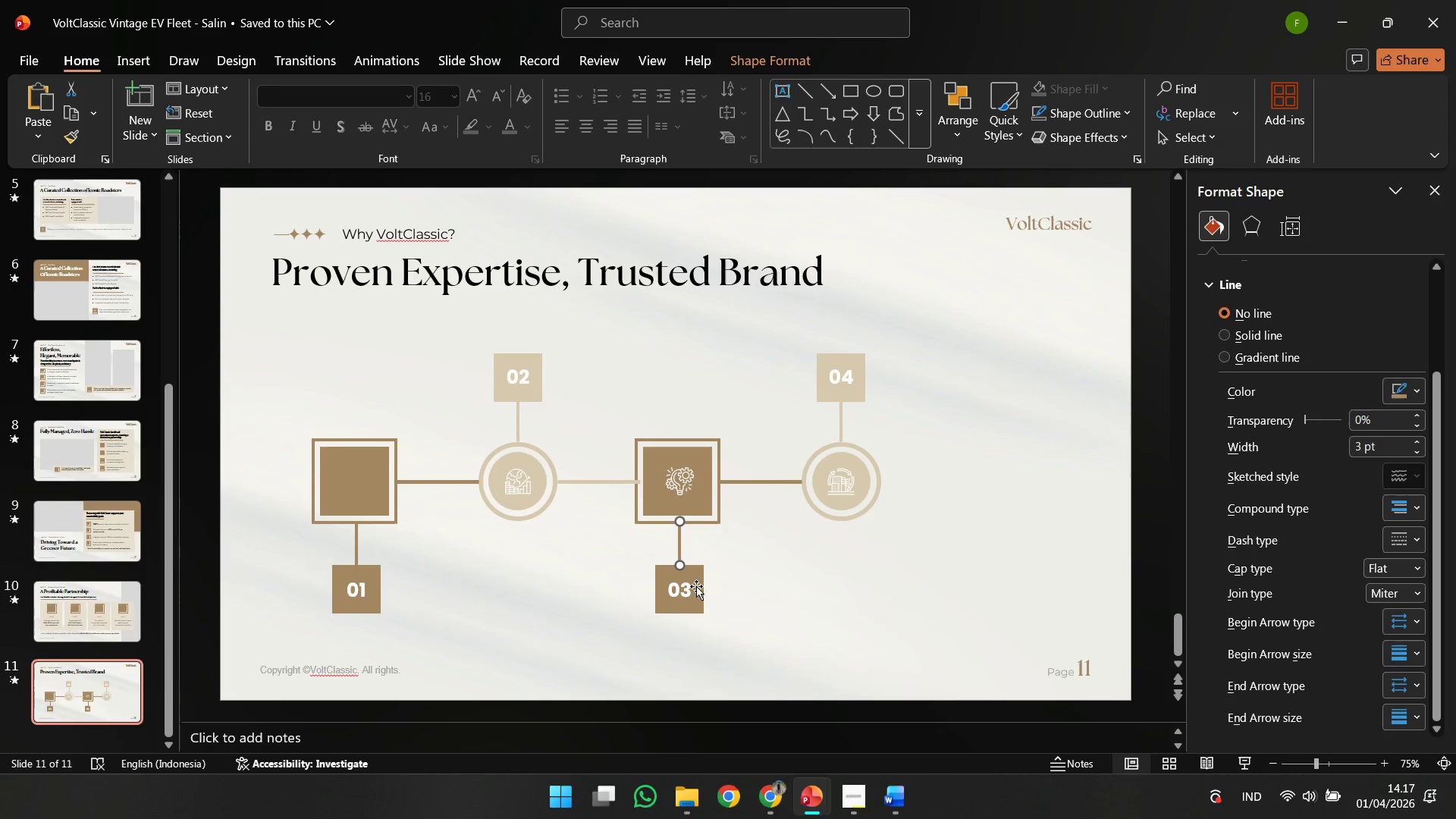 
hold_key(key=ShiftLeft, duration=0.5)
left_click([695, 577])
 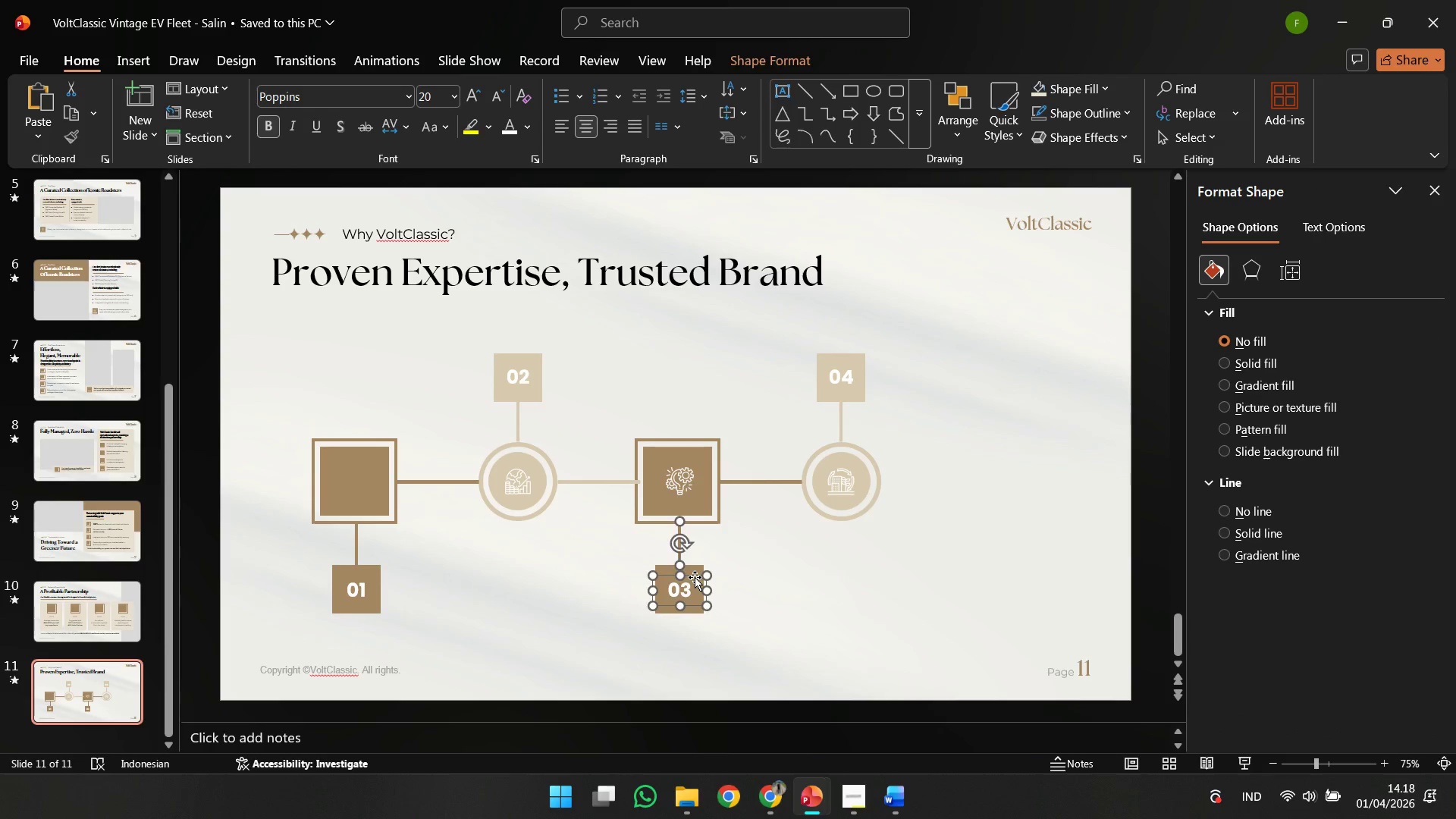 
key(Delete)
 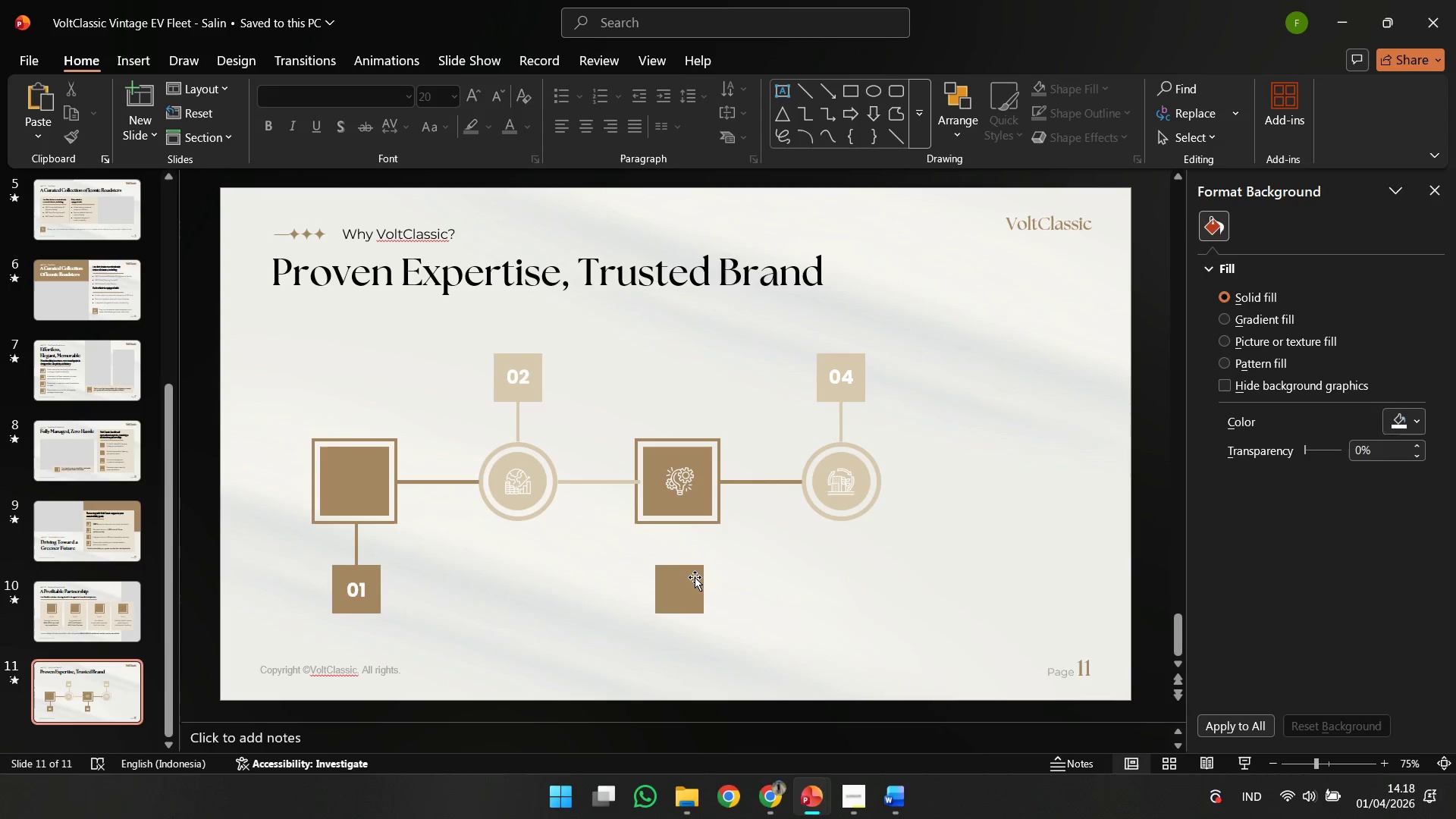 
left_click([695, 577])
 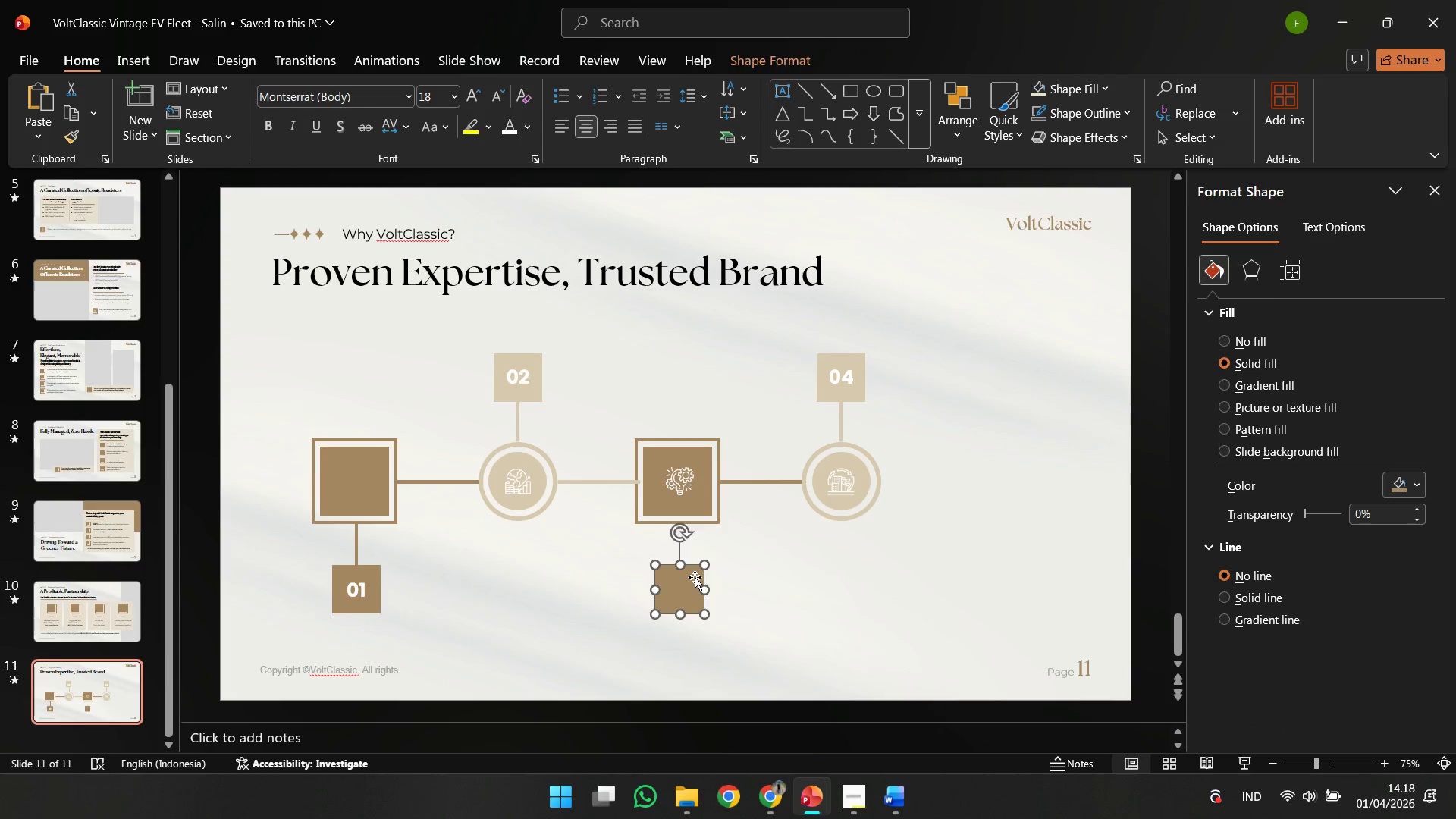 
key(Delete)
 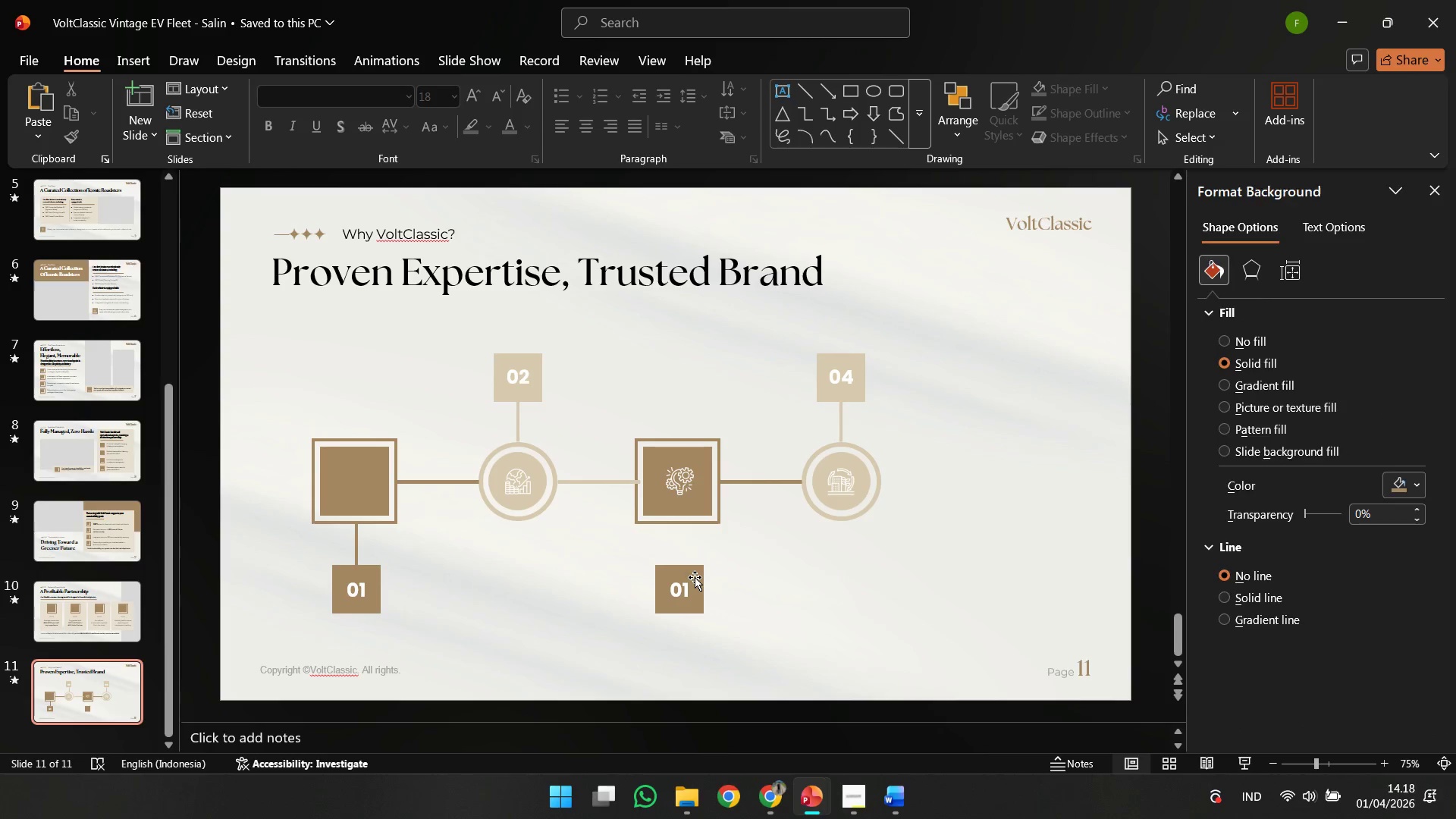 
key(Control+Z)
 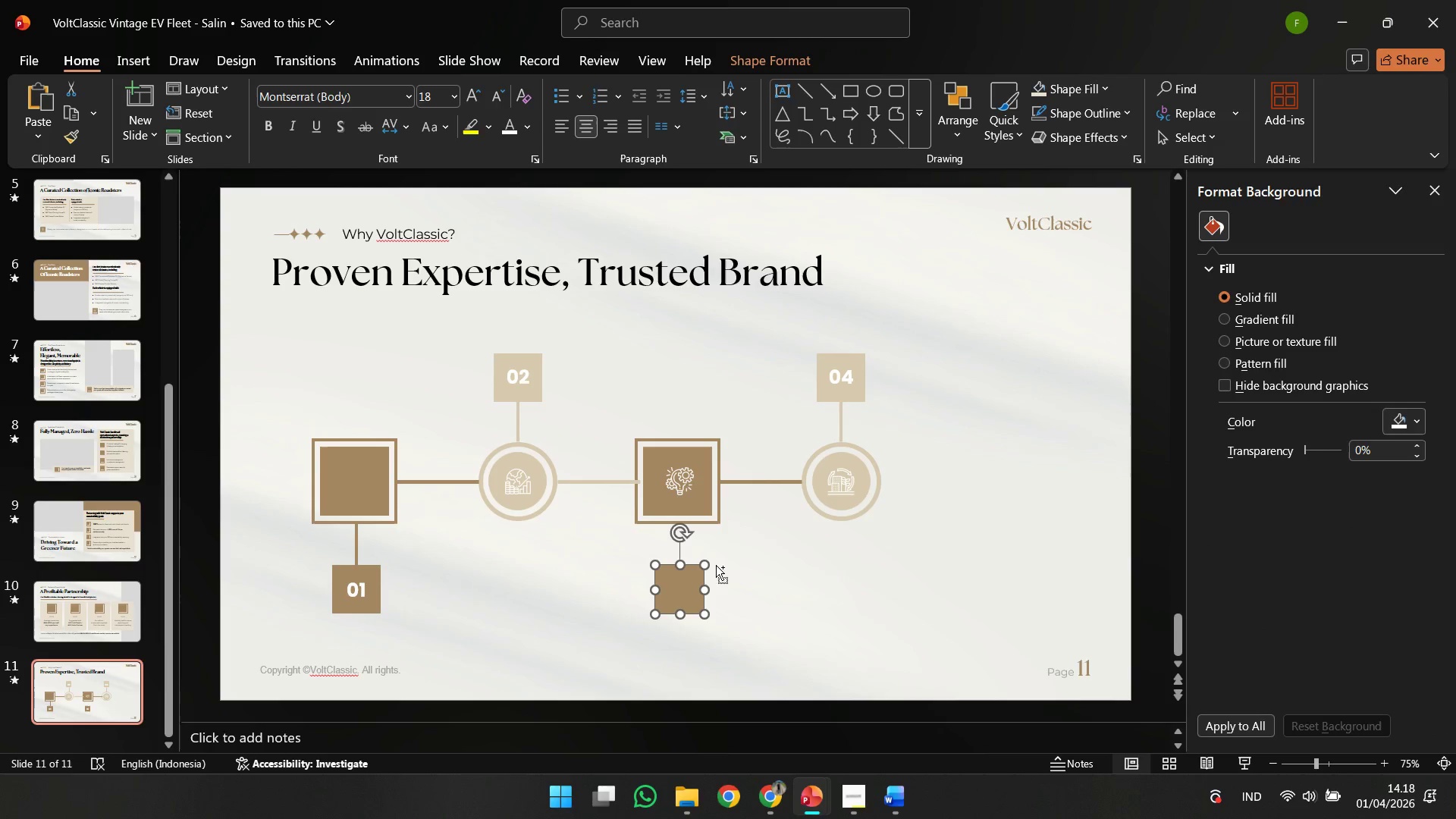 
key(Control+Z)
 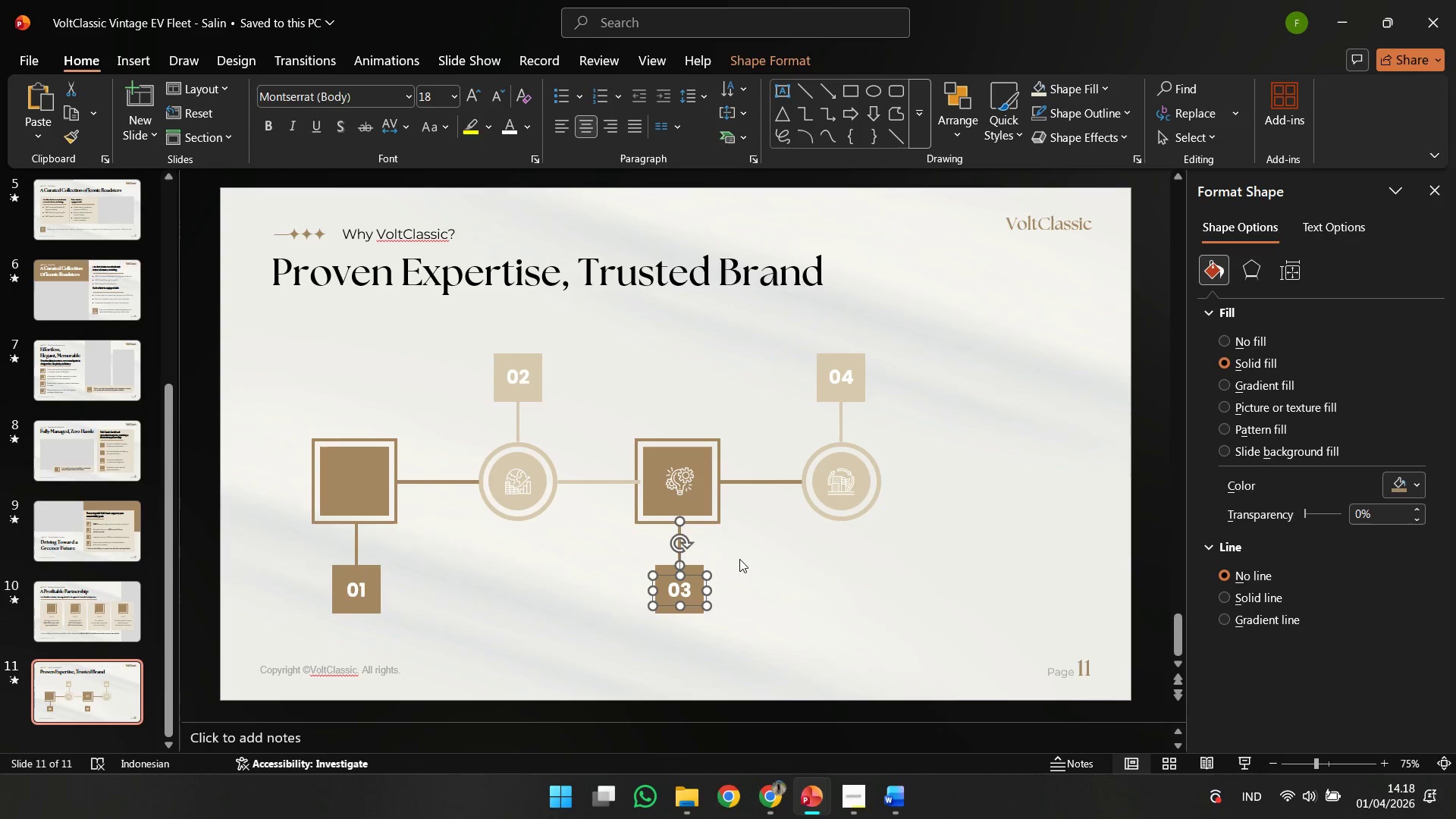 
left_click([739, 559])
 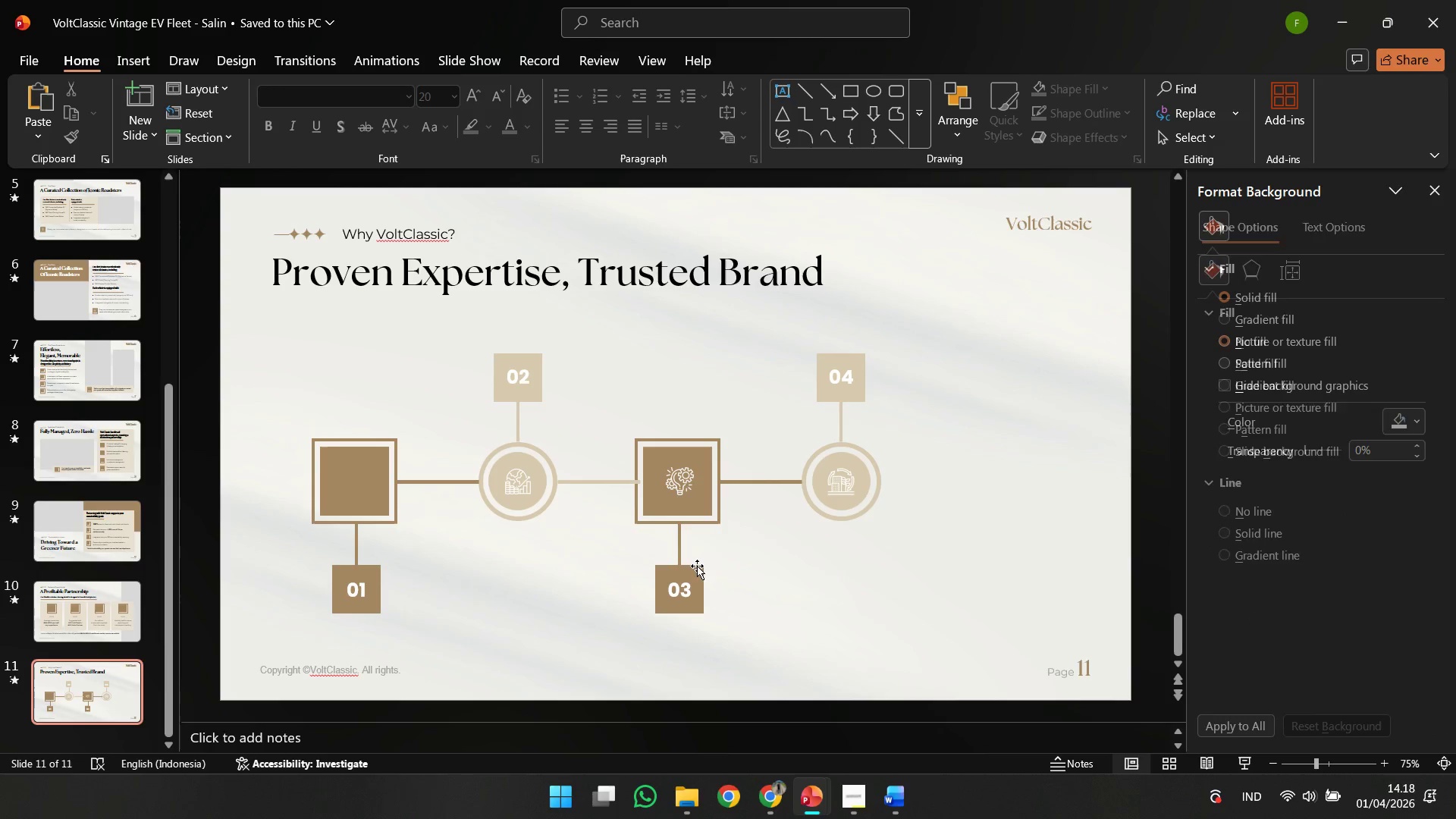 
left_click([695, 566])
 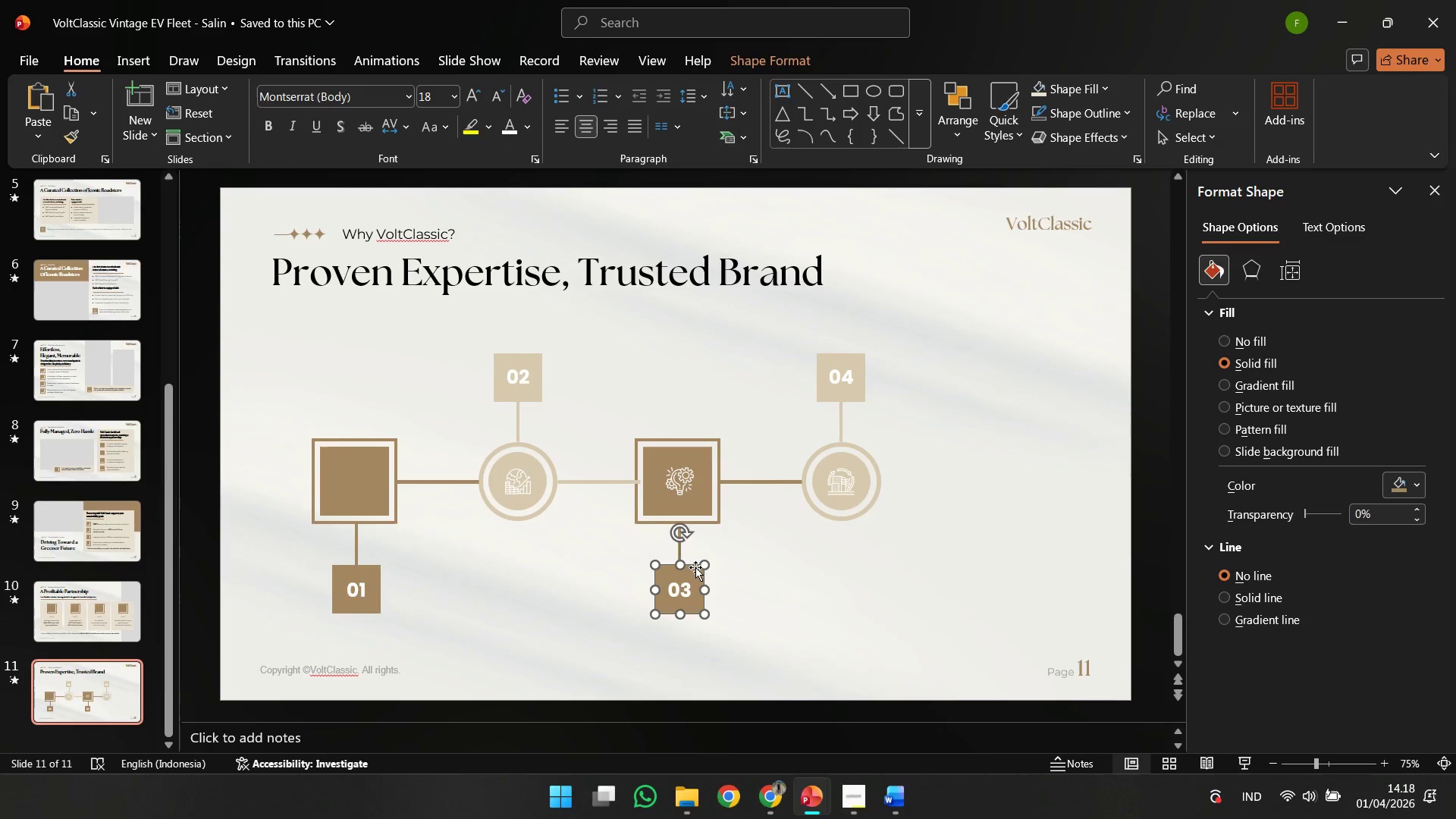 
key(Delete)
 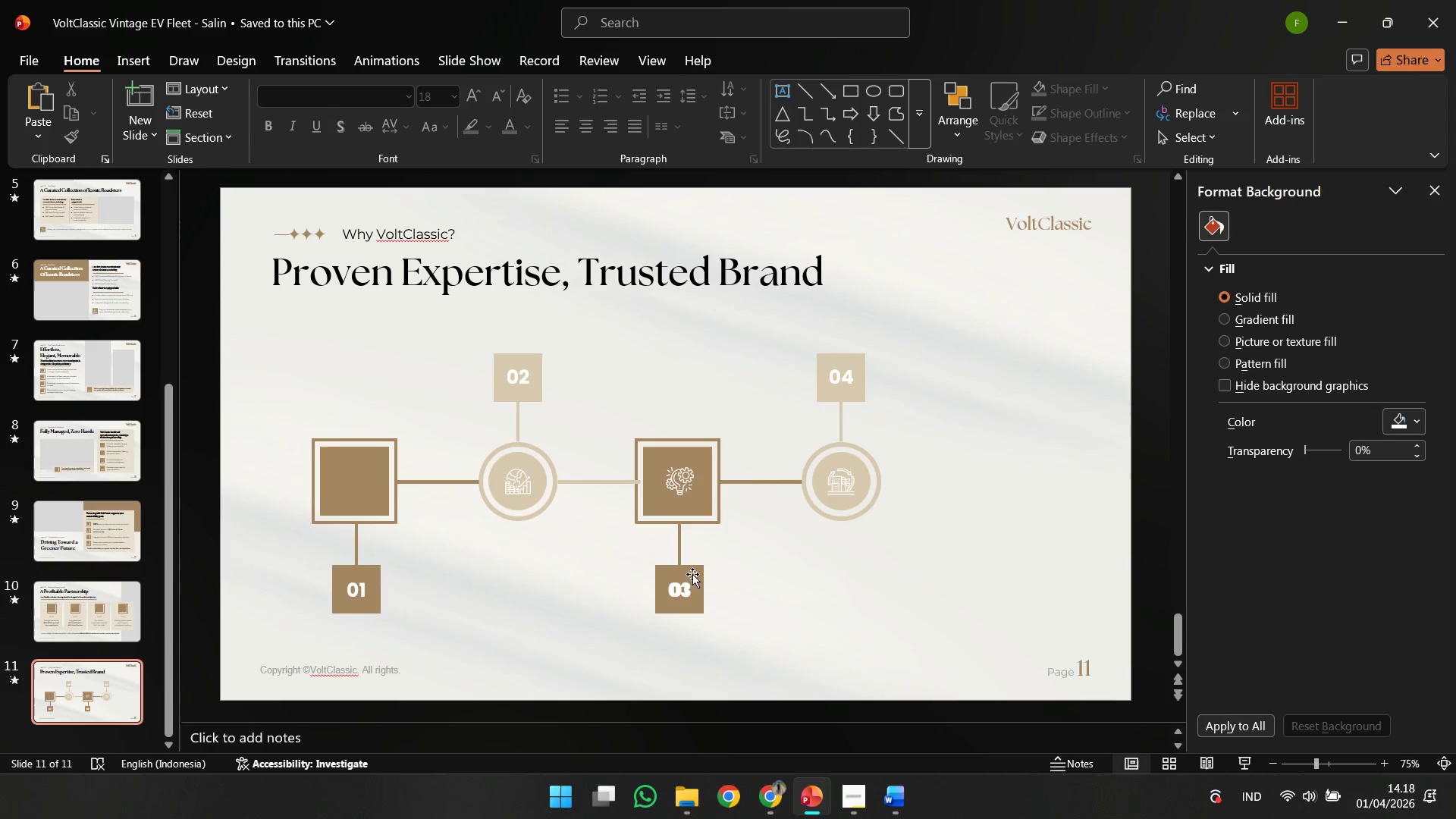 
left_click([686, 589])
 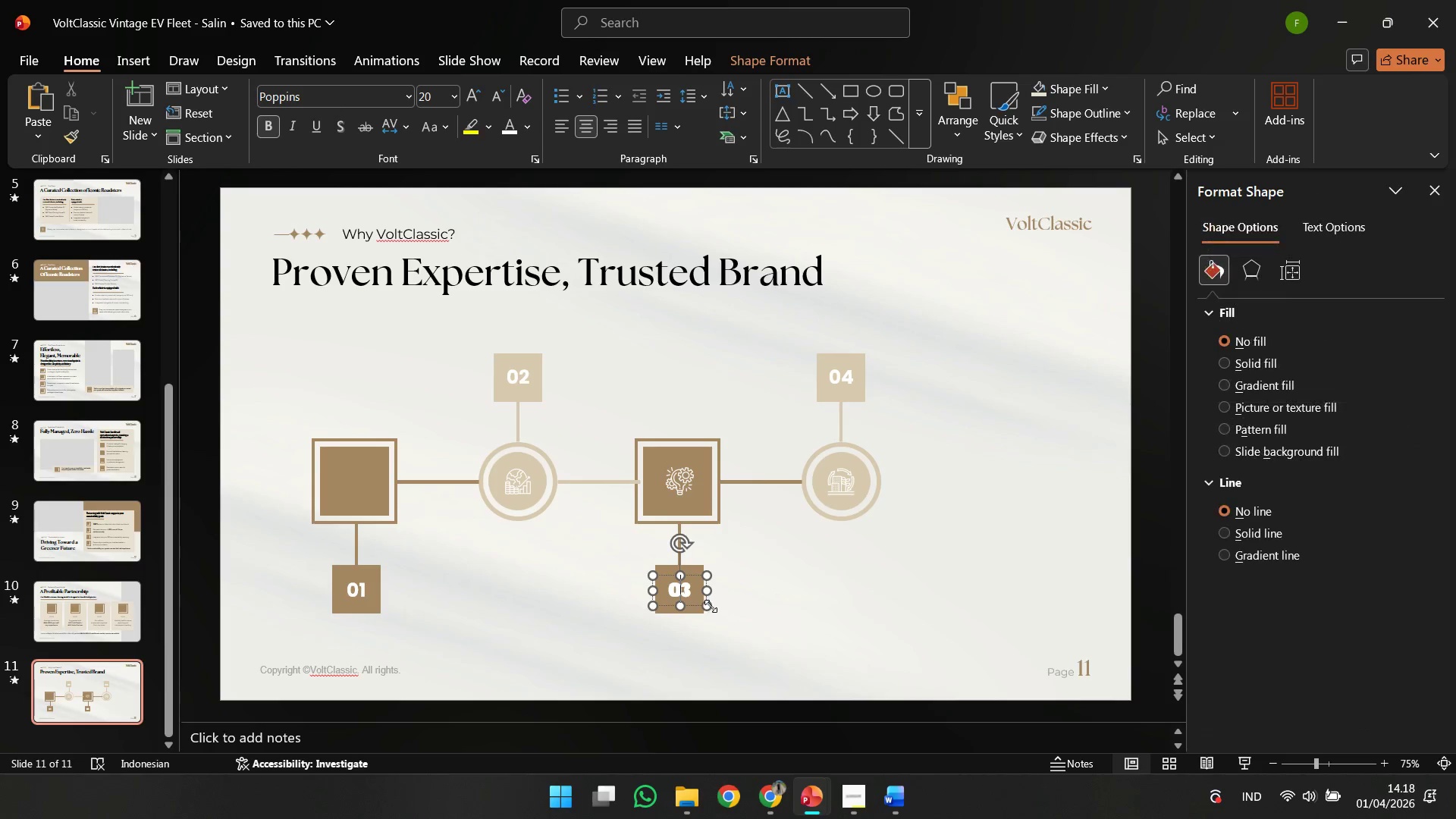 
left_click([711, 606])
 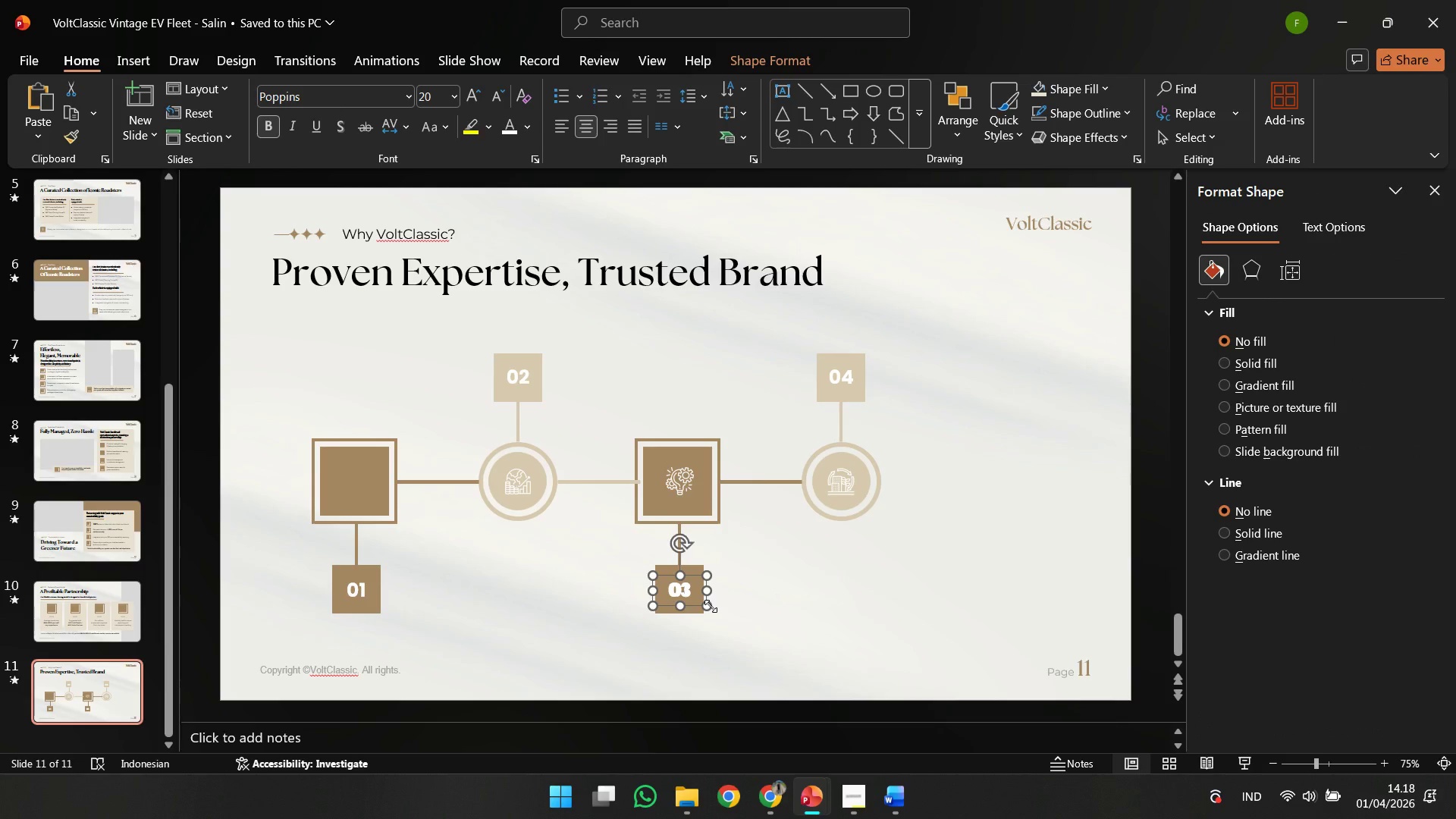 
key(Delete)
 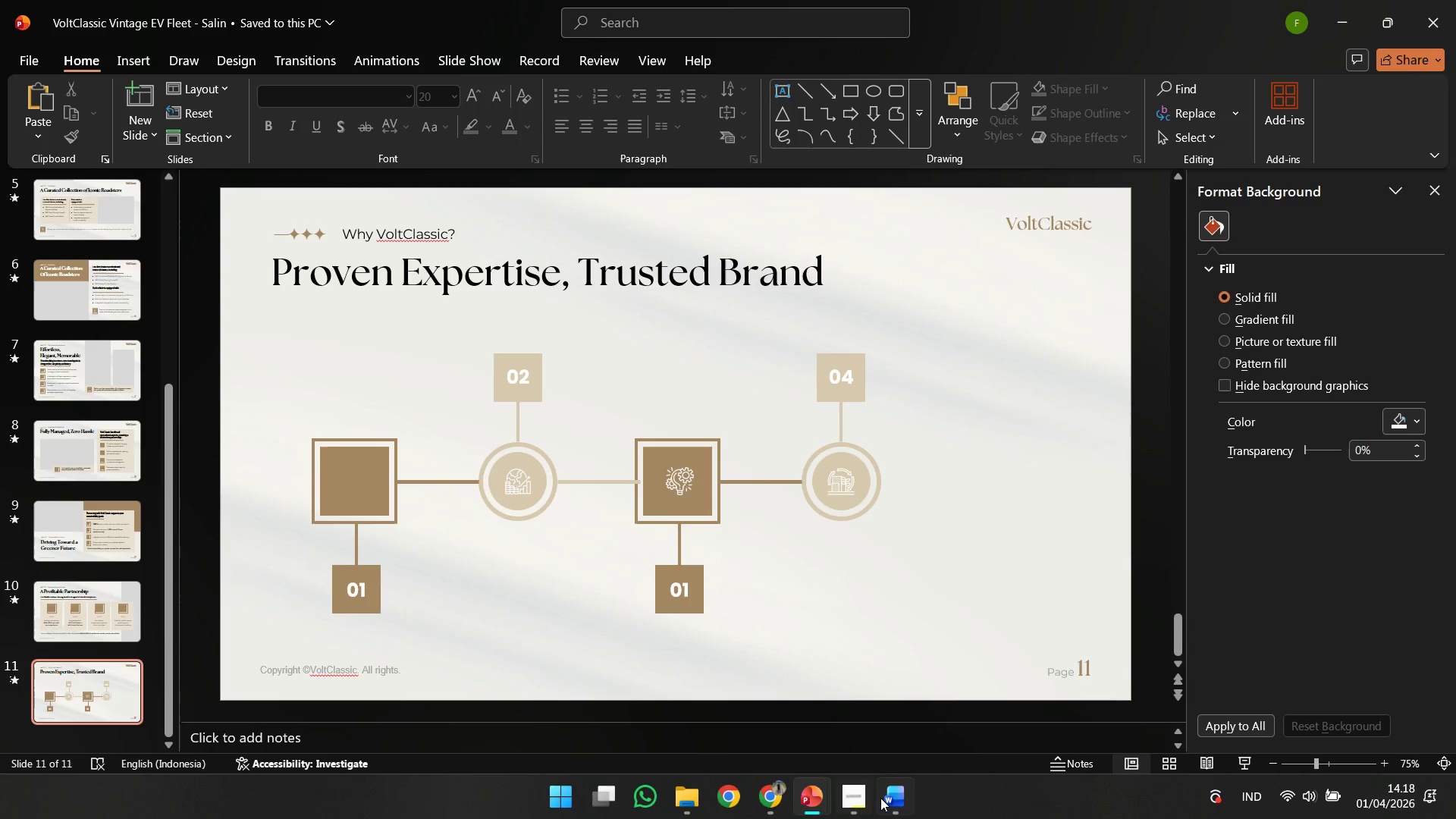 
left_click([883, 799])
 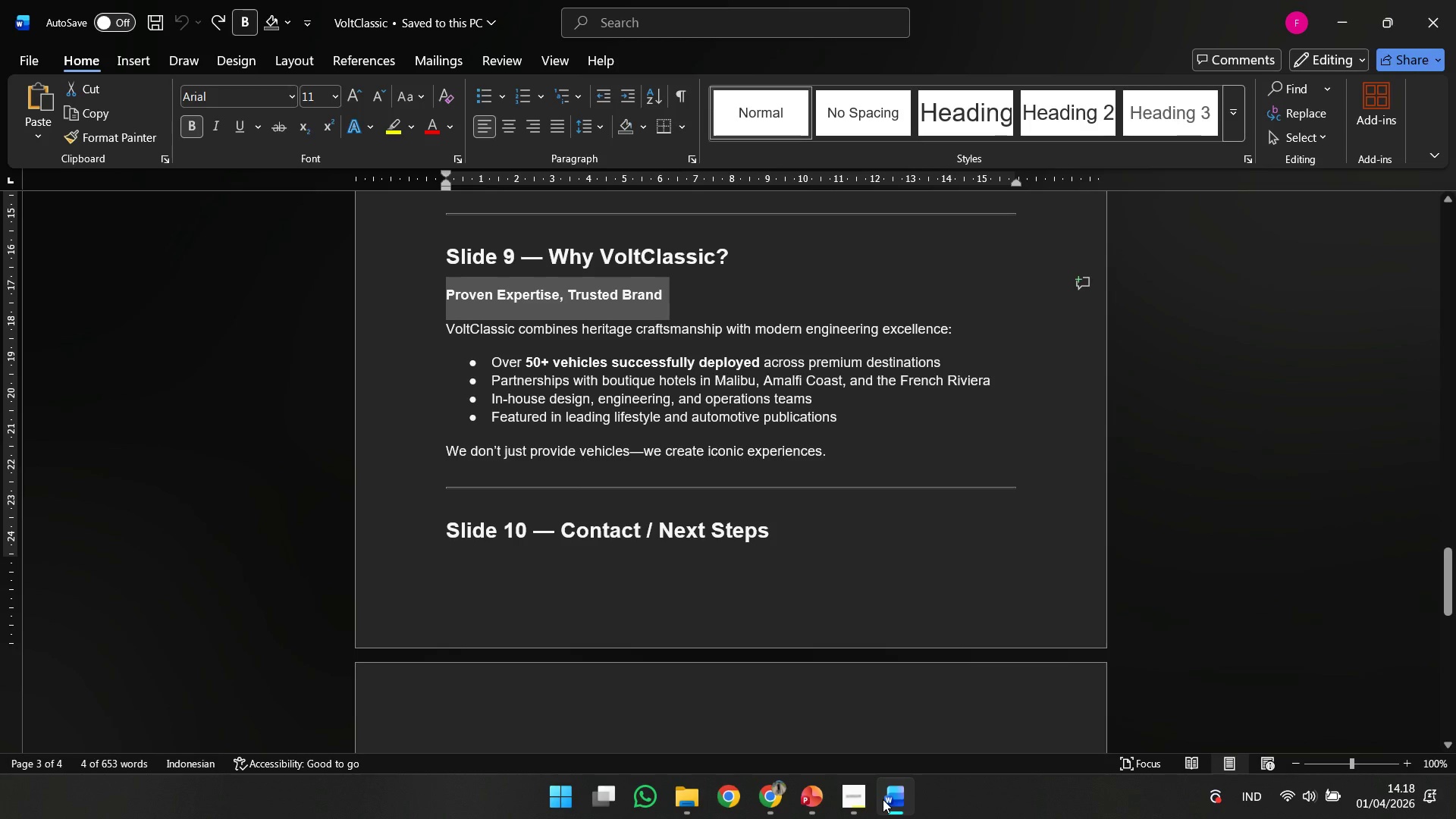 
left_click([883, 799])
 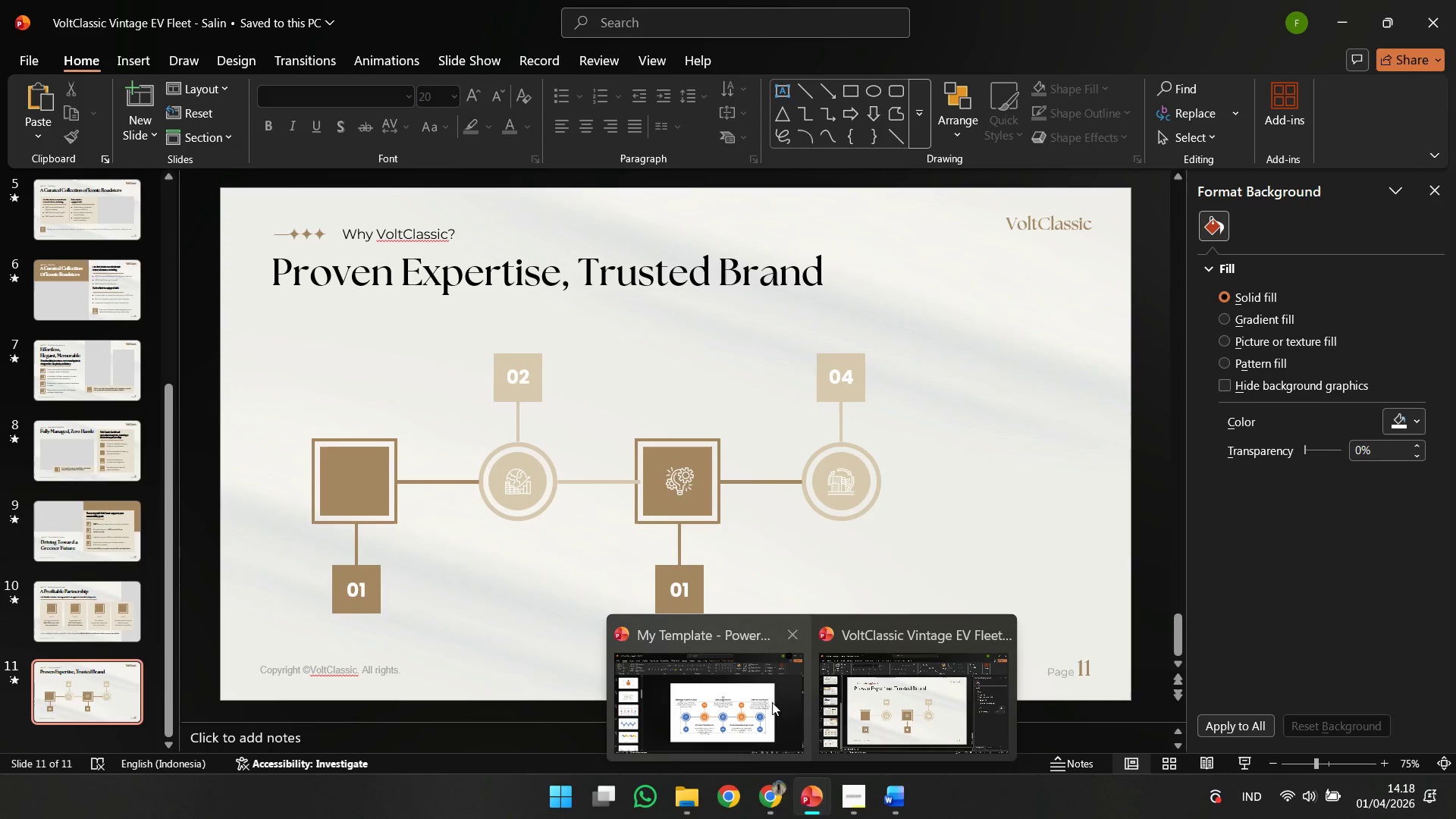 
left_click([764, 695])
 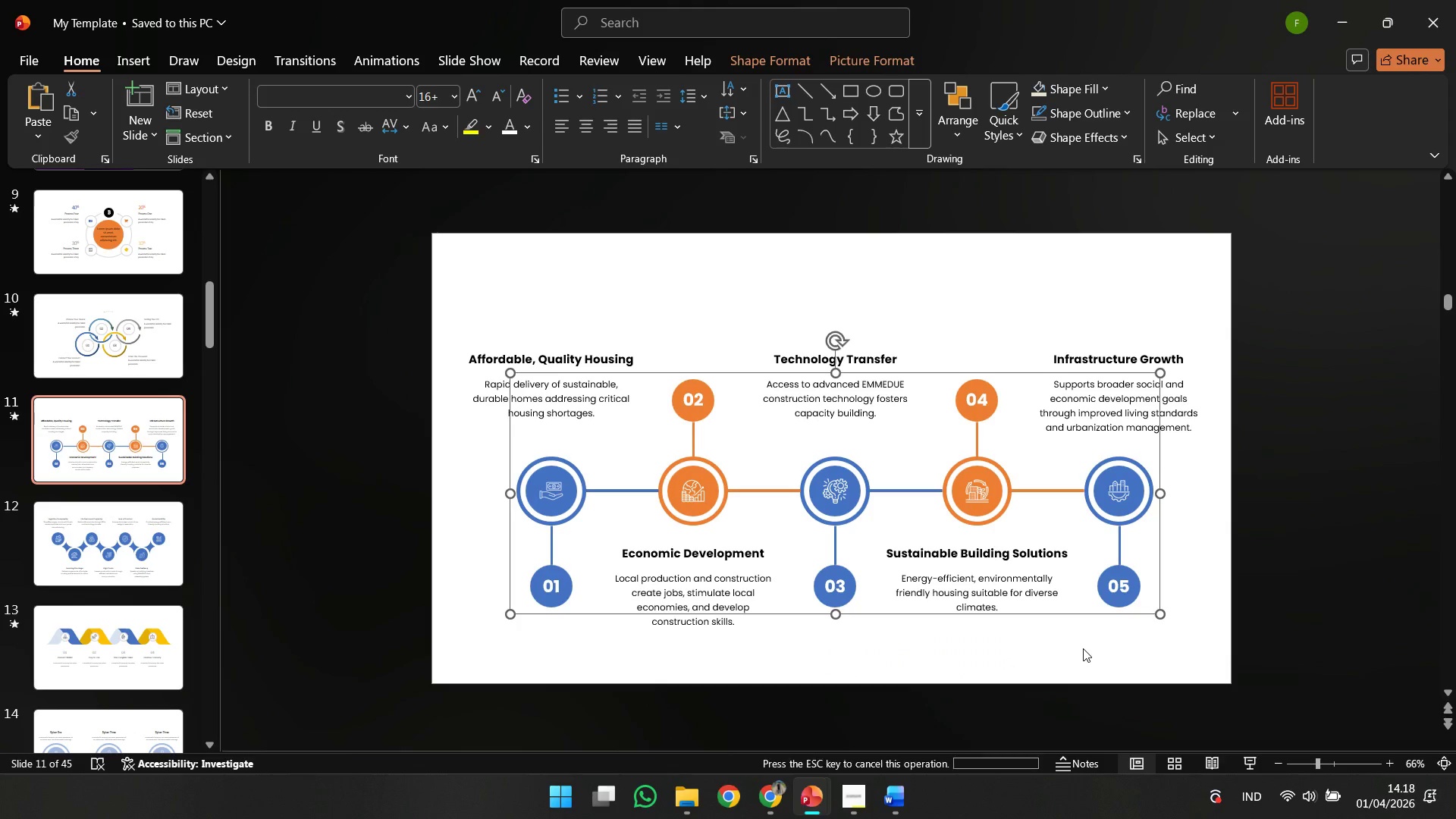 
left_click([1083, 648])
 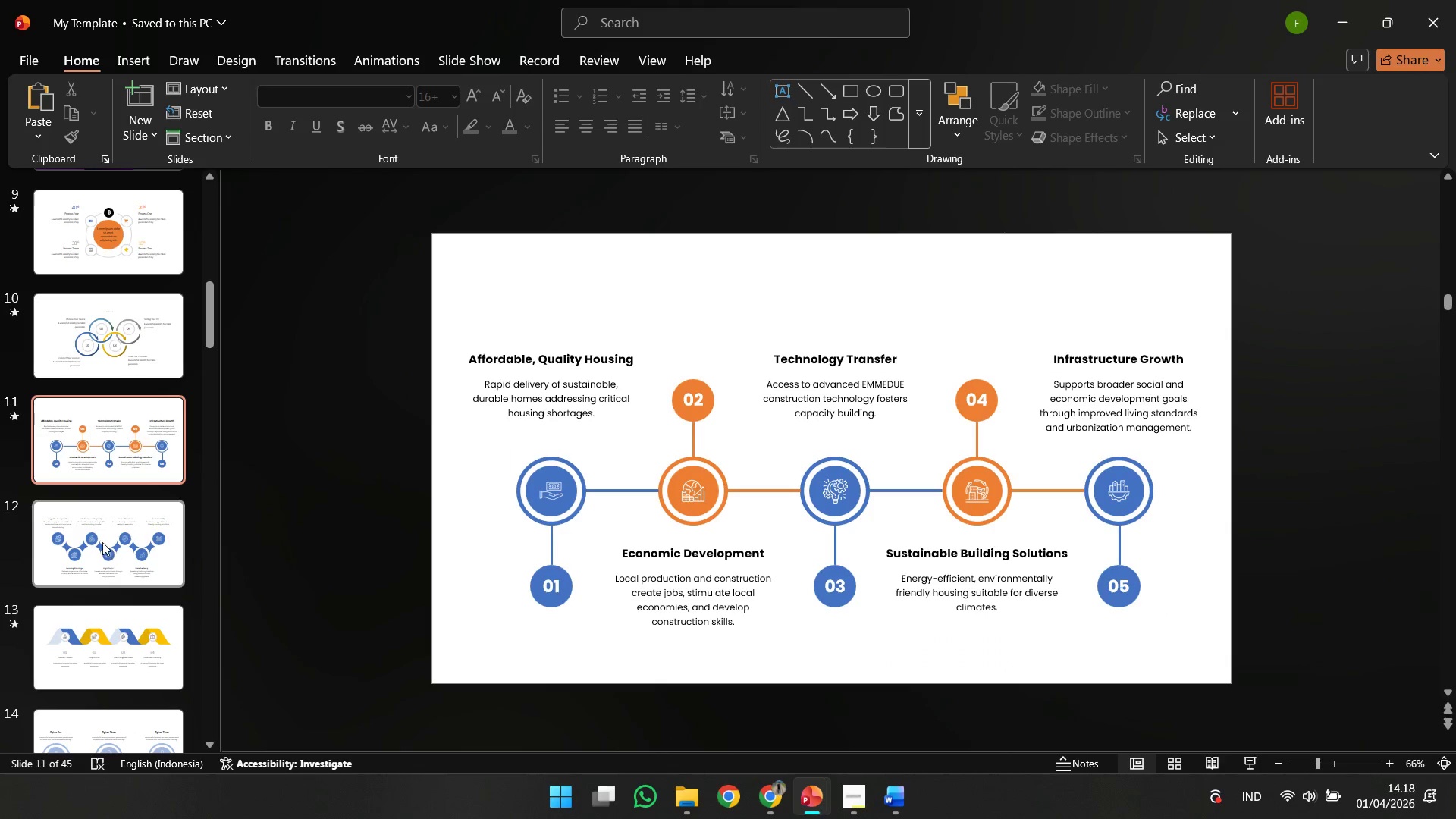 
left_click([102, 542])
 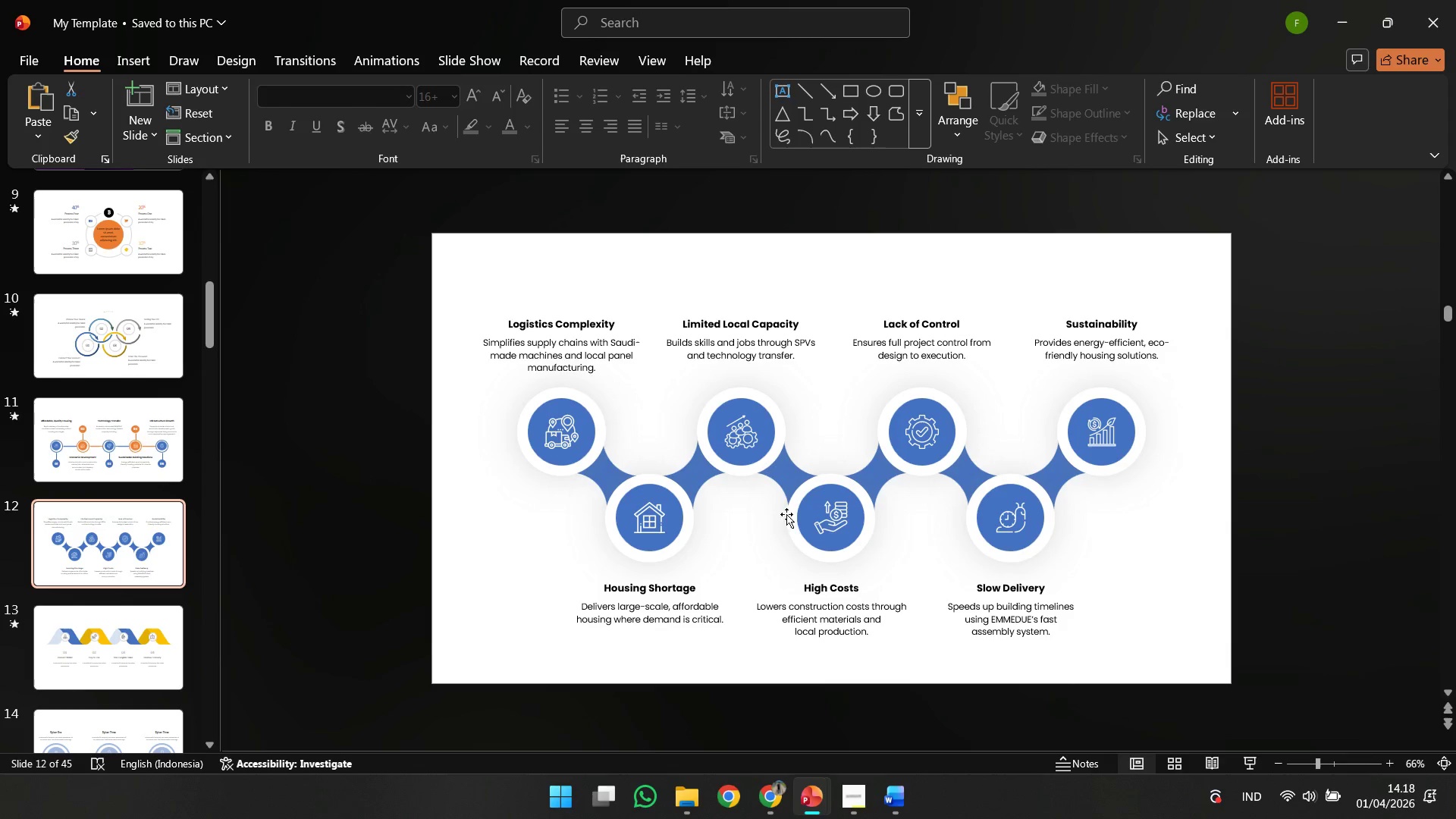 
left_click_drag(start_coordinate=[435, 379], to_coordinate=[993, 599])
 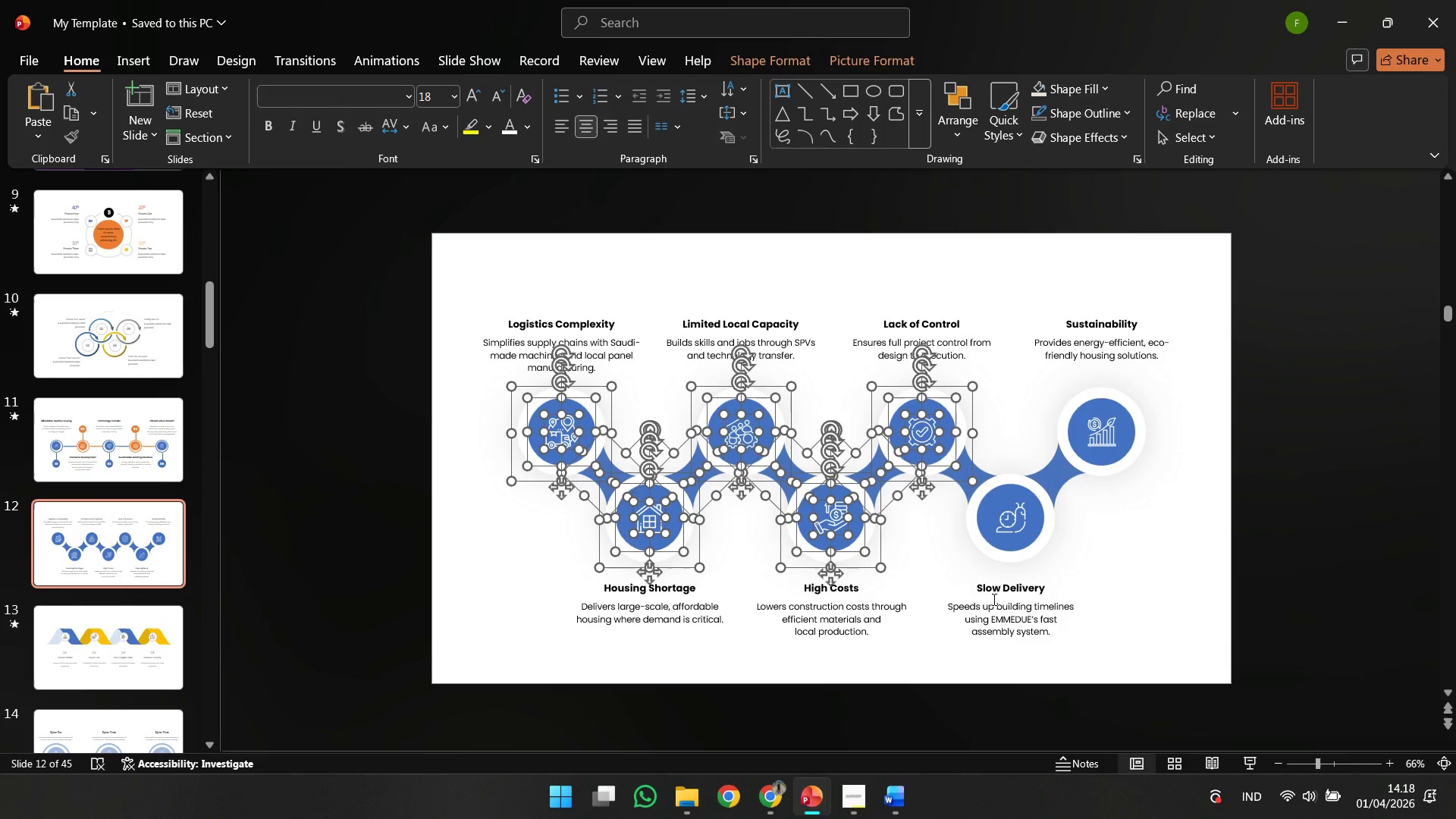 
key(Control+G)
 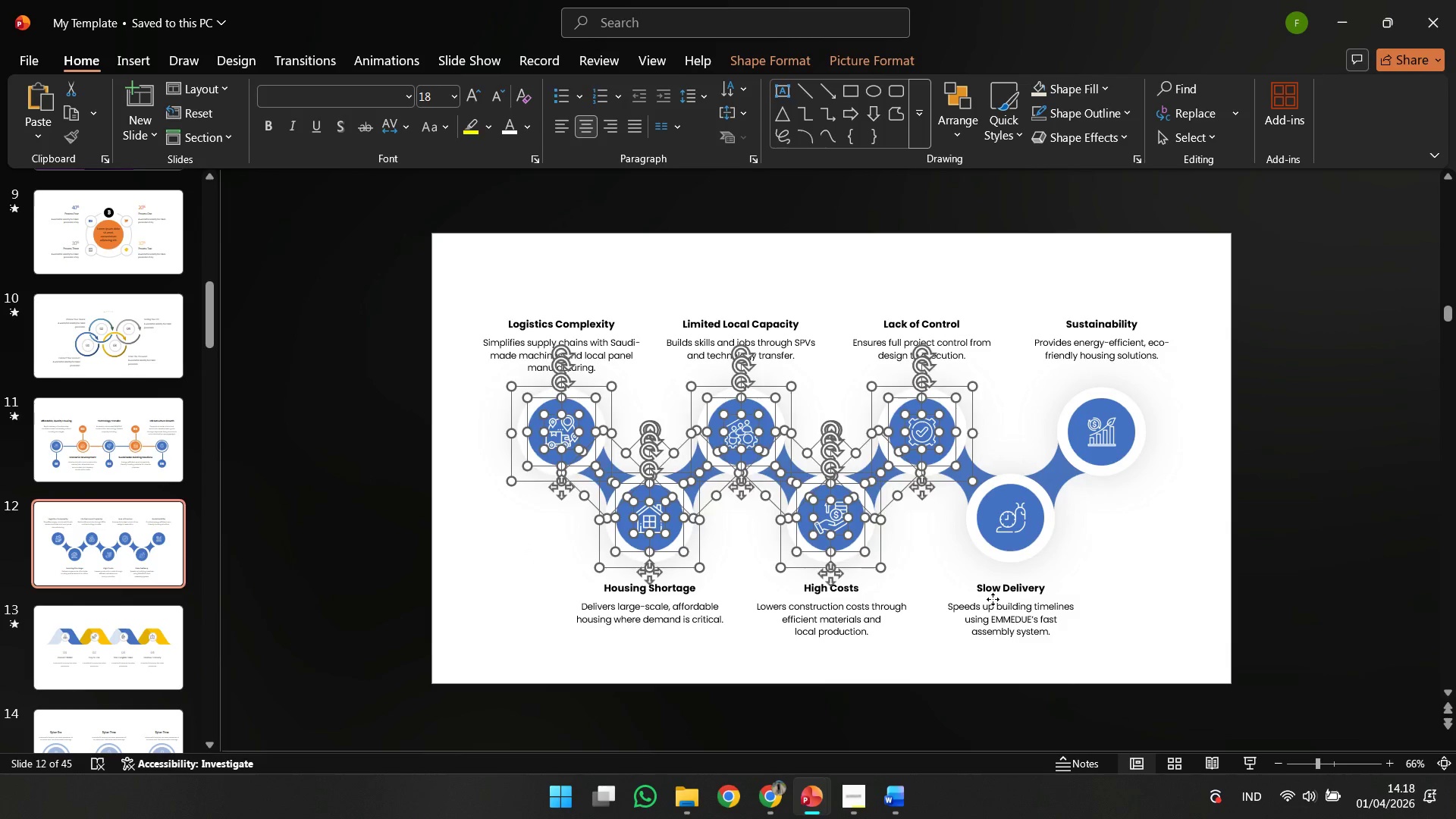 
left_click([993, 599])
 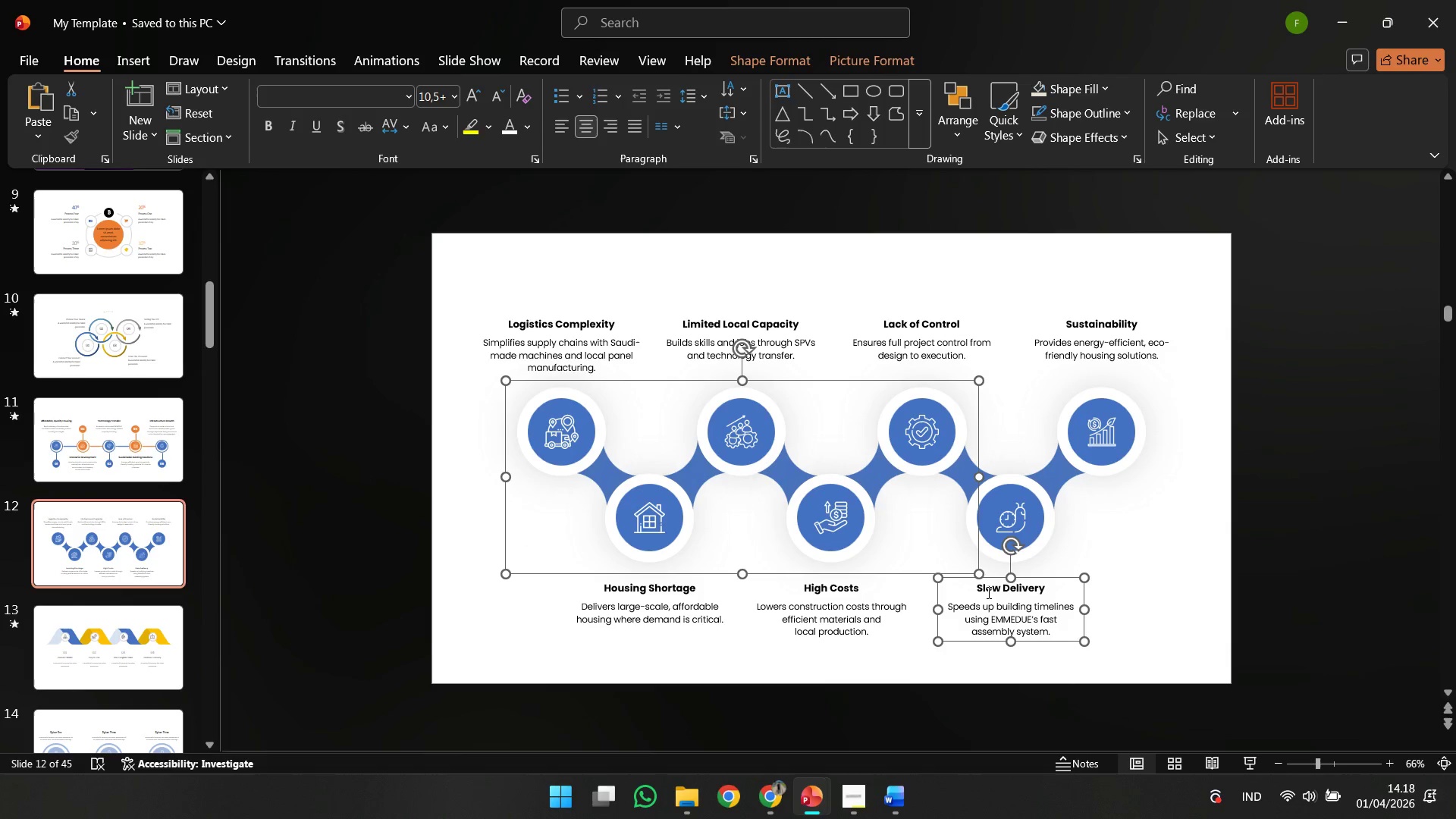 
key(Control+C)
 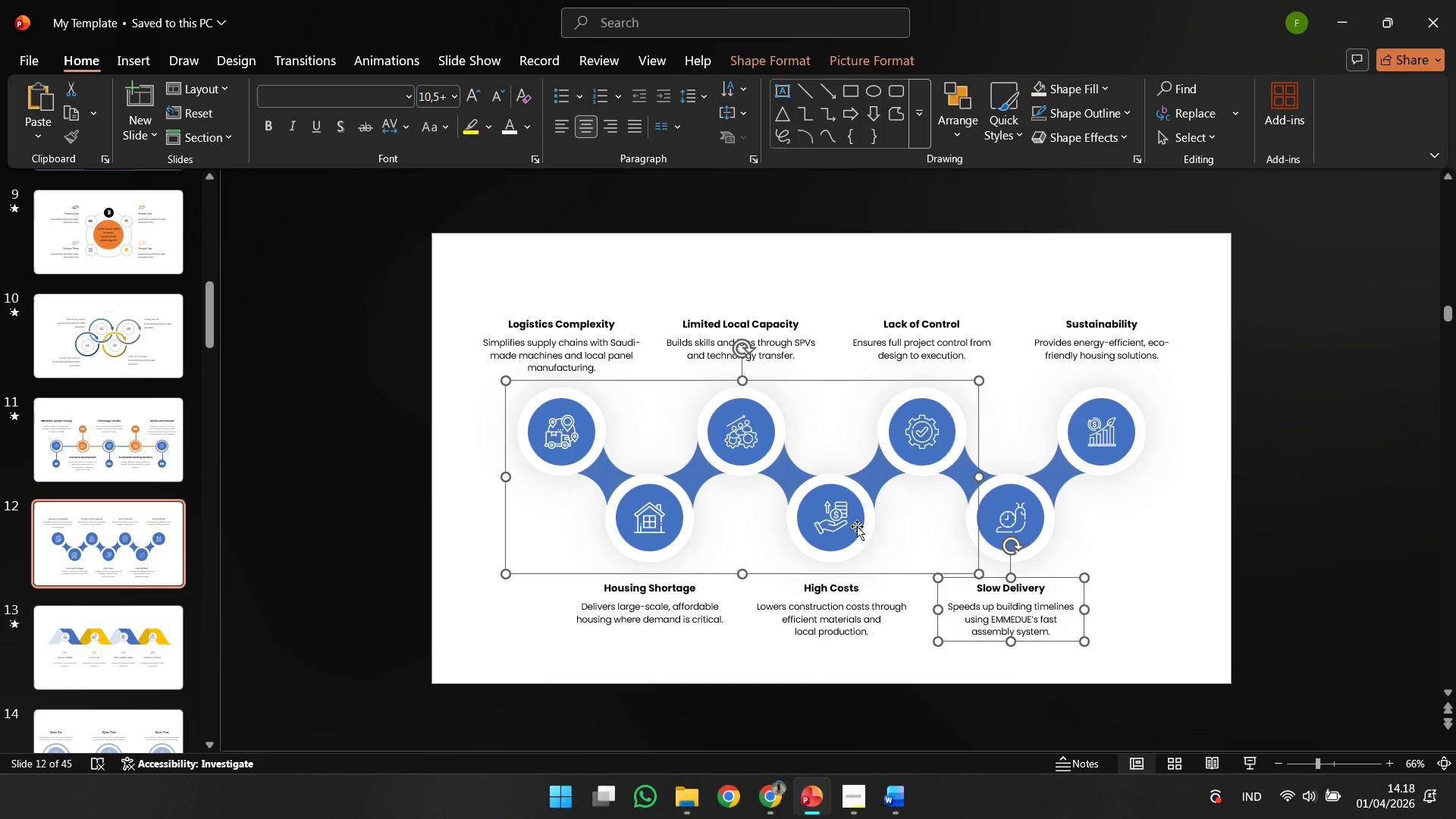 
left_click_drag(start_coordinate=[840, 535], to_coordinate=[920, 528])
 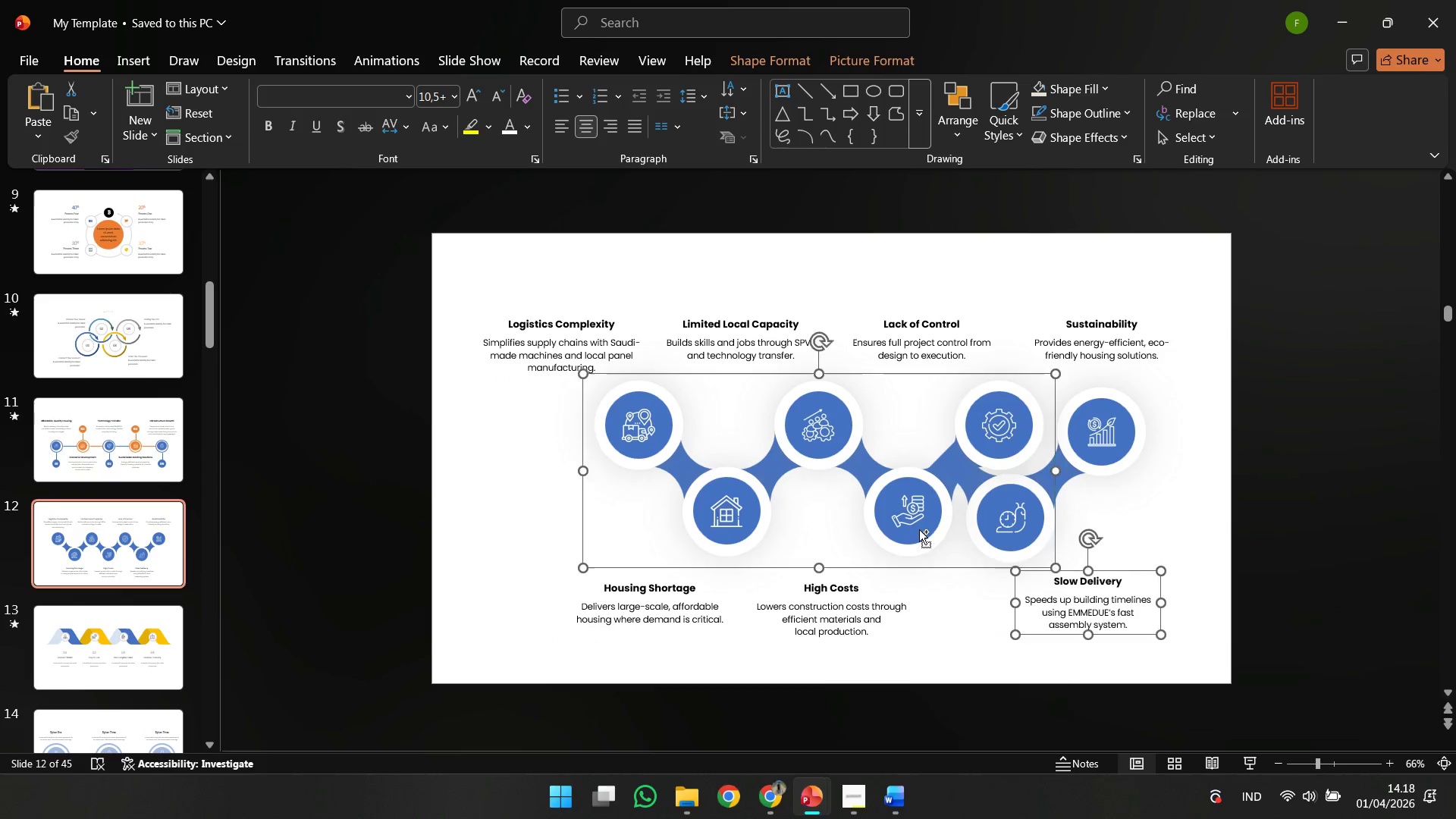 
key(Control+Z)
 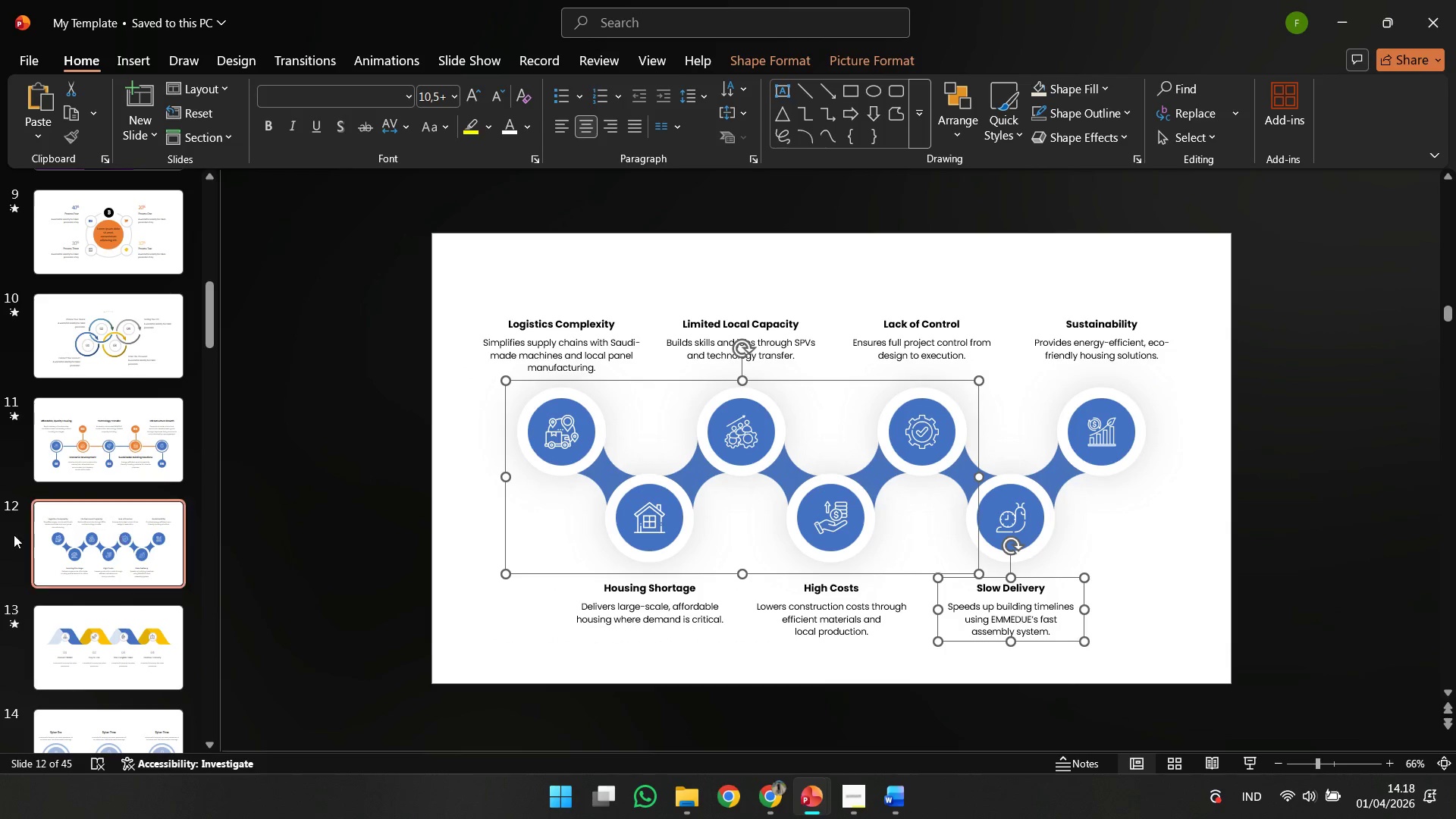 
scroll: coordinate [93, 533], scroll_direction: down, amount: 64.0
 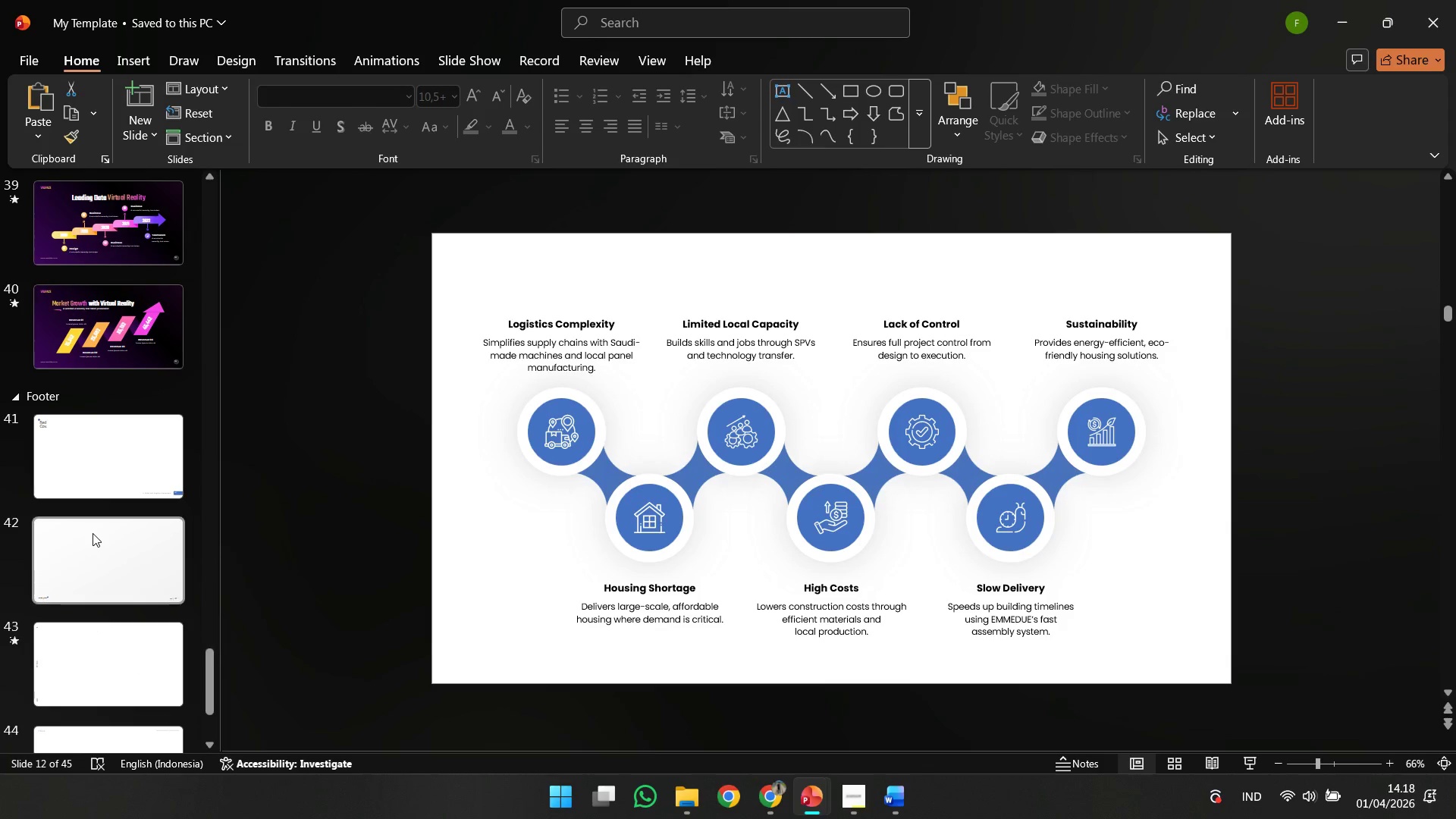 
scroll: coordinate [133, 494], scroll_direction: up, amount: 67.0
 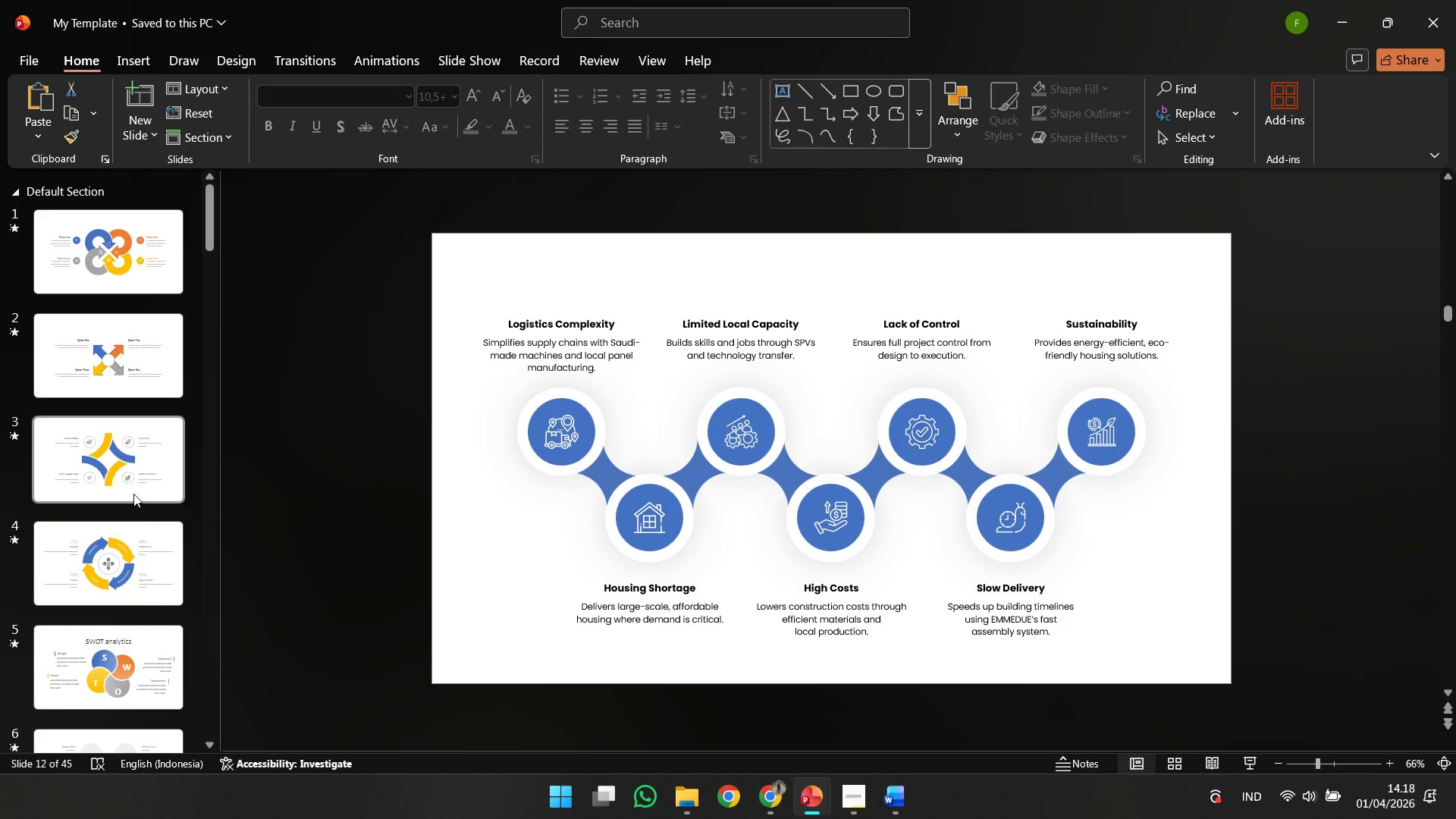 
left_click([133, 494])
 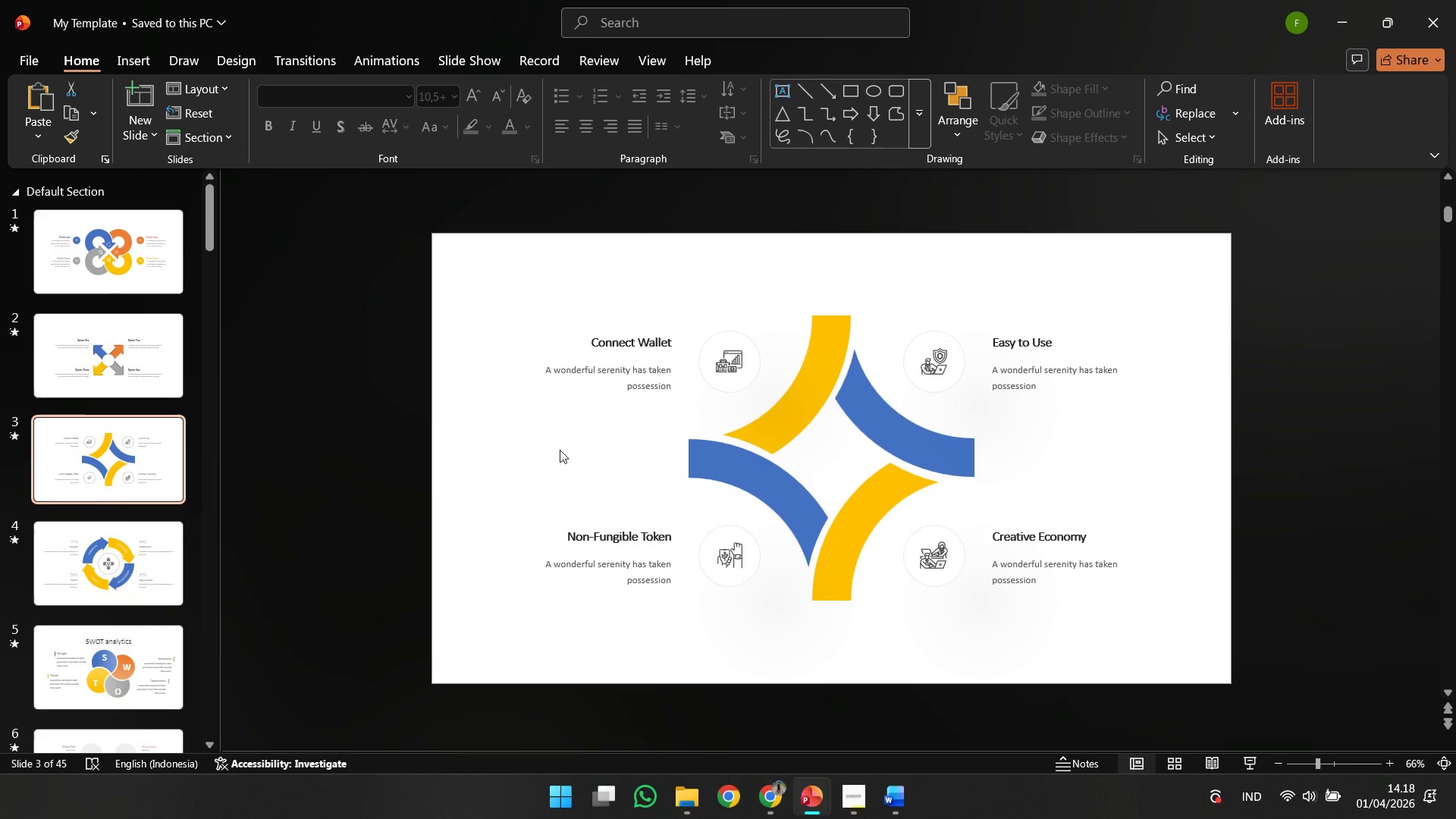 
left_click([704, 452])
 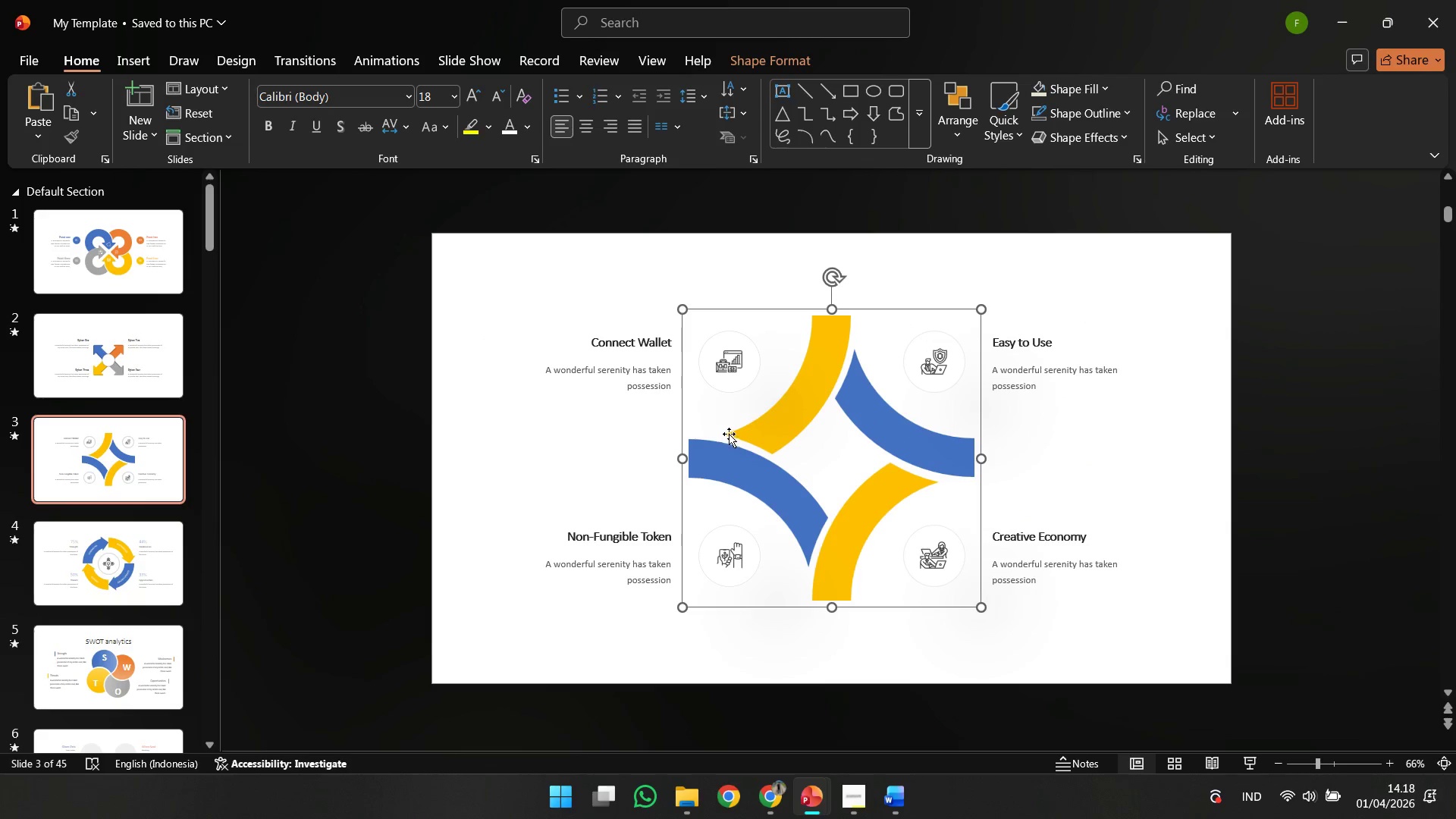 
left_click_drag(start_coordinate=[712, 465], to_coordinate=[720, 423])
 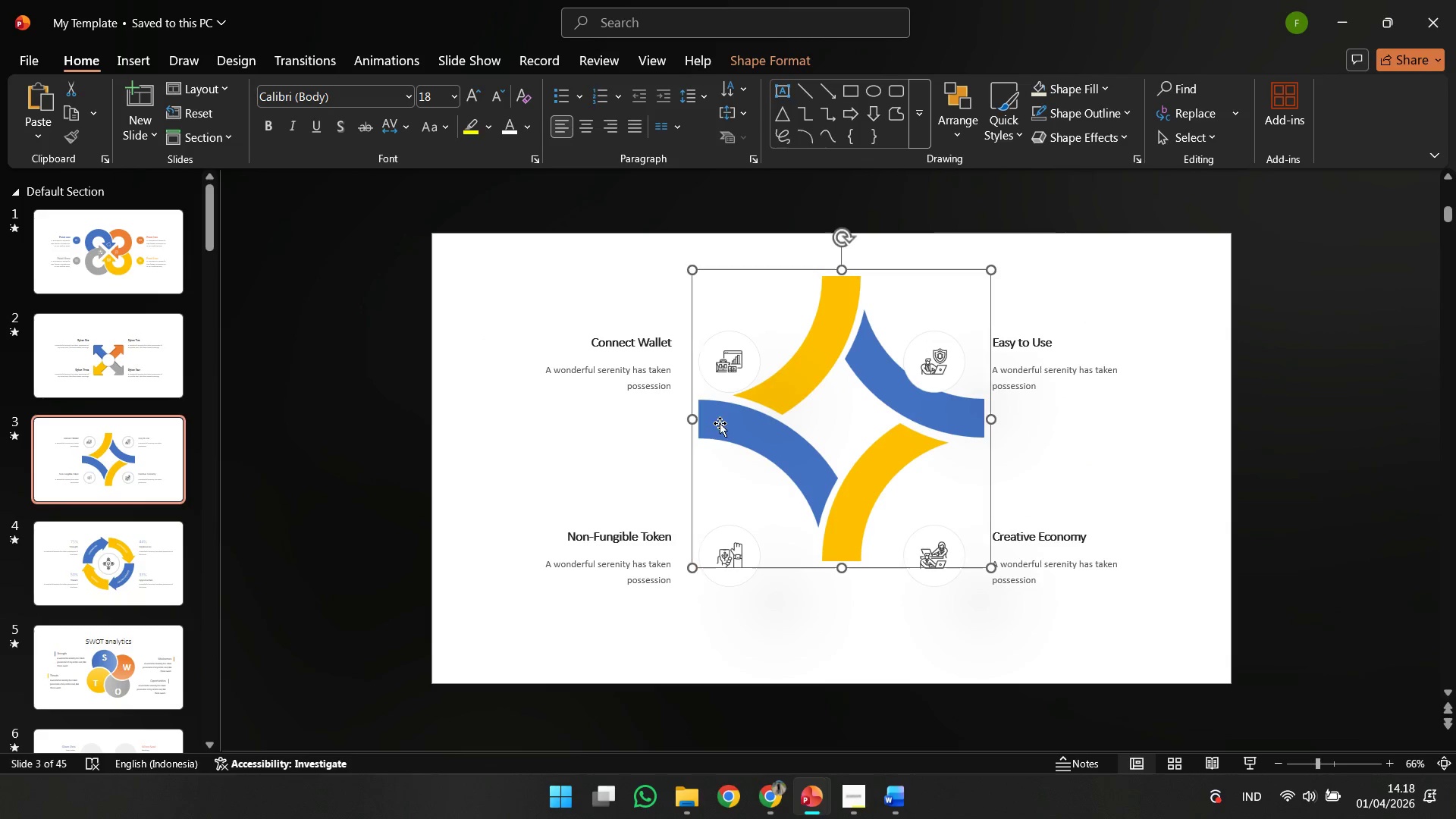 
key(Control+ControlLeft)
 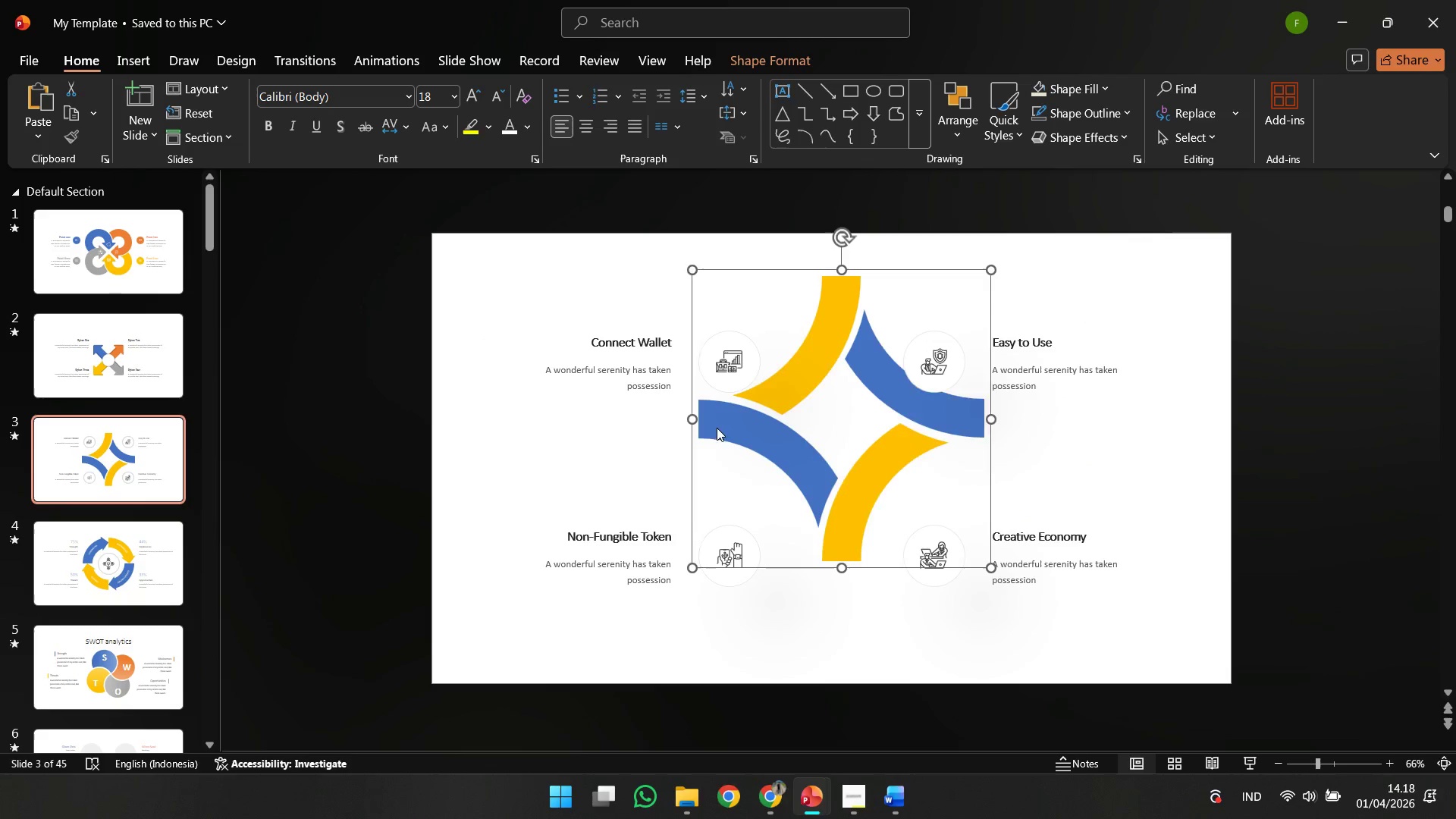 
key(Control+Z)
 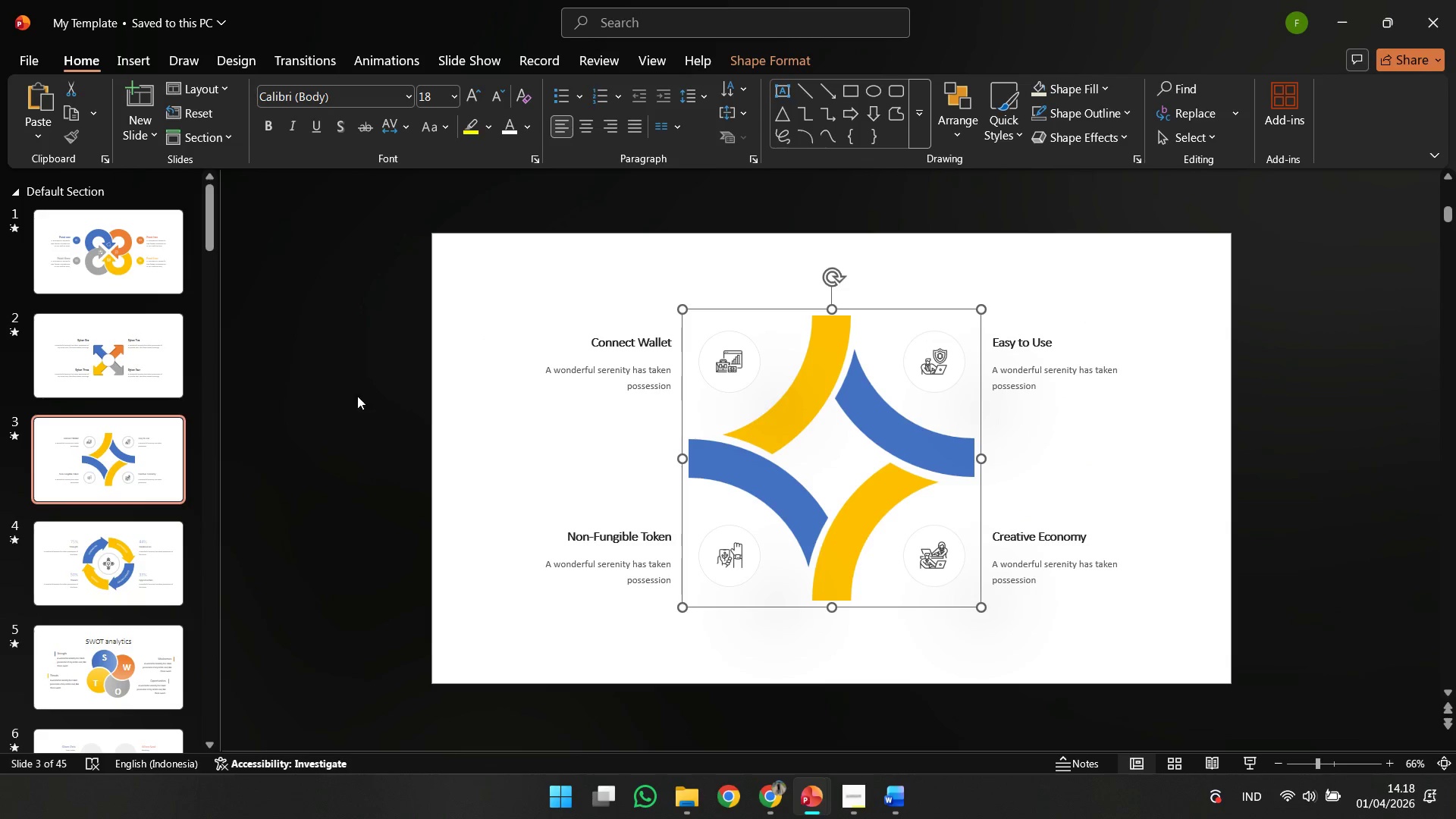 
left_click([454, 401])
 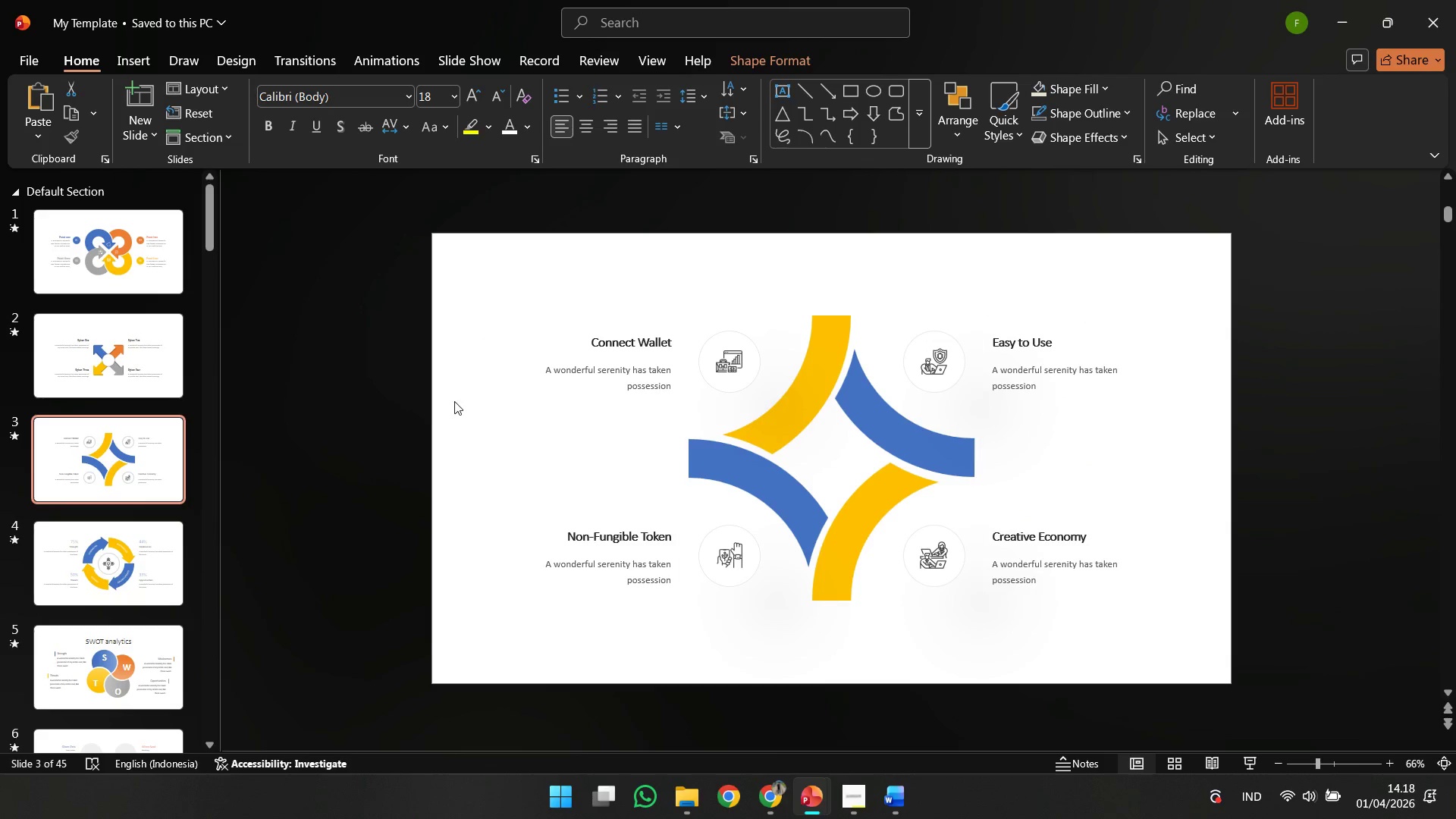 
key(Control+A)
 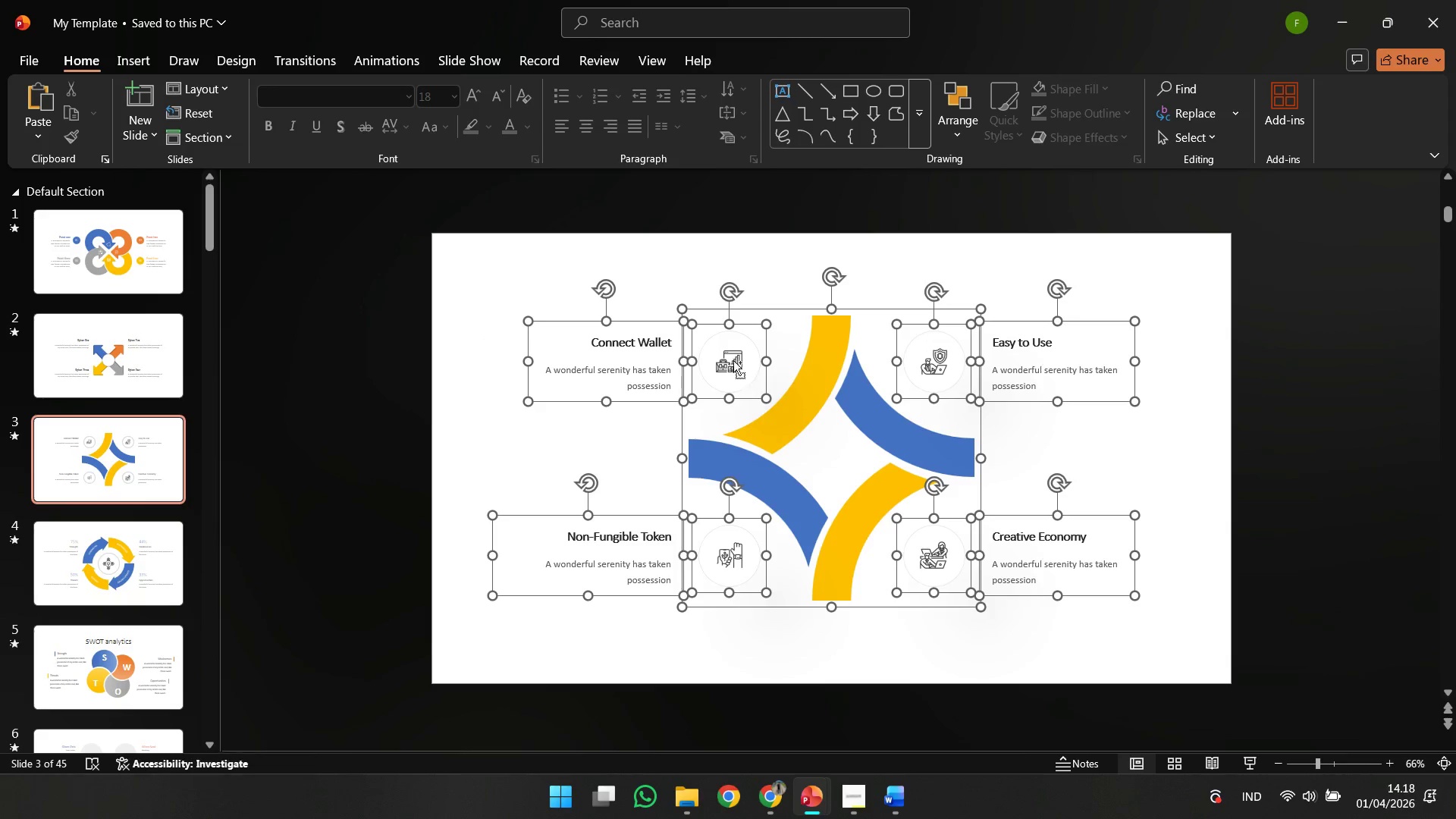 
key(Control+C)
 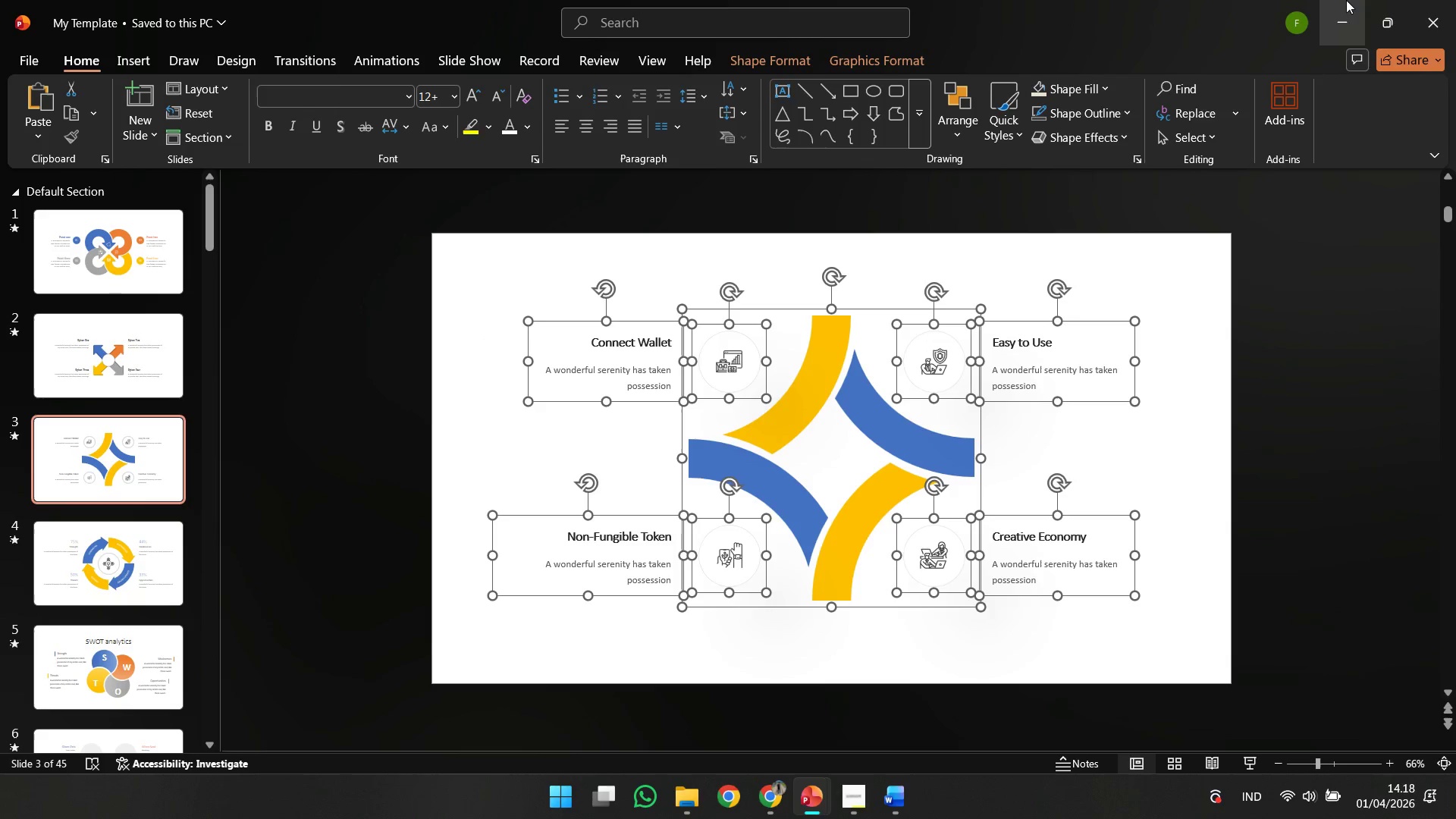 
left_click([1348, 0])
 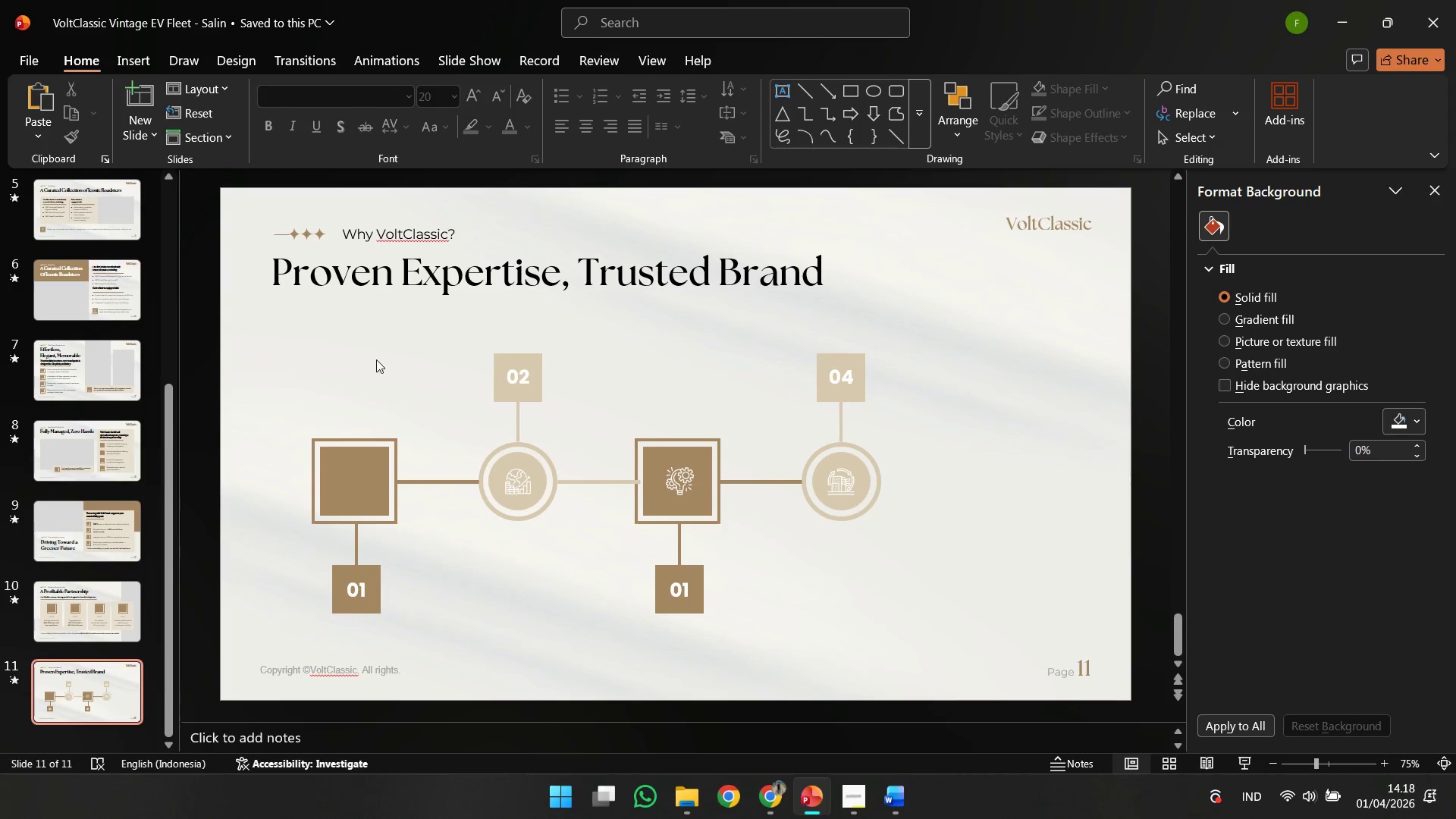 
left_click_drag(start_coordinate=[262, 300], to_coordinate=[1369, 742])
 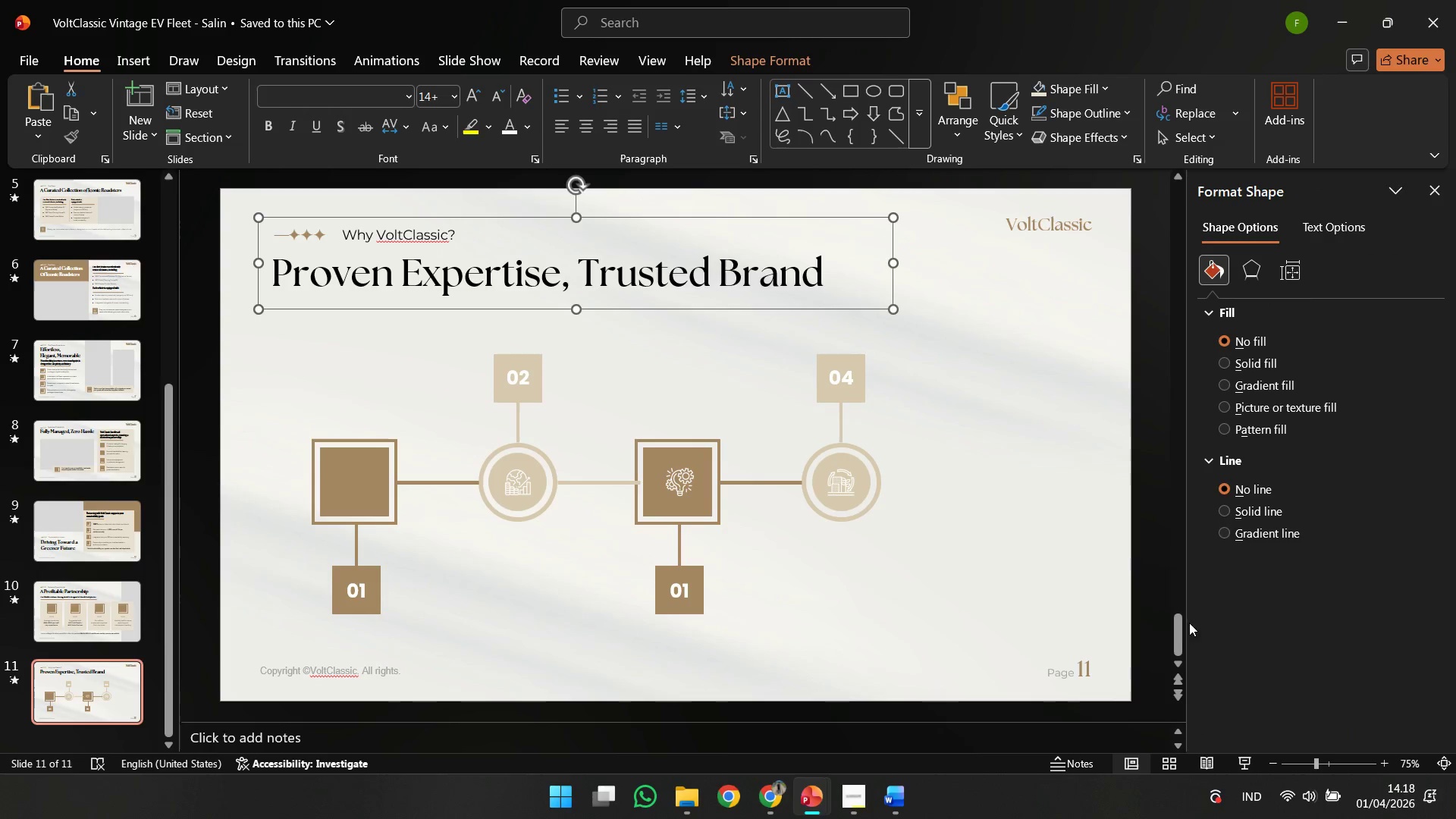 
hold_key(key=ControlLeft, duration=0.64)
scroll: coordinate [908, 491], scroll_direction: down, amount: 3.0
 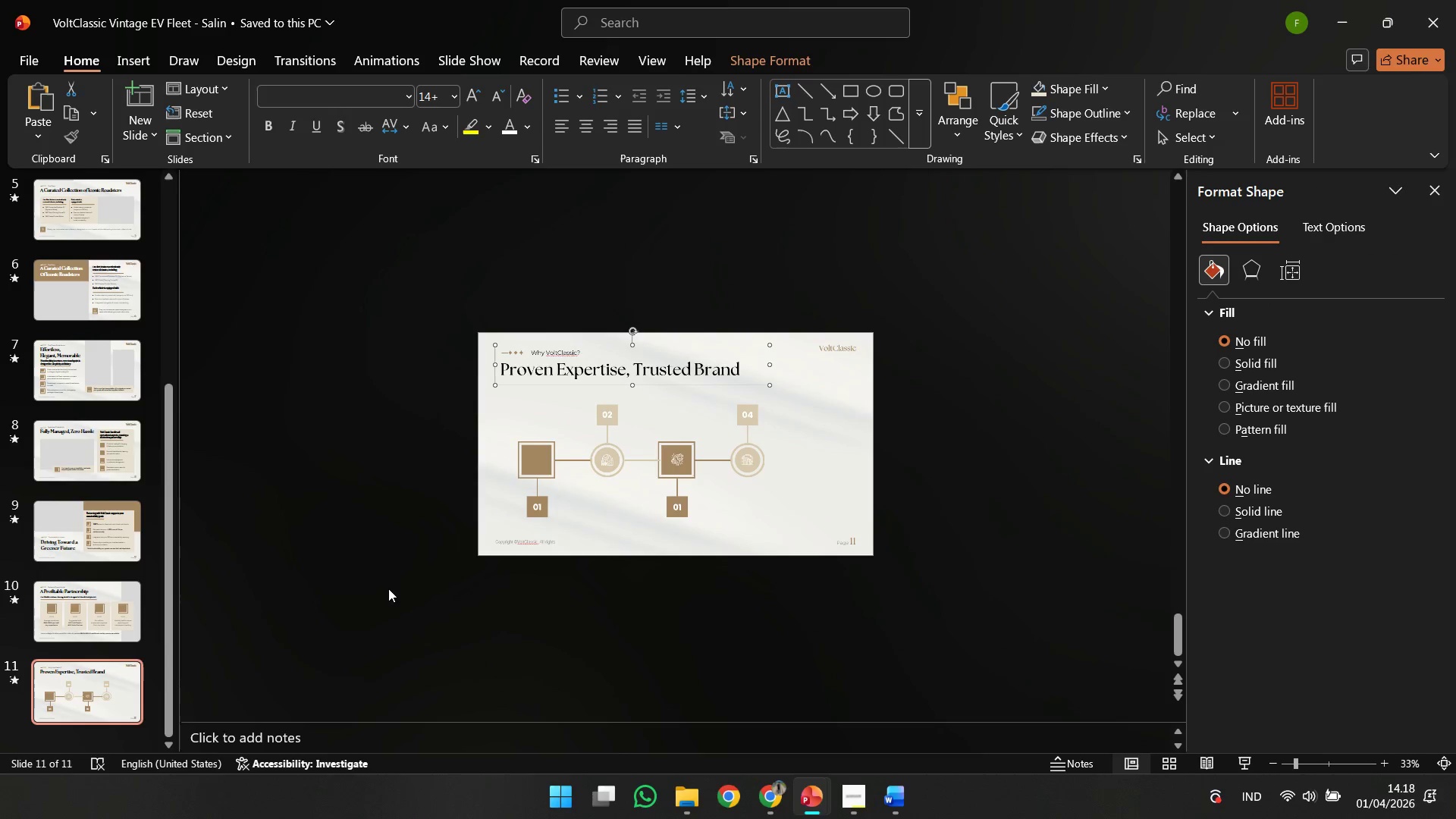 
left_click([388, 588])
 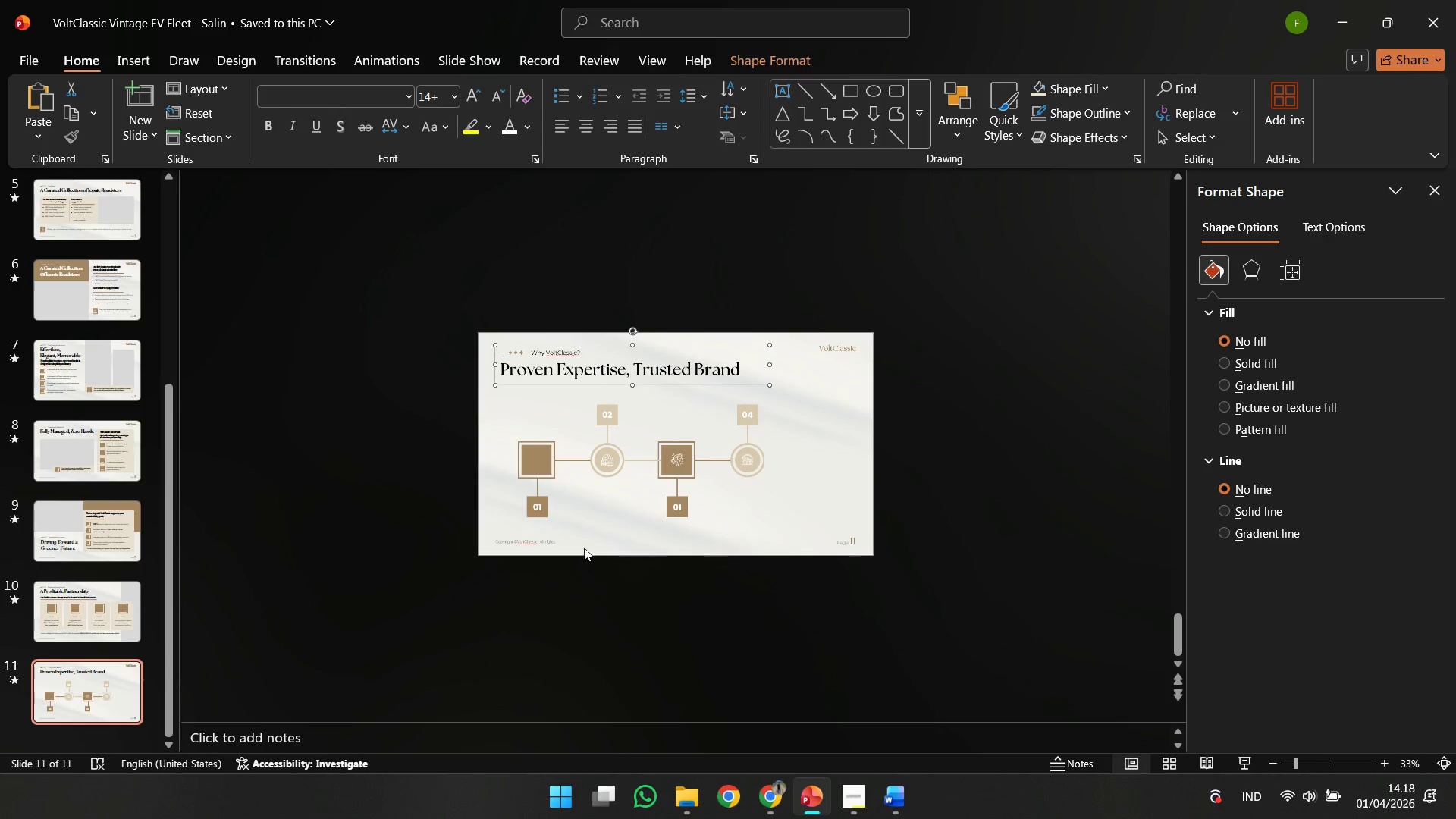 
left_click_drag(start_coordinate=[404, 584], to_coordinate=[1014, 379])
 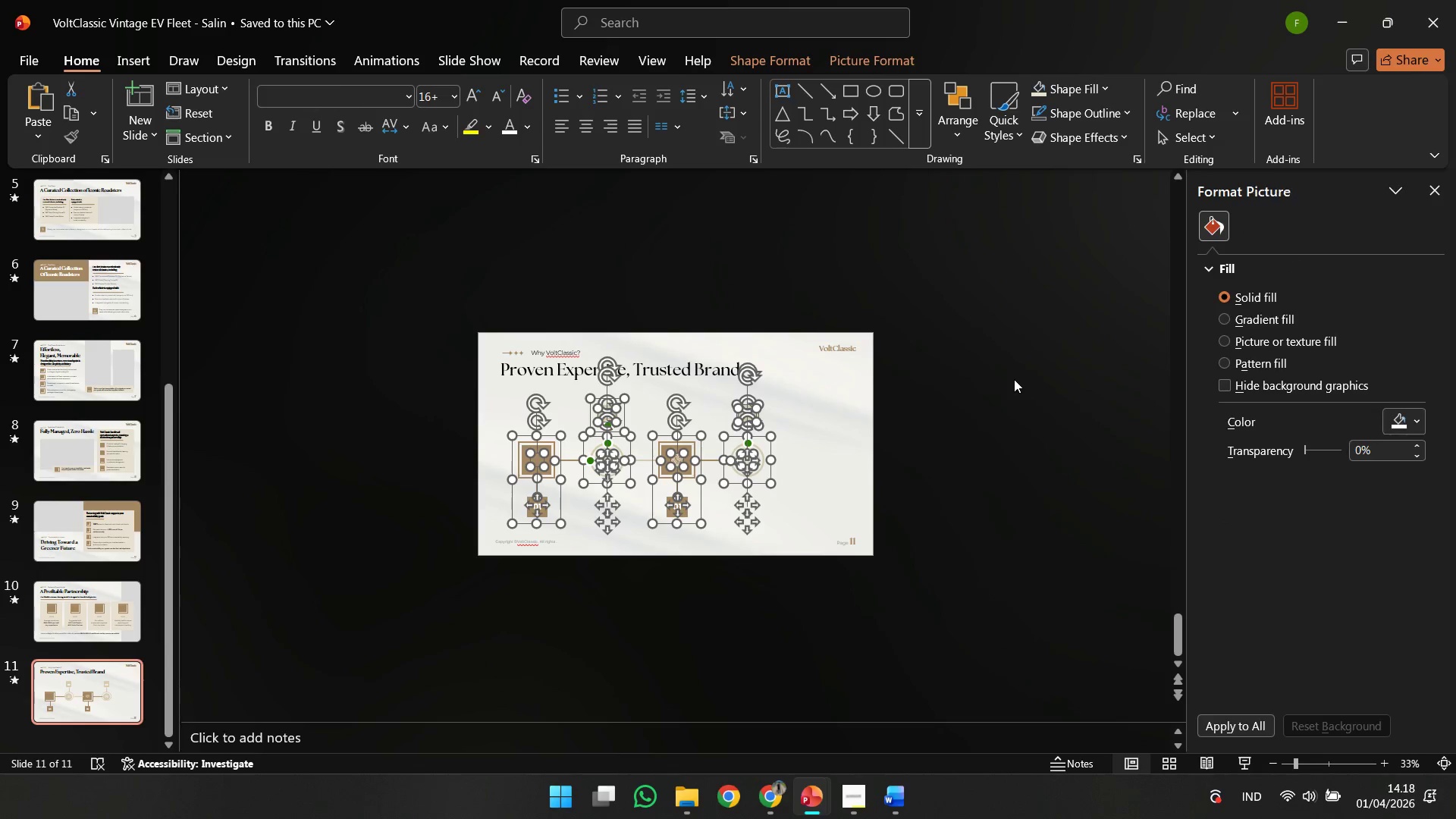 
key(Delete)
 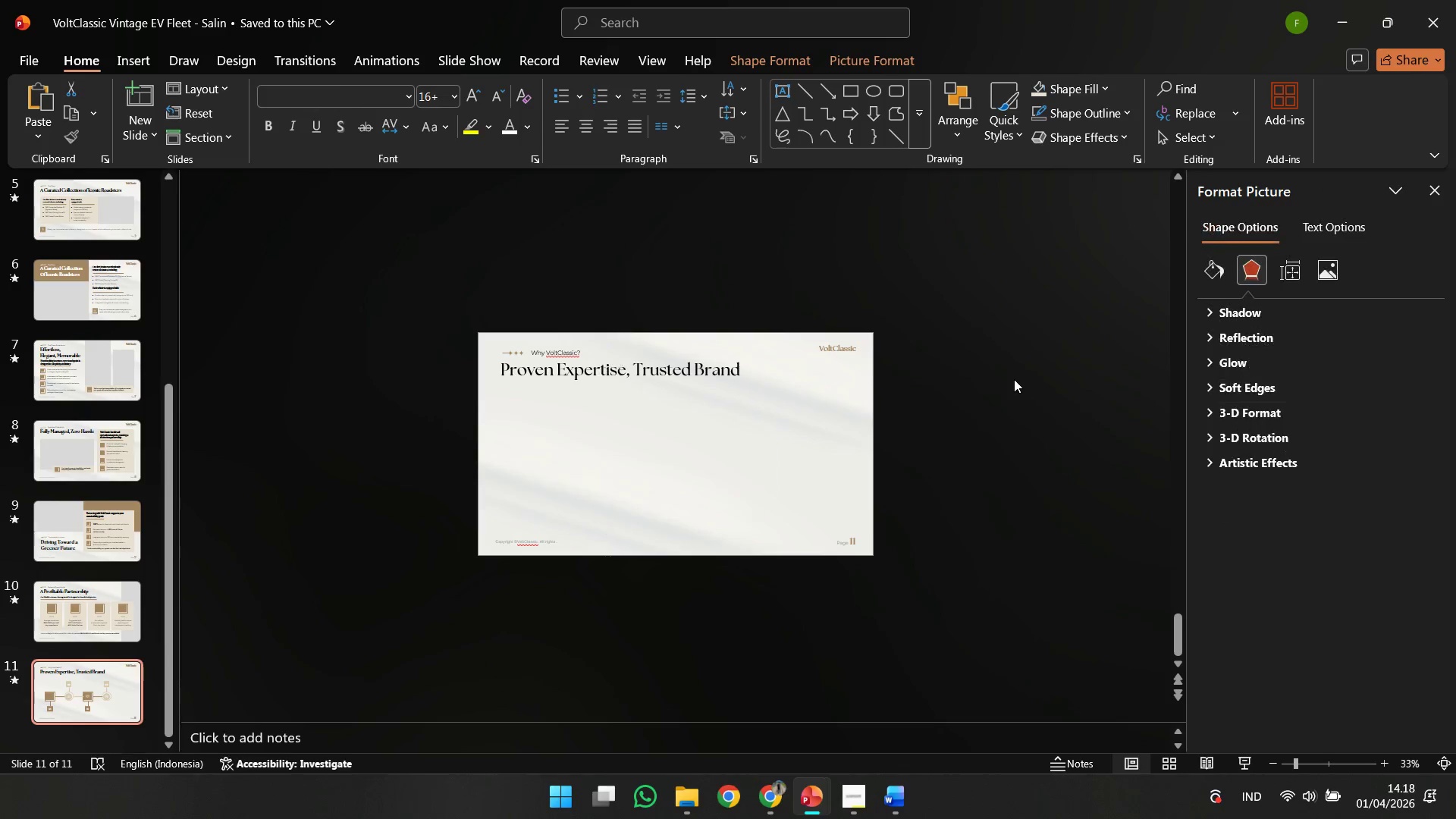 
key(Control+V)
 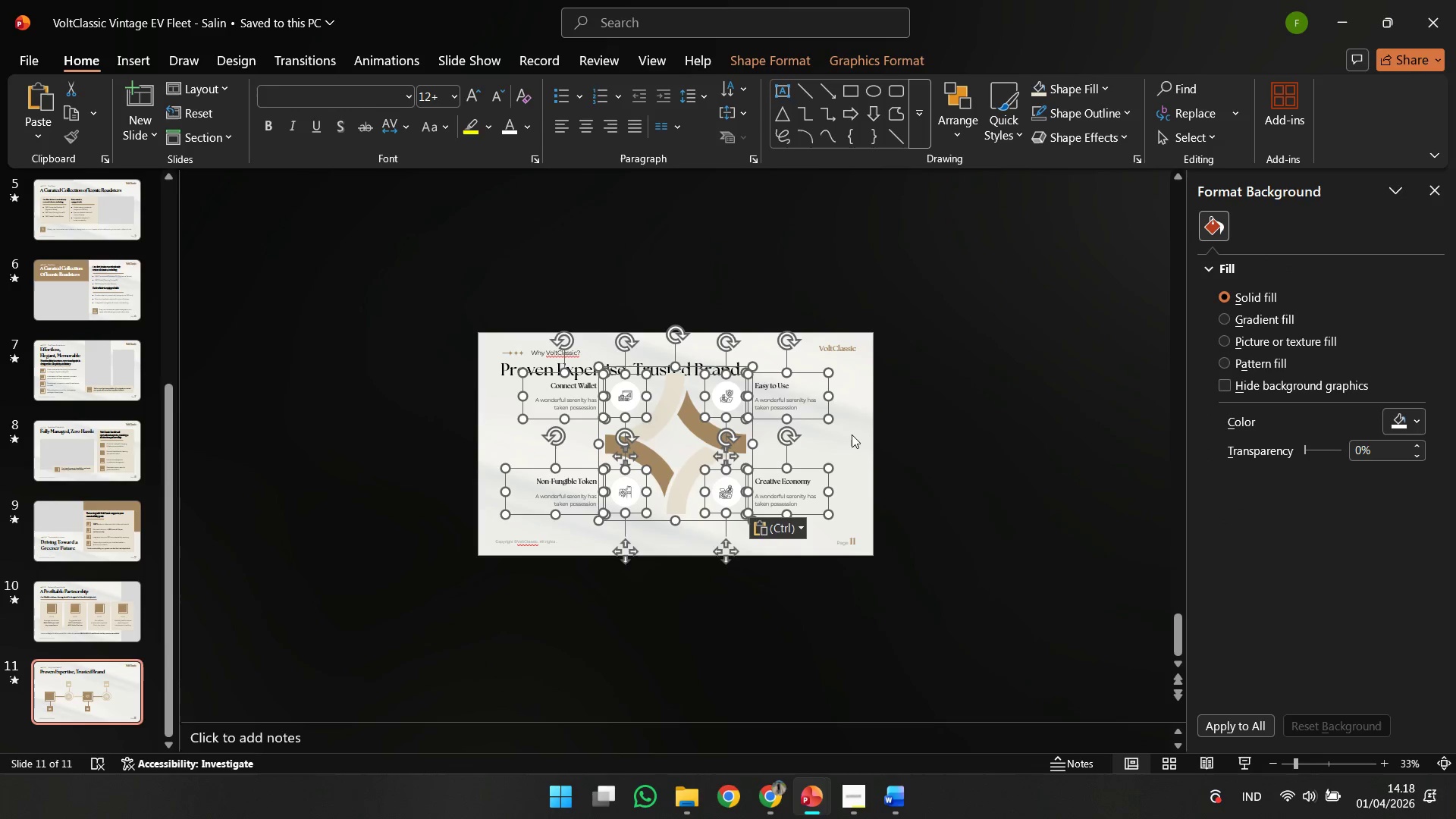 
scroll: coordinate [851, 435], scroll_direction: up, amount: 2.0
 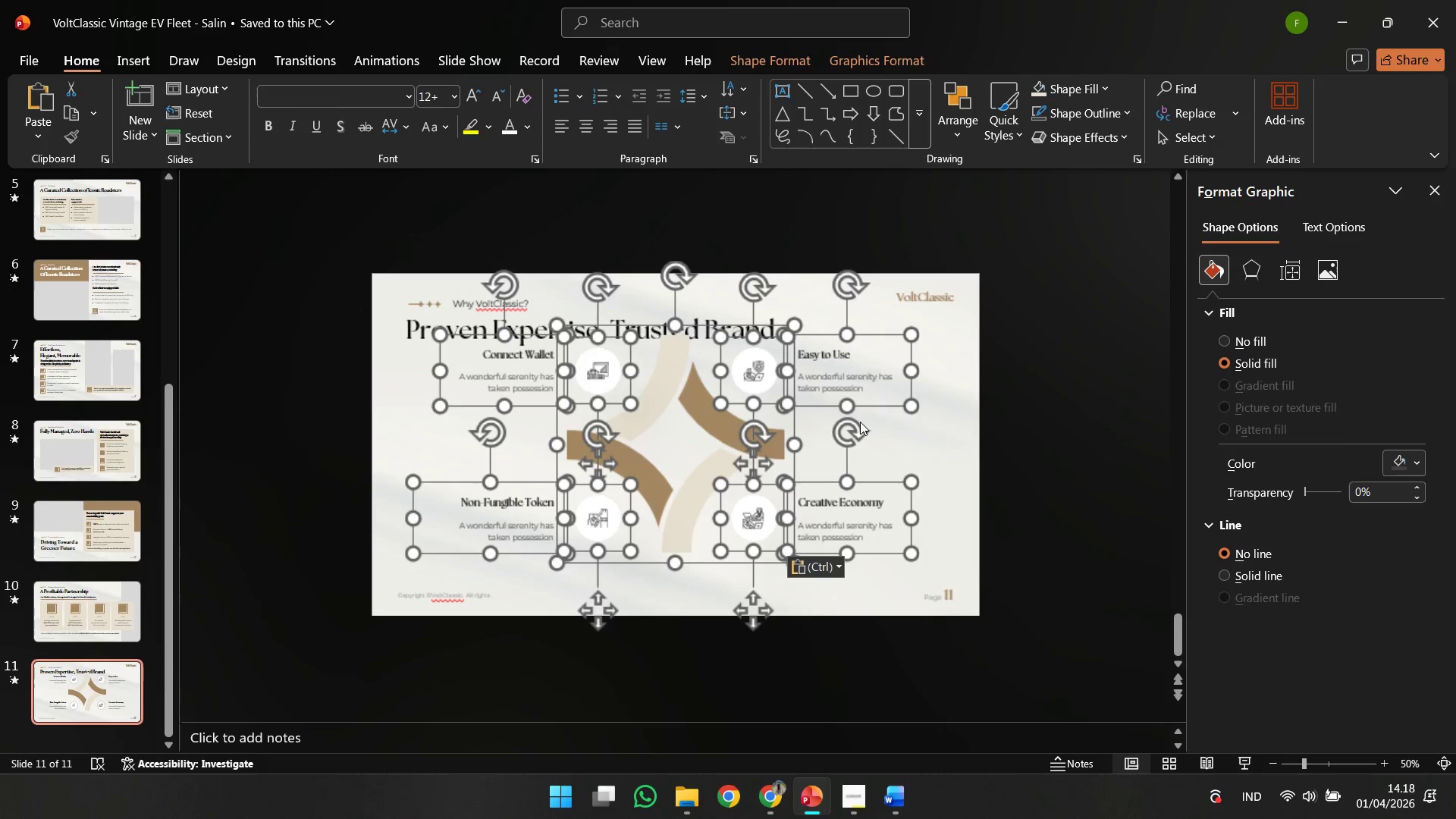 
key(Control+G)
 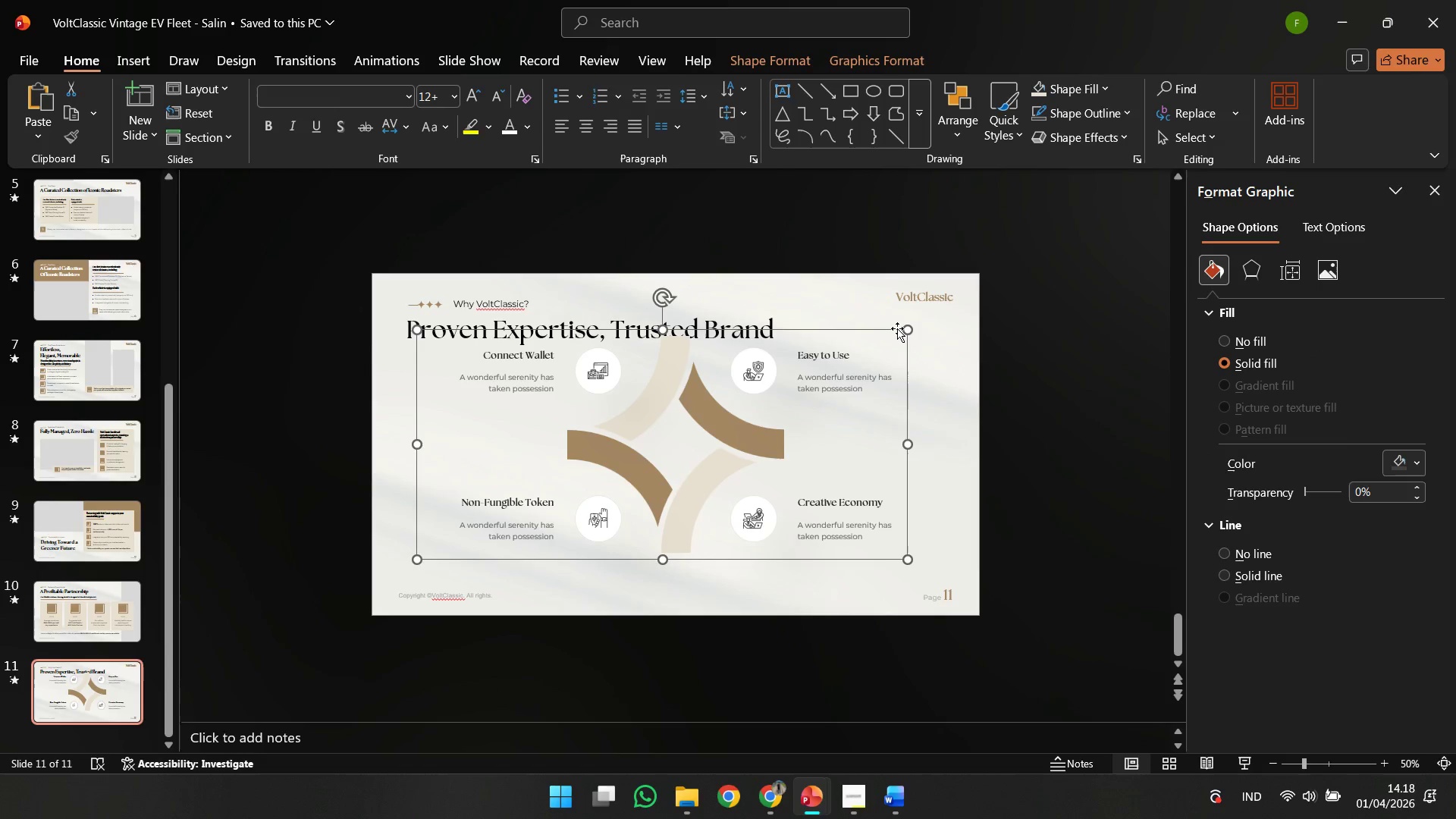 
hold_key(key=ShiftLeft, duration=0.91)
left_click_drag(start_coordinate=[900, 328], to_coordinate=[864, 353])
 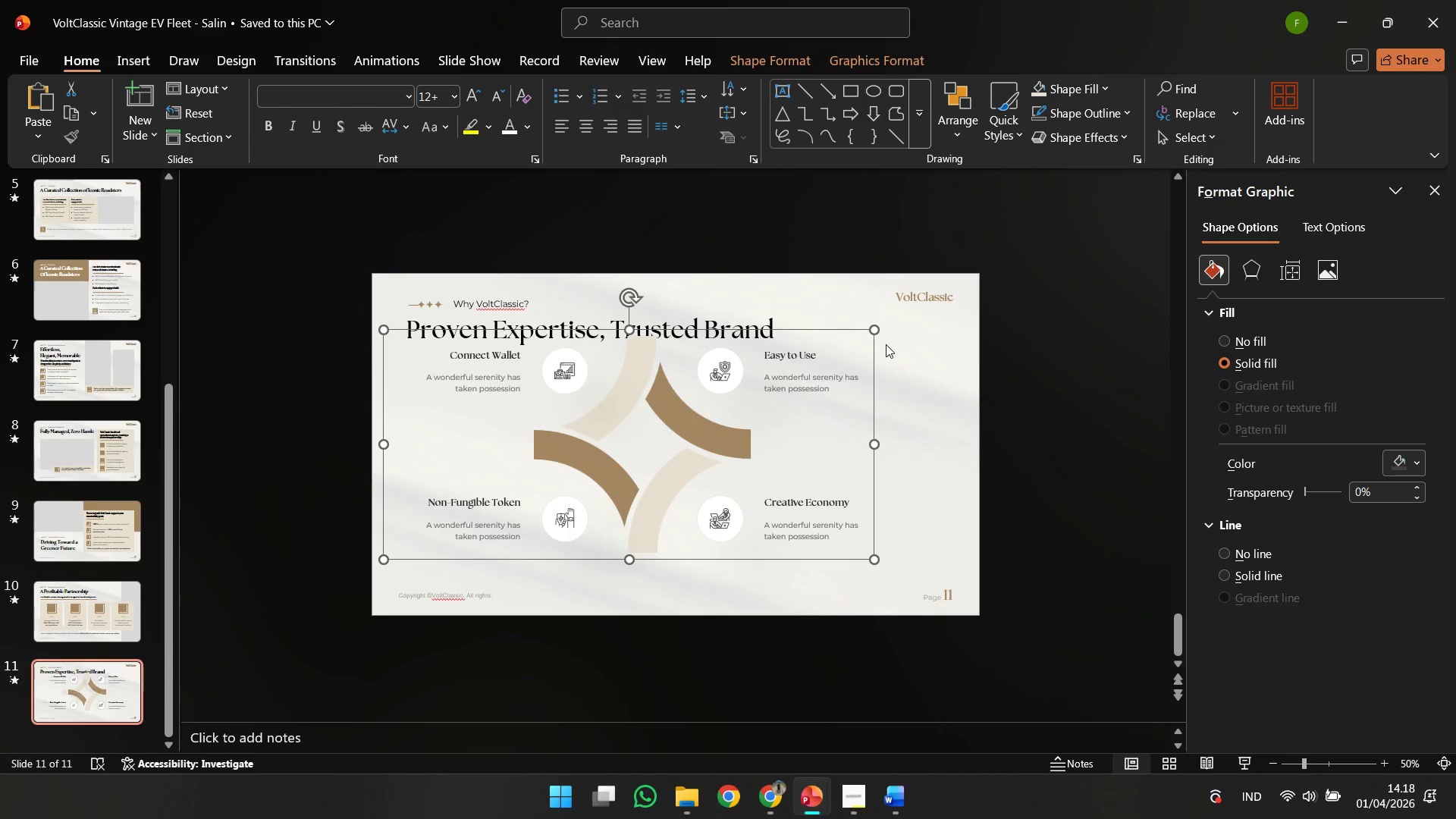 
key(Control+ControlLeft)
 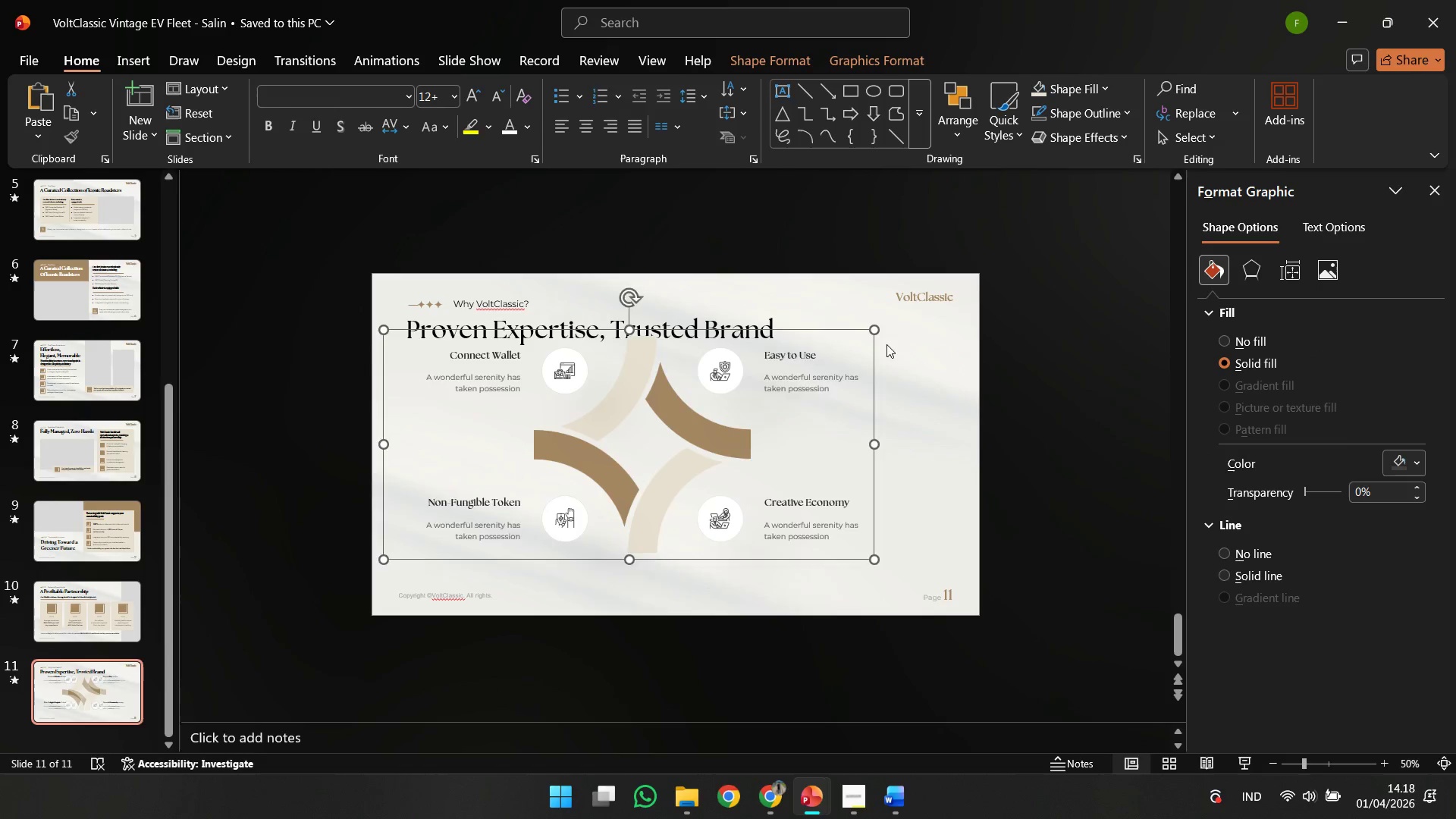 
key(Control+Z)
 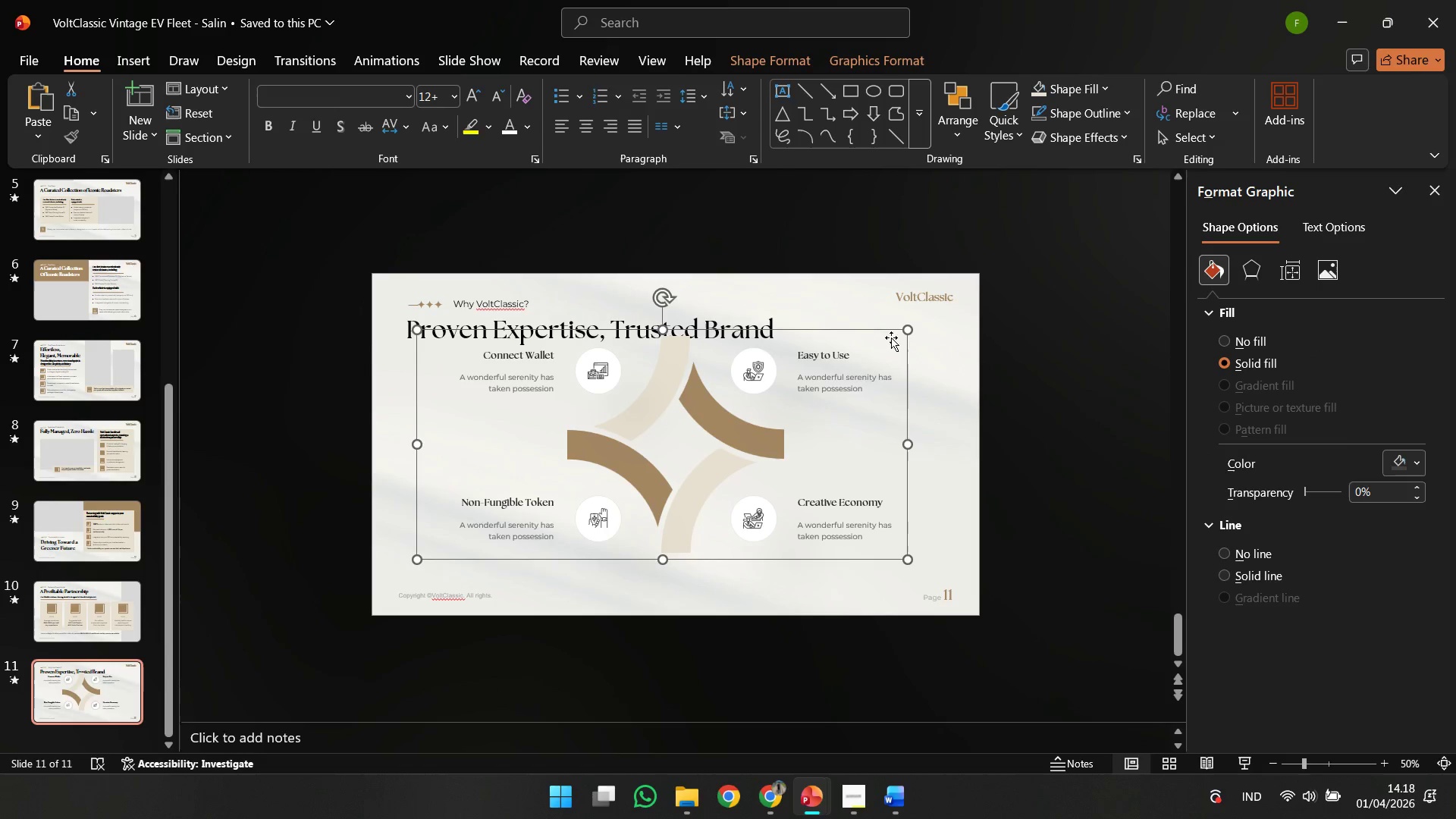 
hold_key(key=ShiftLeft, duration=0.94)
left_click_drag(start_coordinate=[905, 331], to_coordinate=[844, 382])
 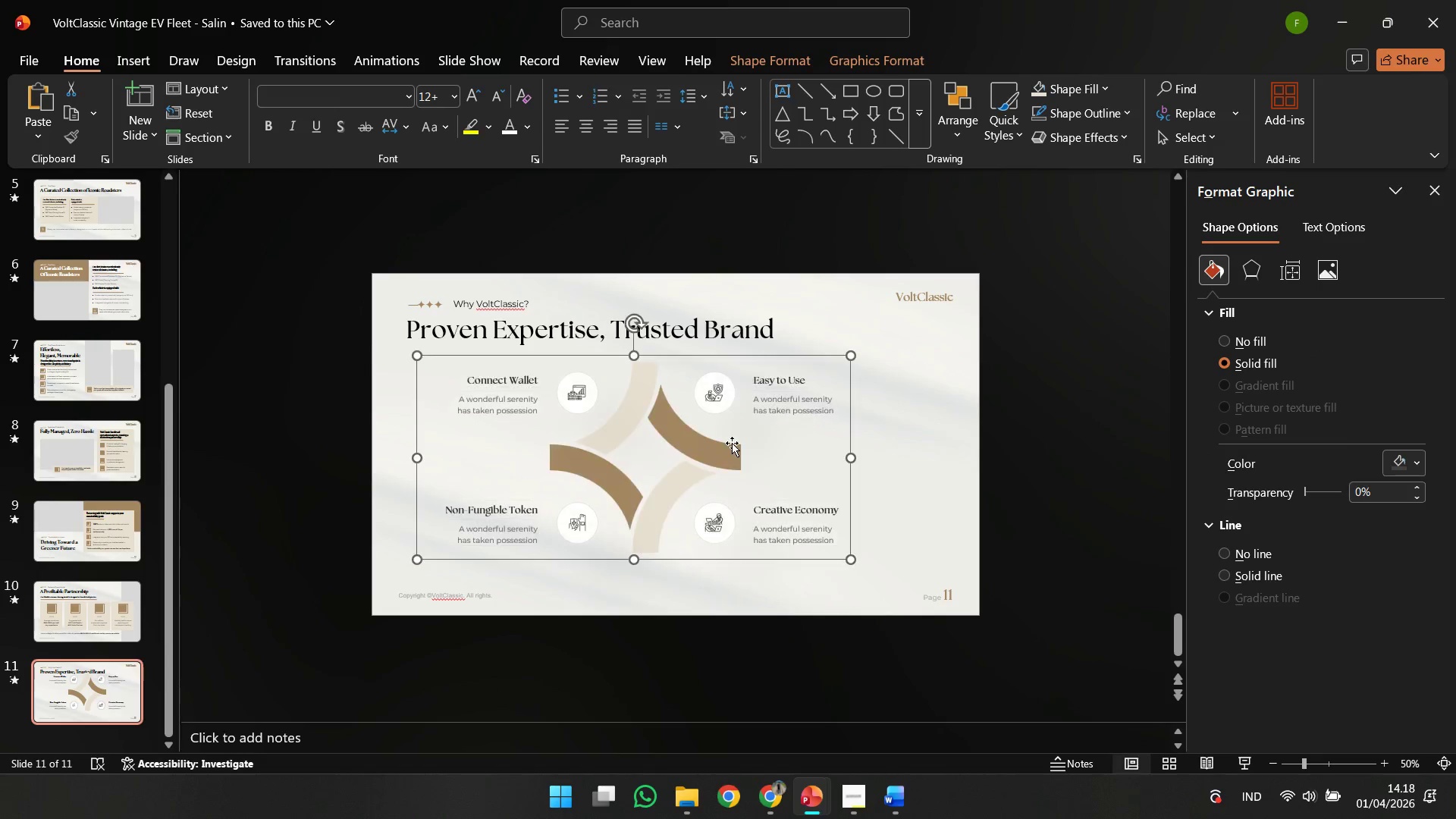 
hold_key(key=ShiftLeft, duration=1.5)
left_click_drag(start_coordinate=[730, 443], to_coordinate=[774, 443])
 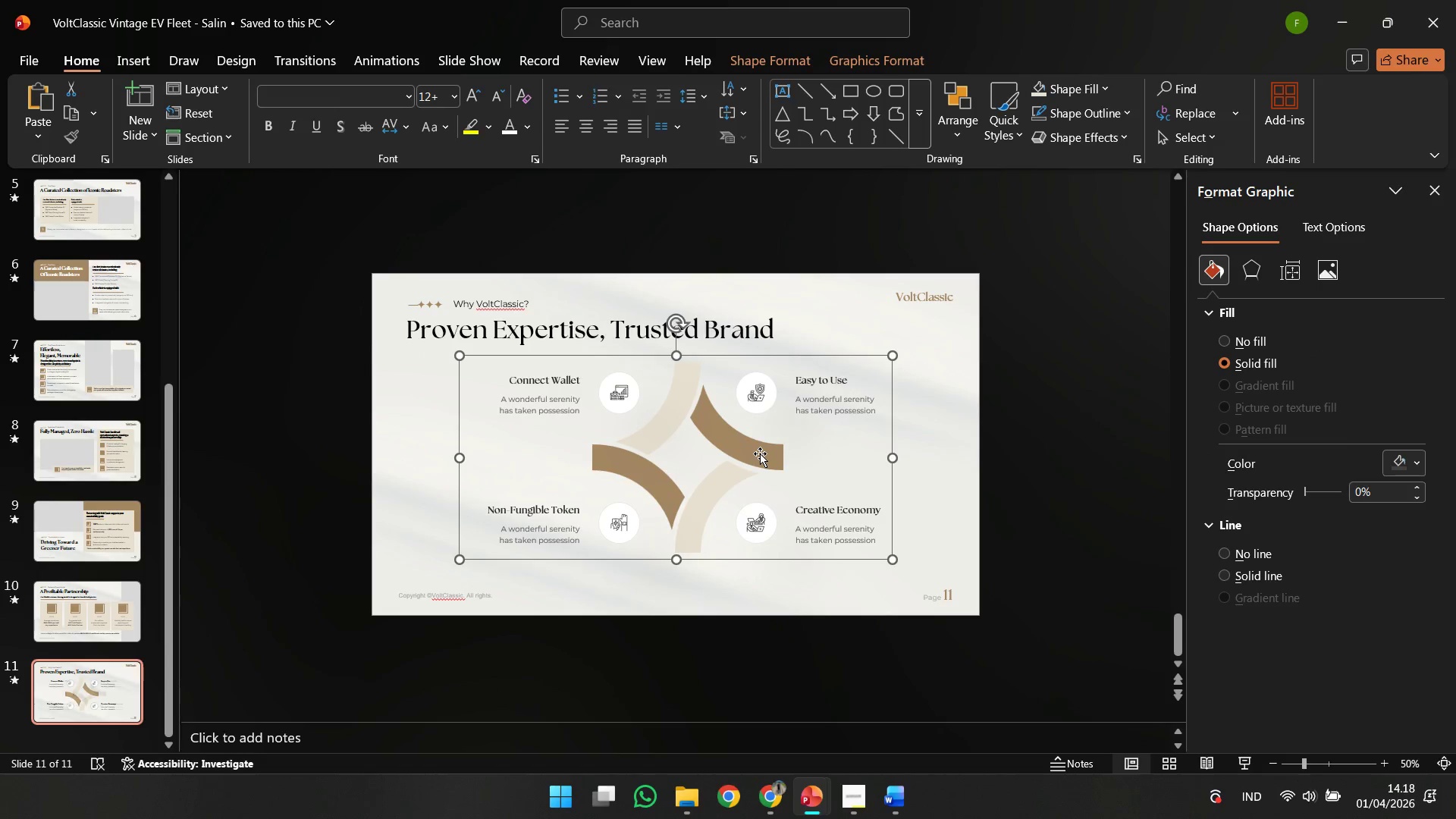 
hold_key(key=ShiftLeft, duration=1.23)
 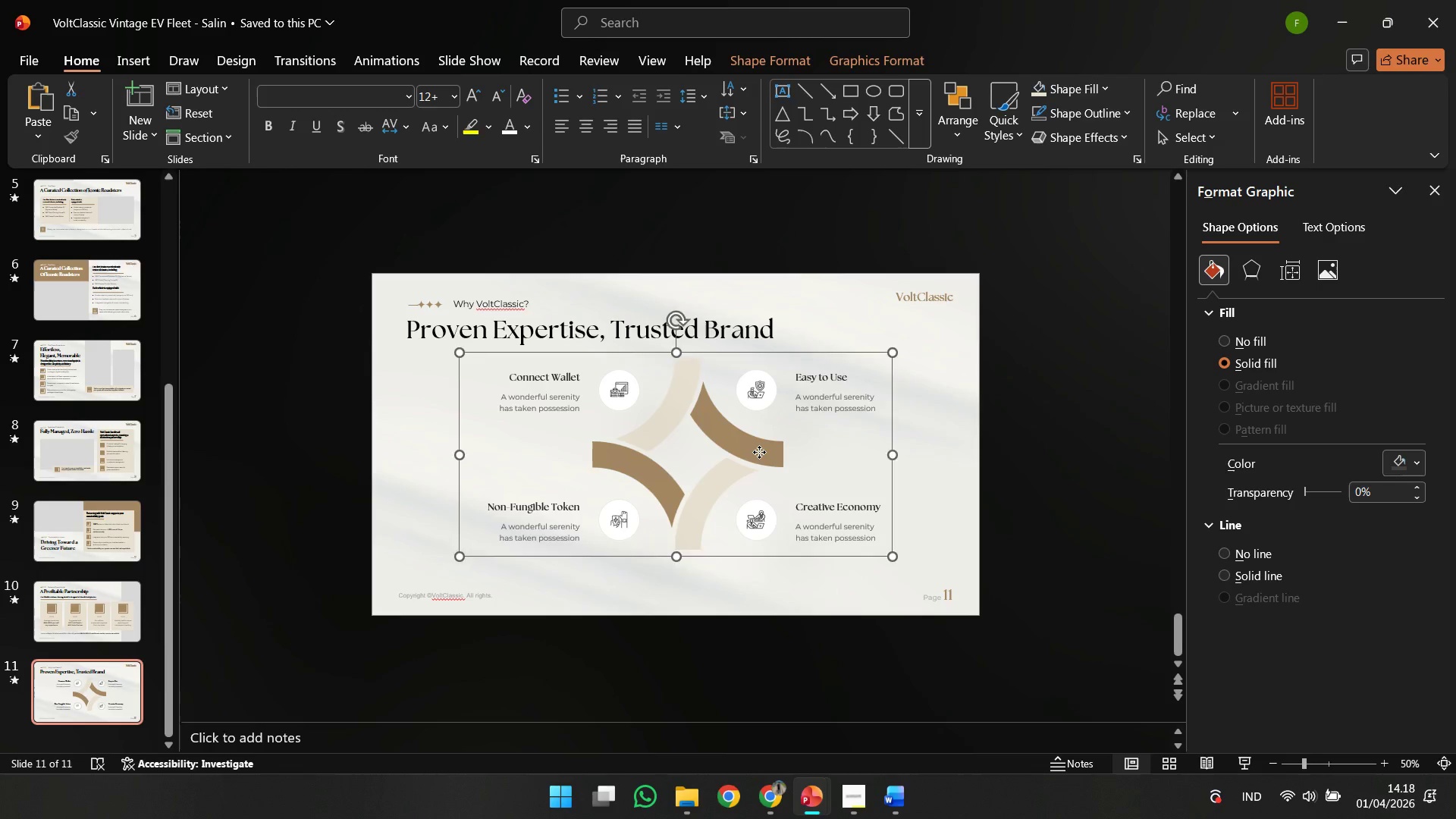 
hold_key(key=ShiftLeft, duration=1.48)
left_click_drag(start_coordinate=[760, 453], to_coordinate=[748, 452])
 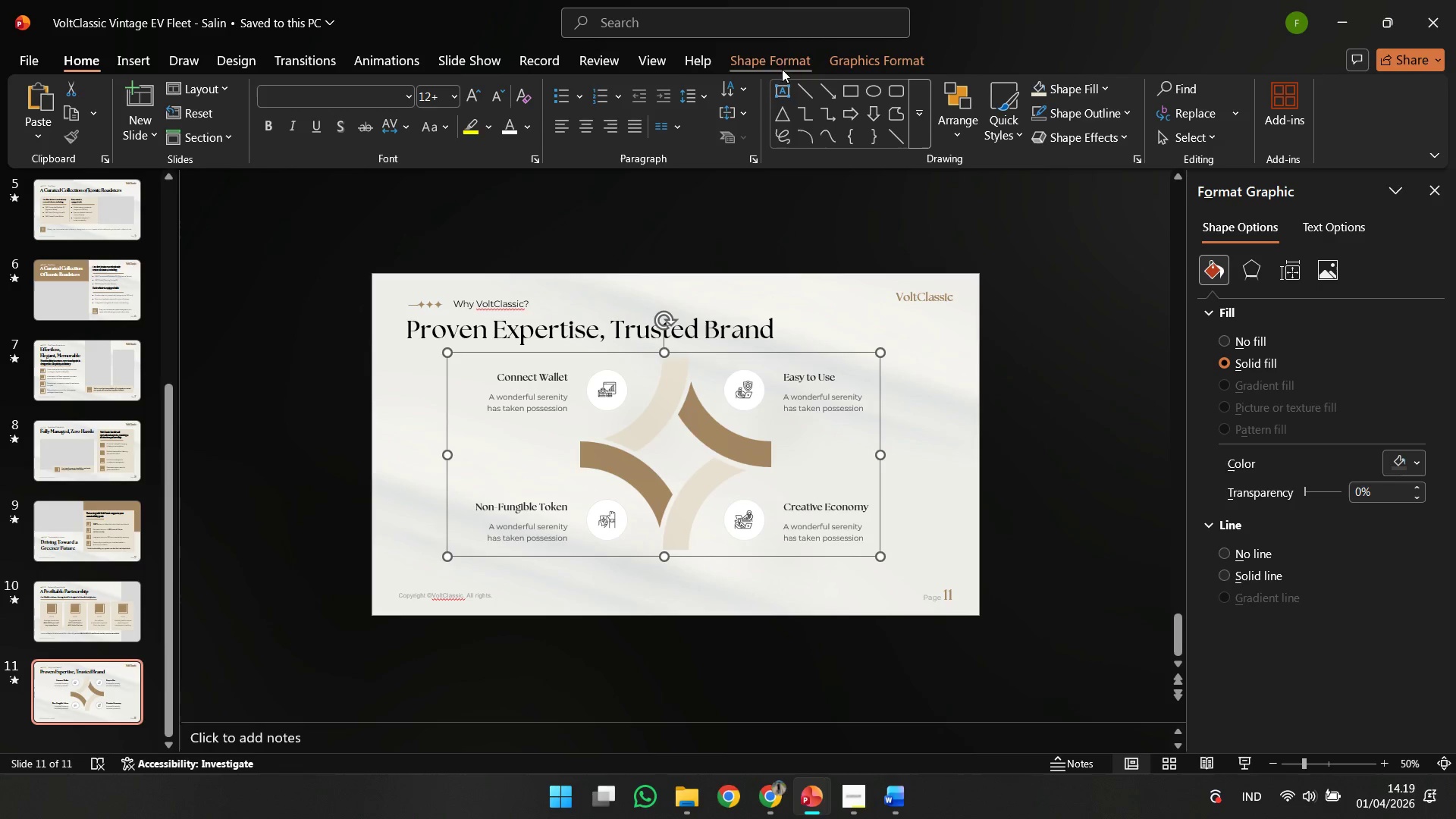 
left_click_drag(start_coordinate=[856, 61], to_coordinate=[860, 61])
 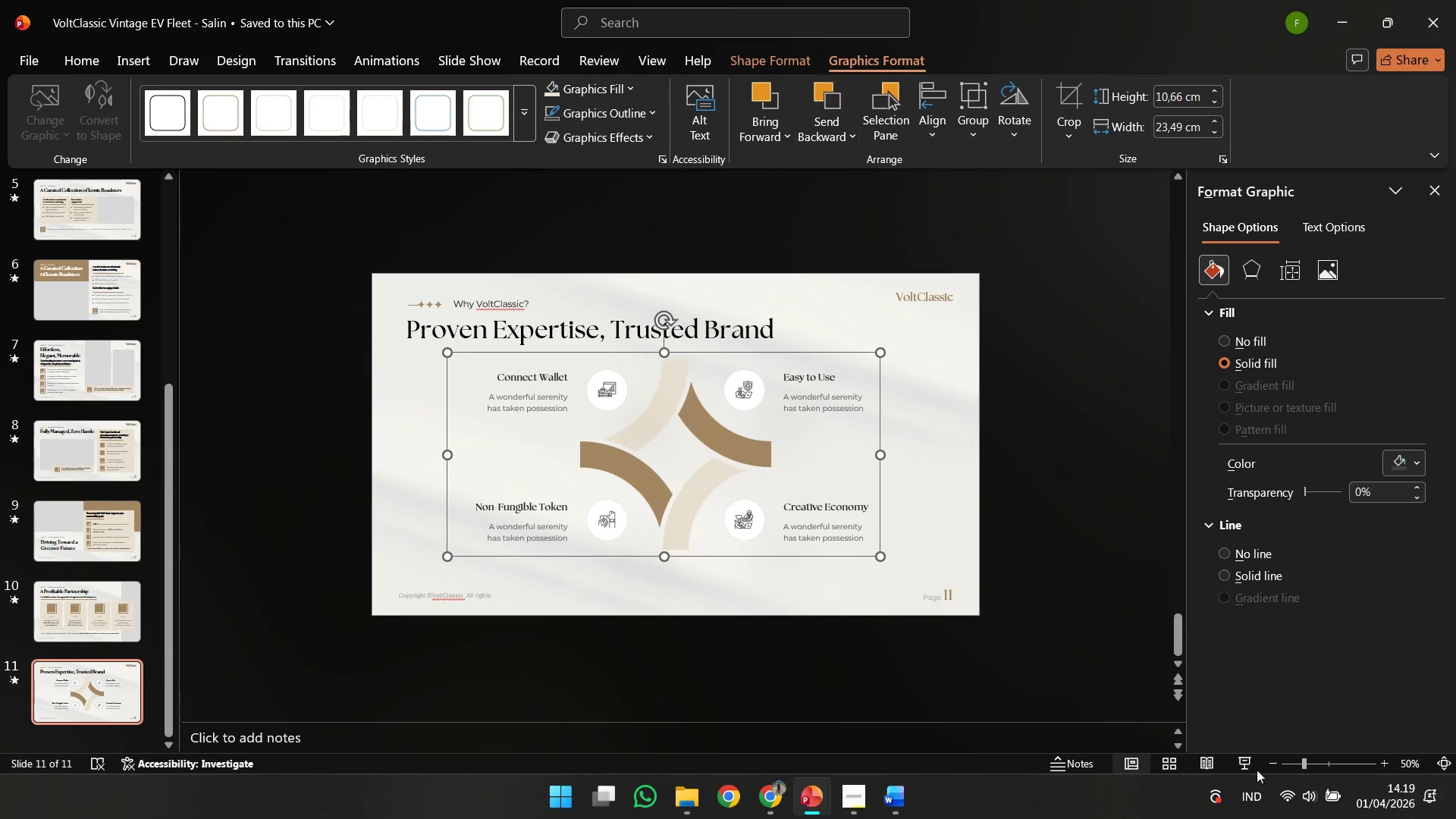 
left_click([1297, 809])
 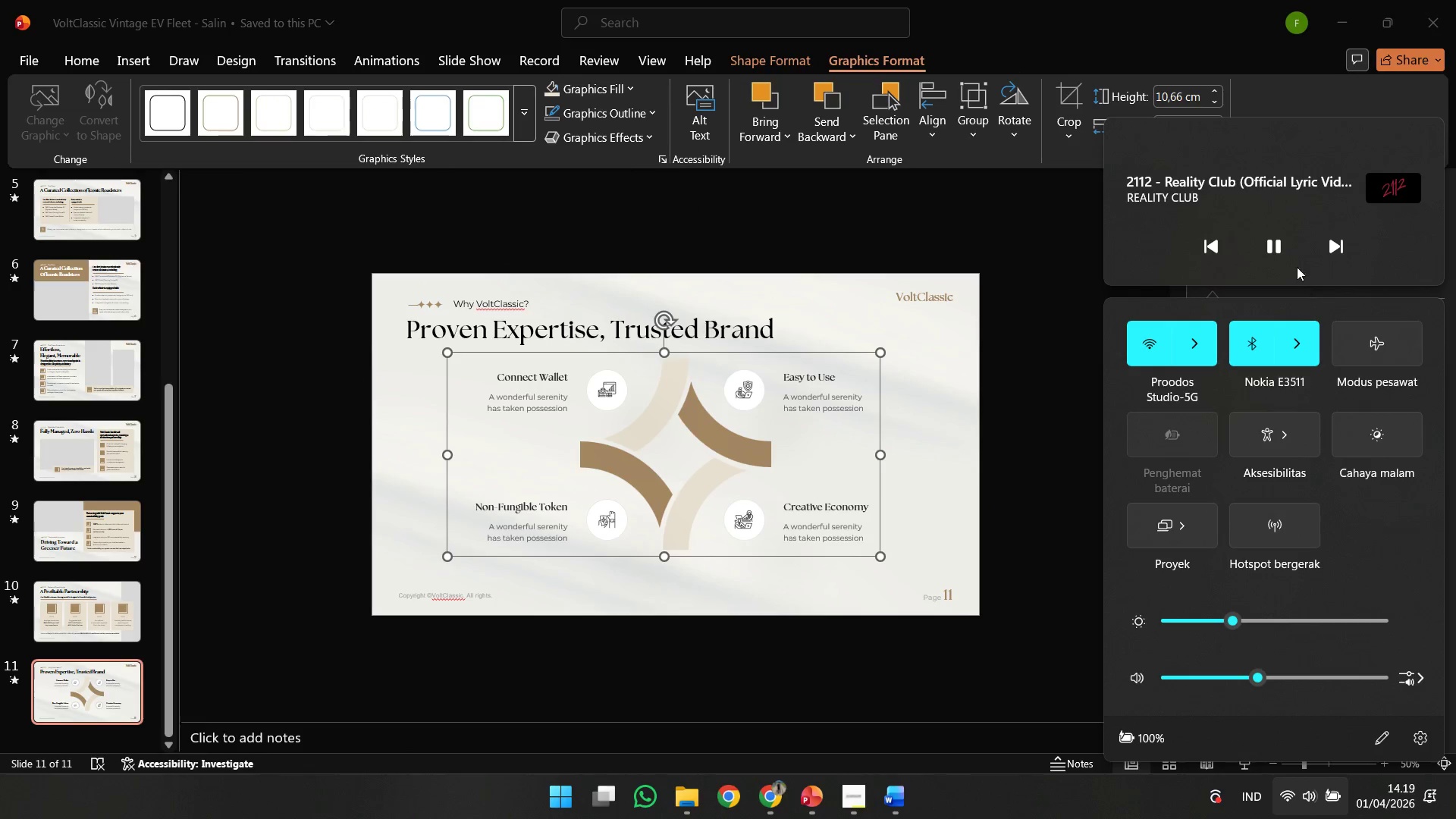 
left_click([1277, 256])
 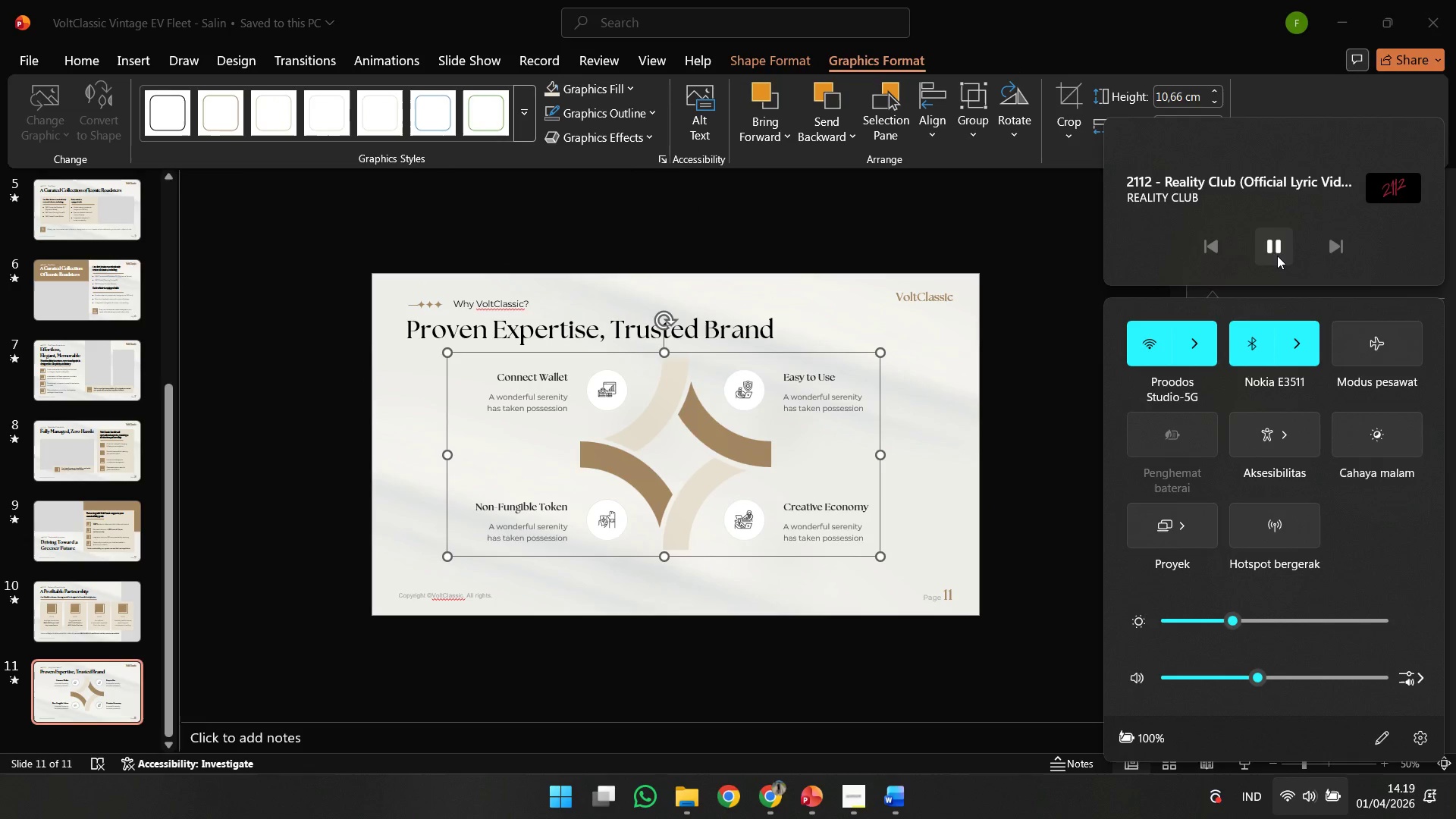 
left_click([1277, 256])
 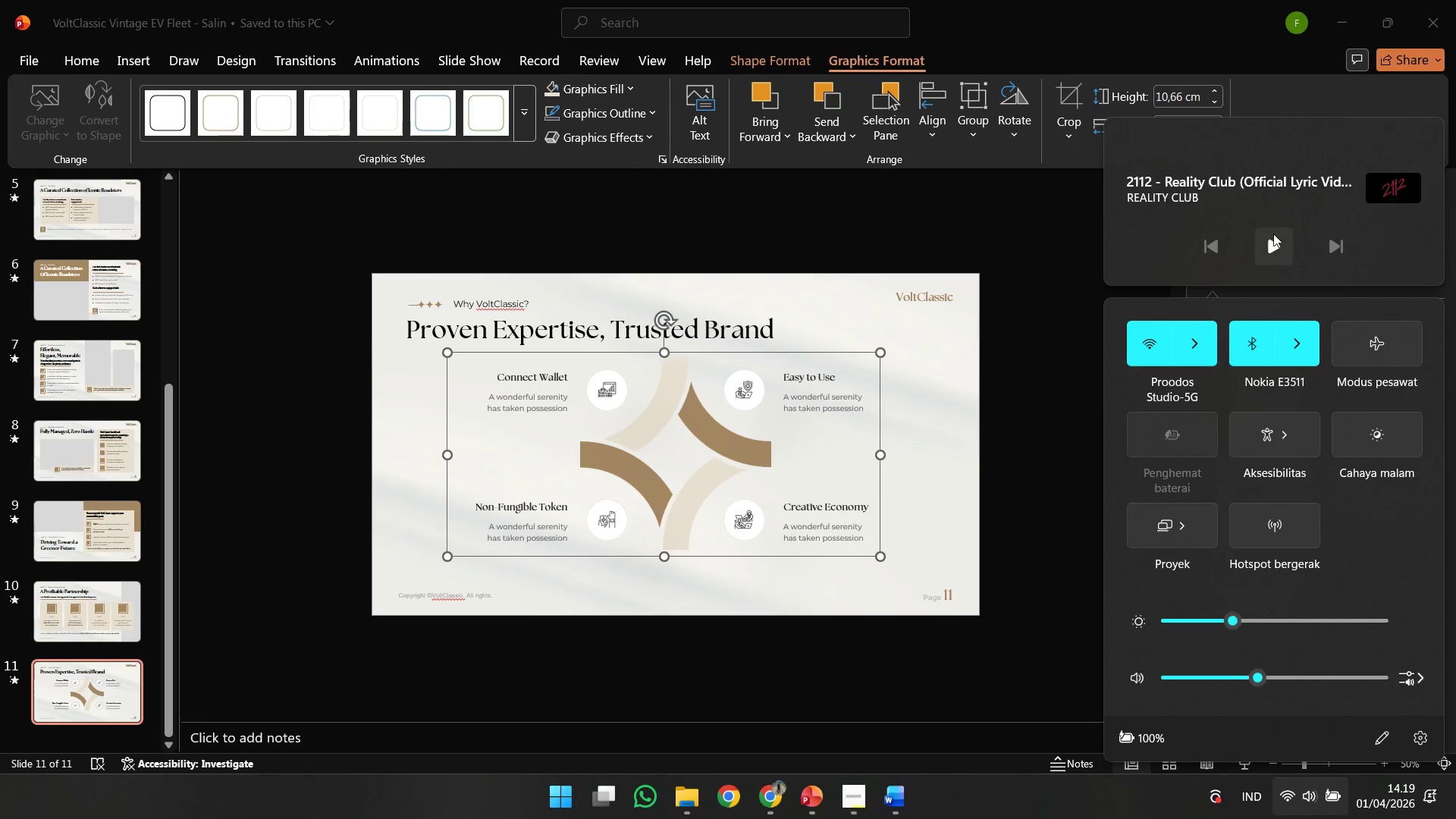 
left_click([1279, 234])
 